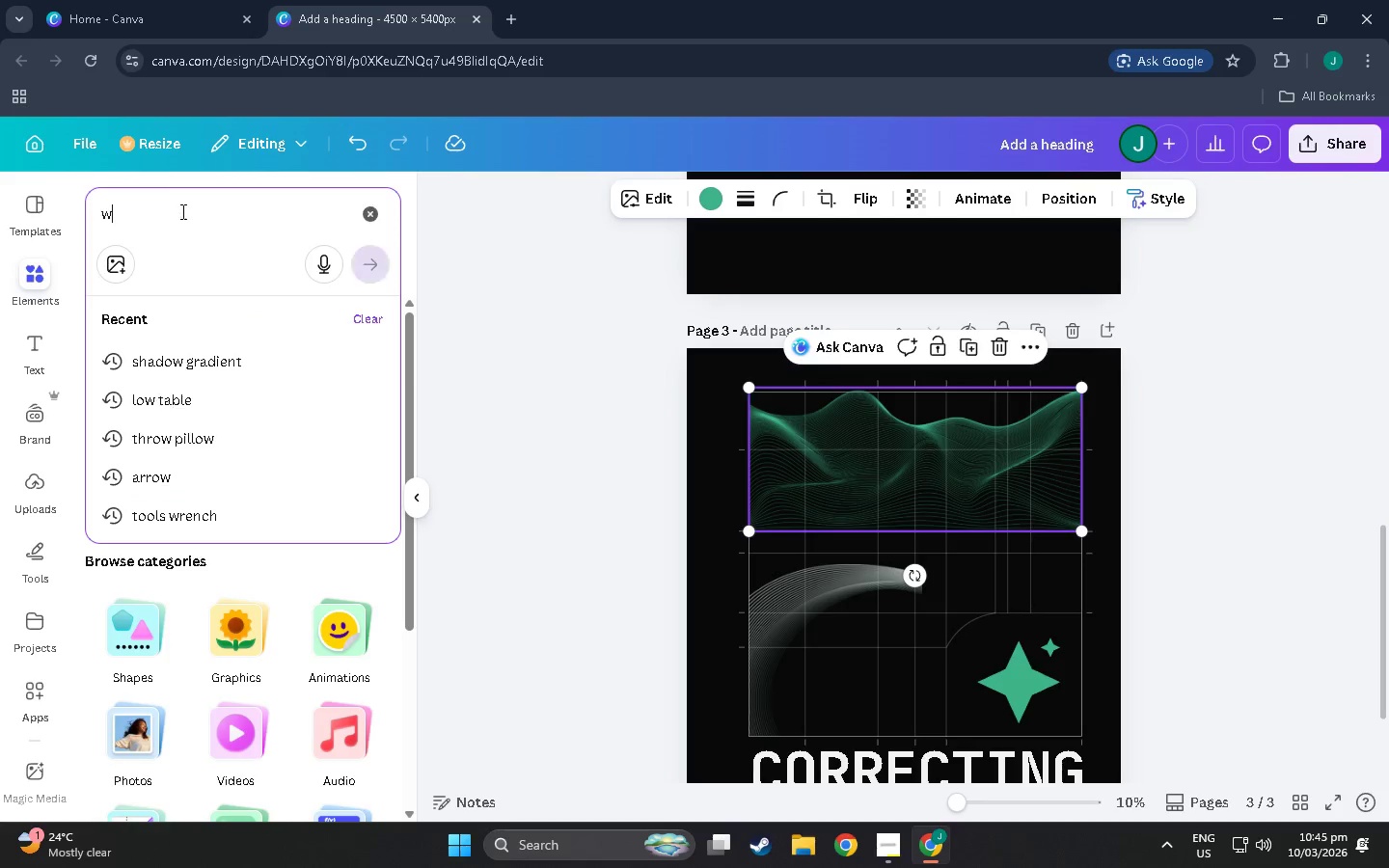 
type(wavy line)
 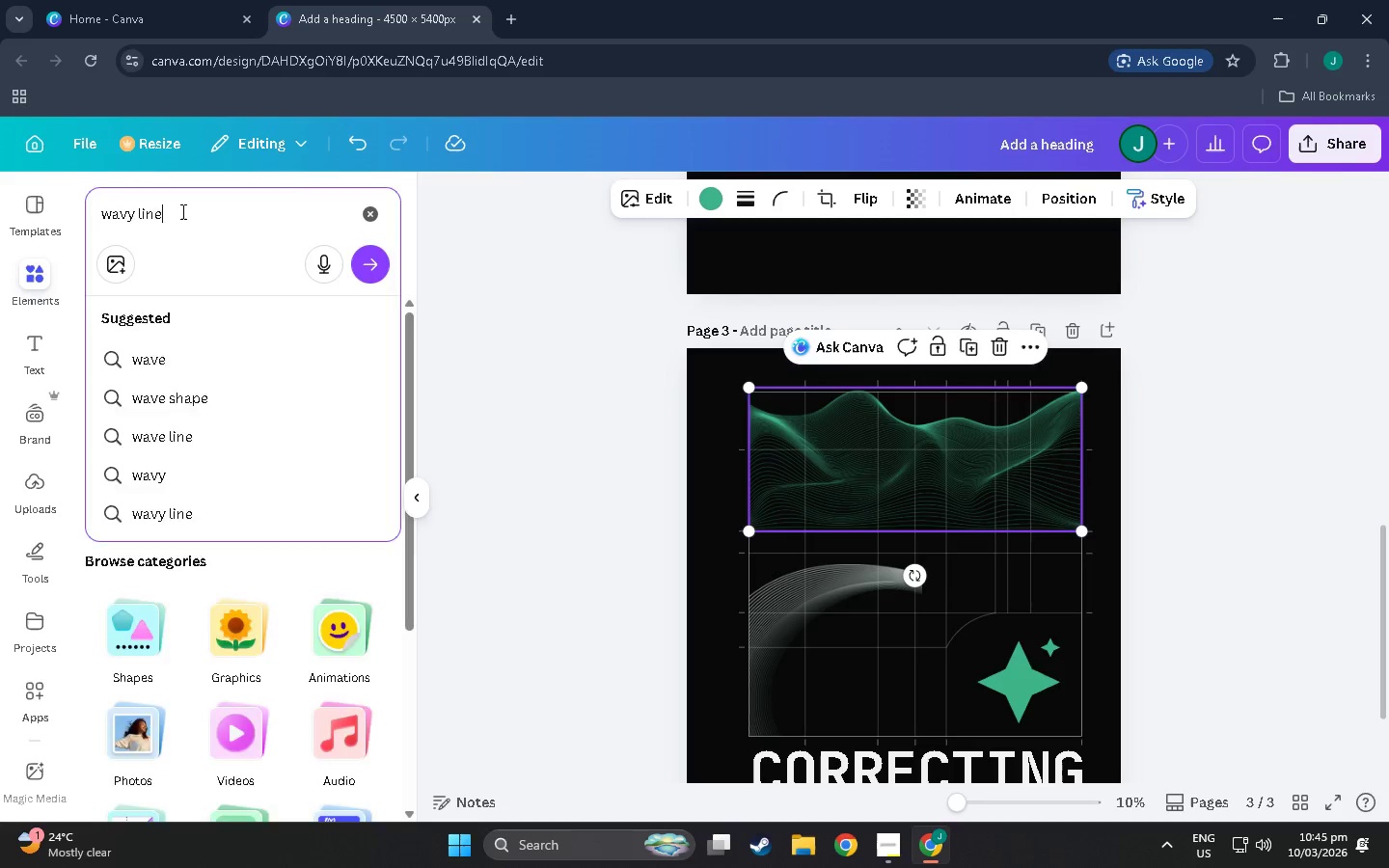 
key(Enter)
 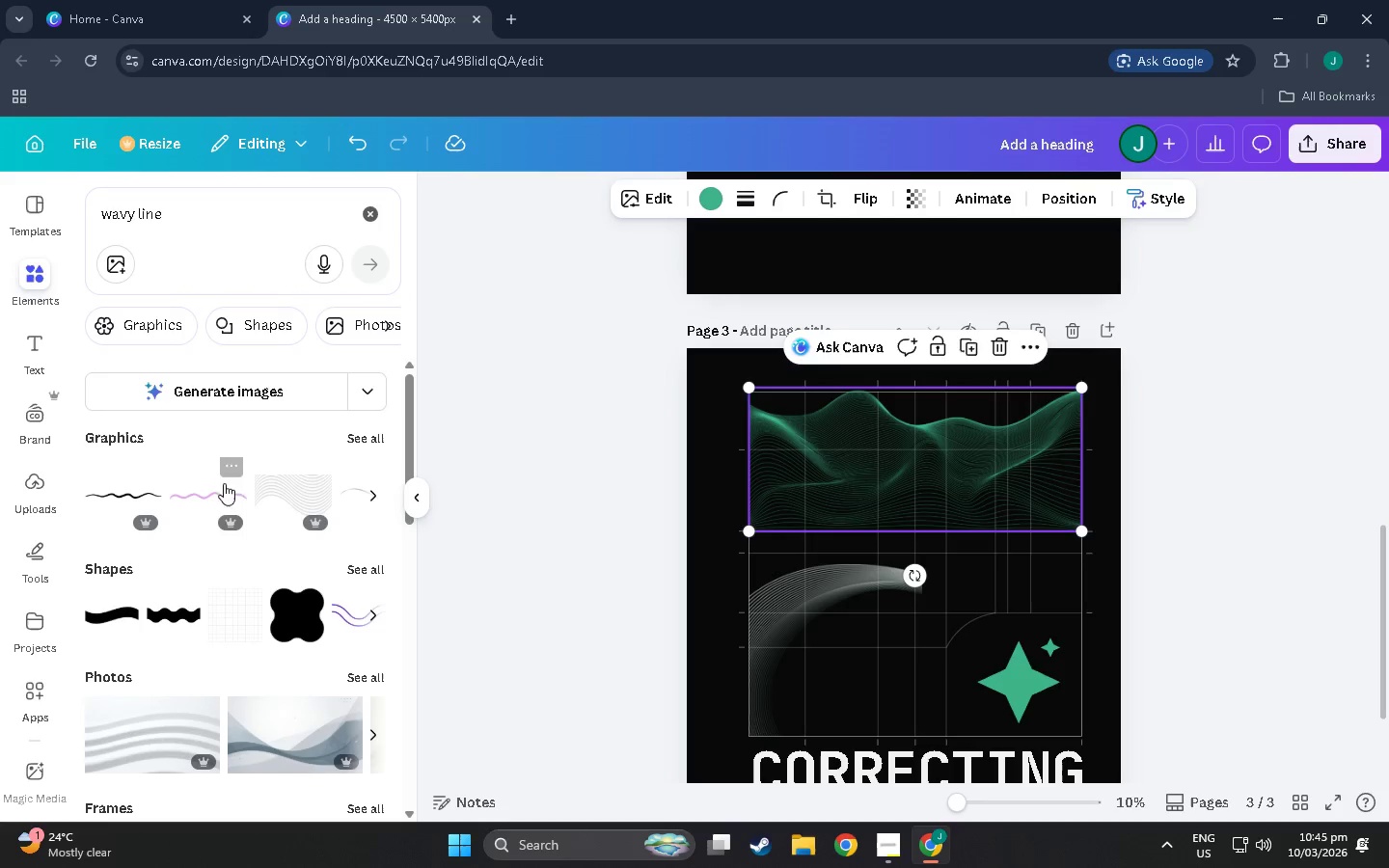 
left_click([367, 434])
 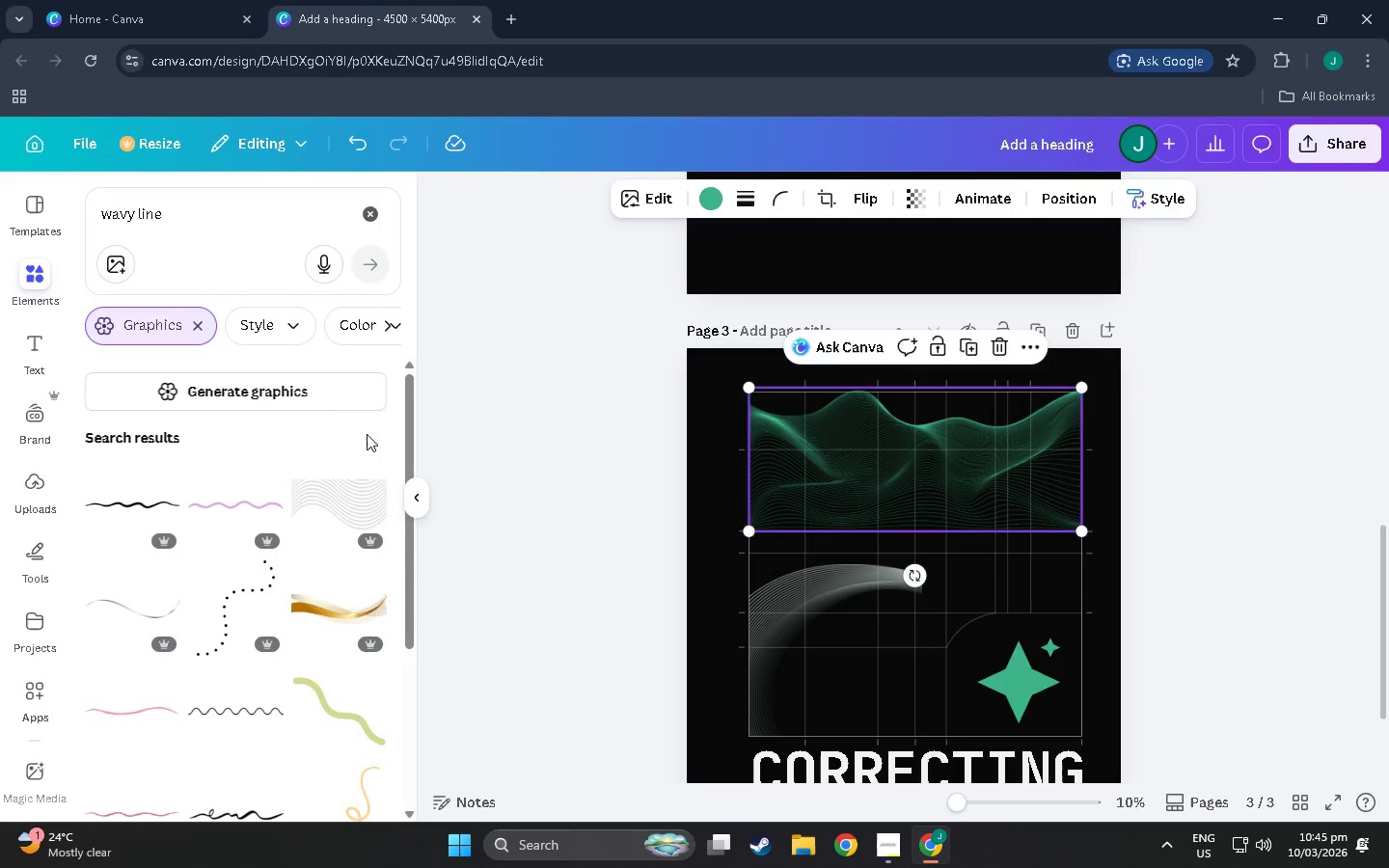 
scroll: coordinate [280, 680], scroll_direction: down, amount: 29.0
 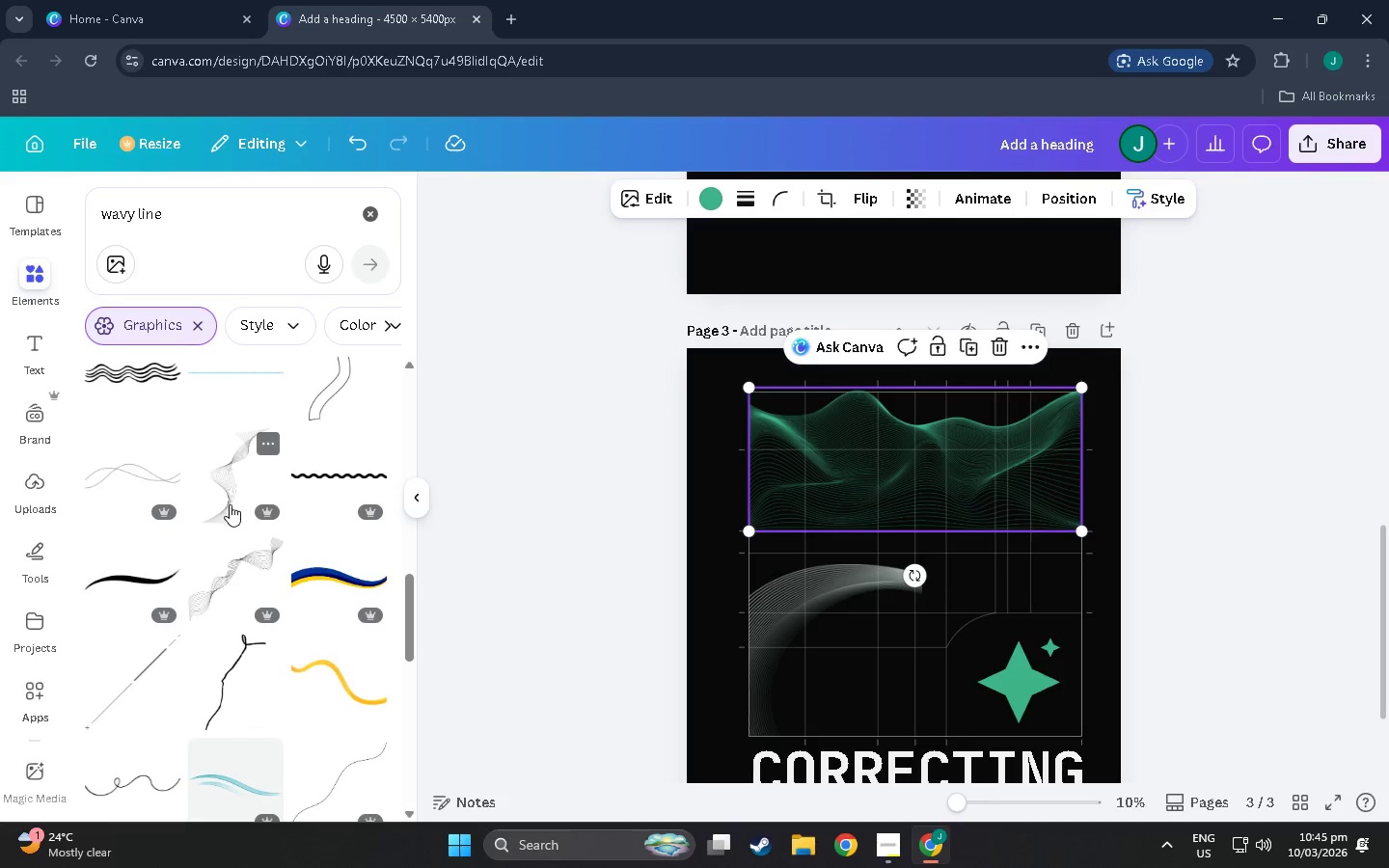 
left_click([231, 485])
 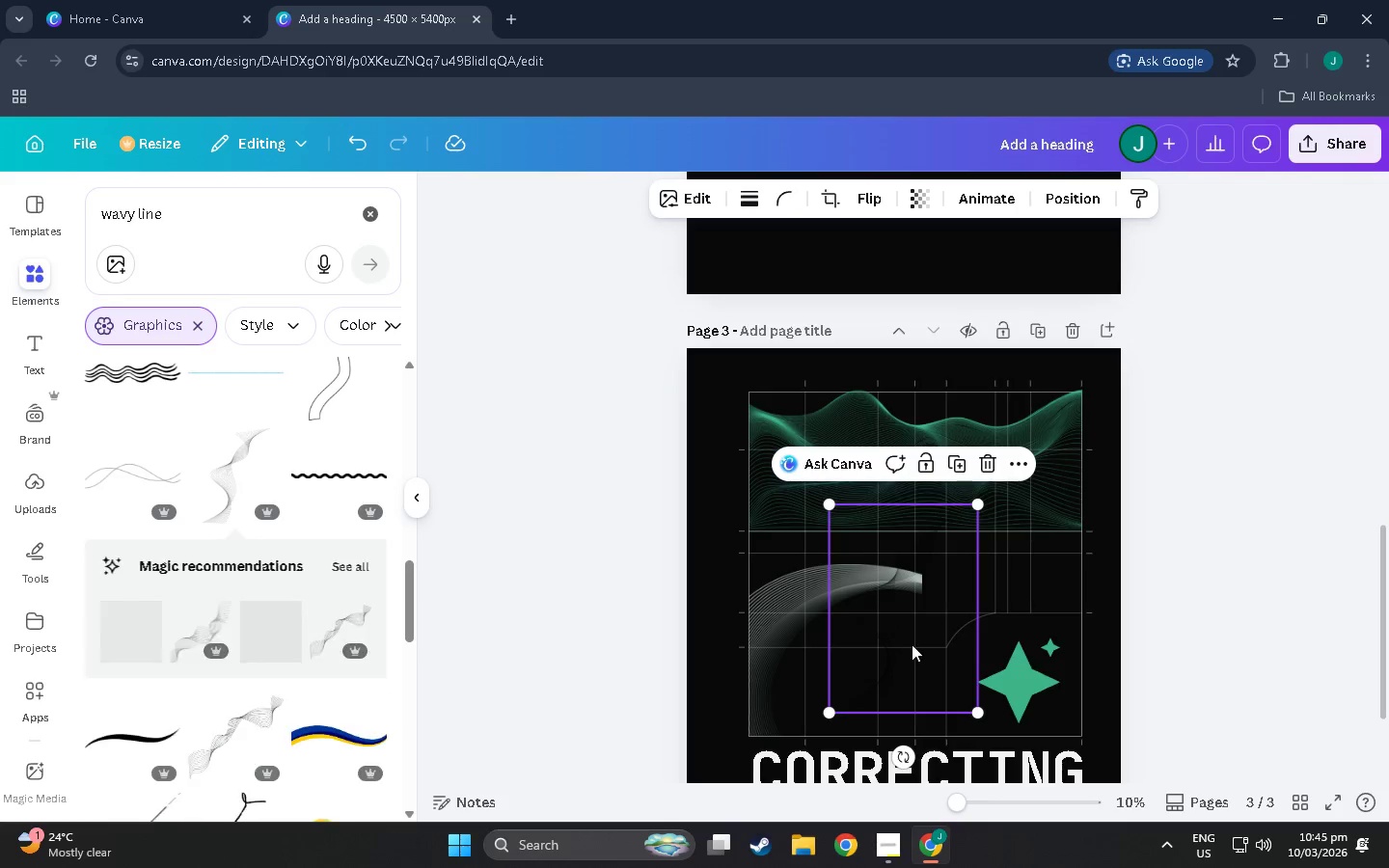 
left_click_drag(start_coordinate=[908, 651], to_coordinate=[859, 507])
 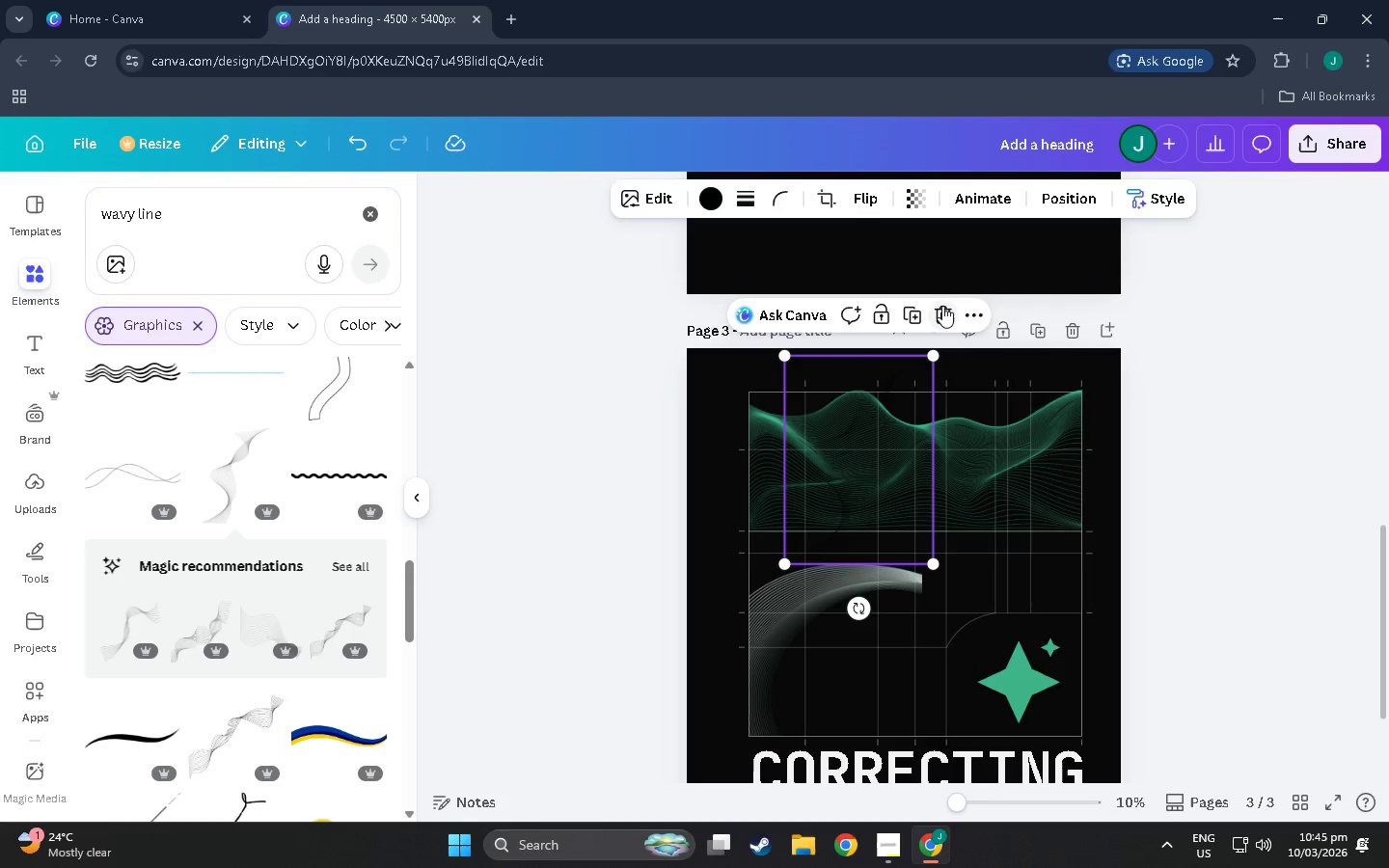 
left_click([943, 308])
 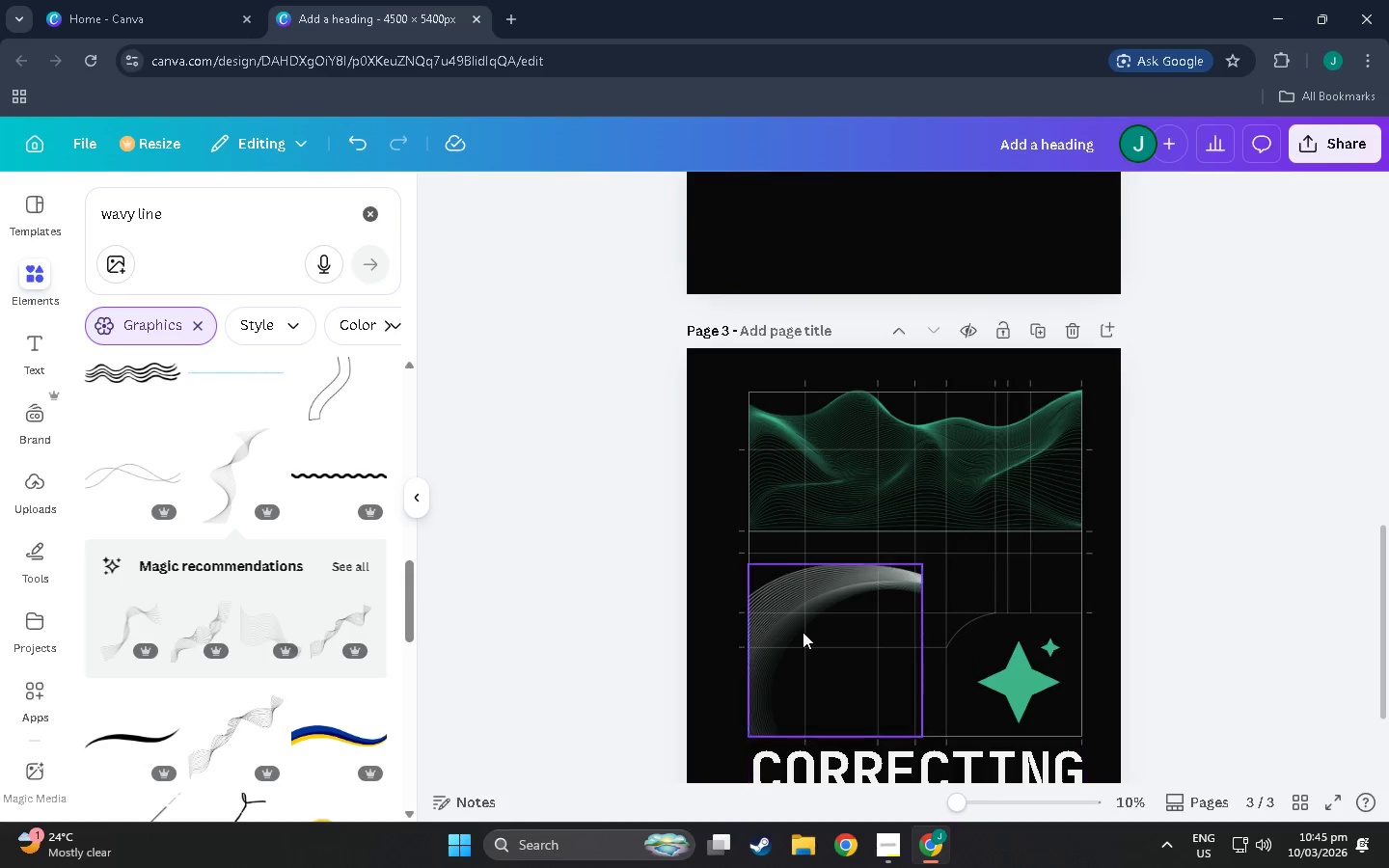 
left_click([803, 632])
 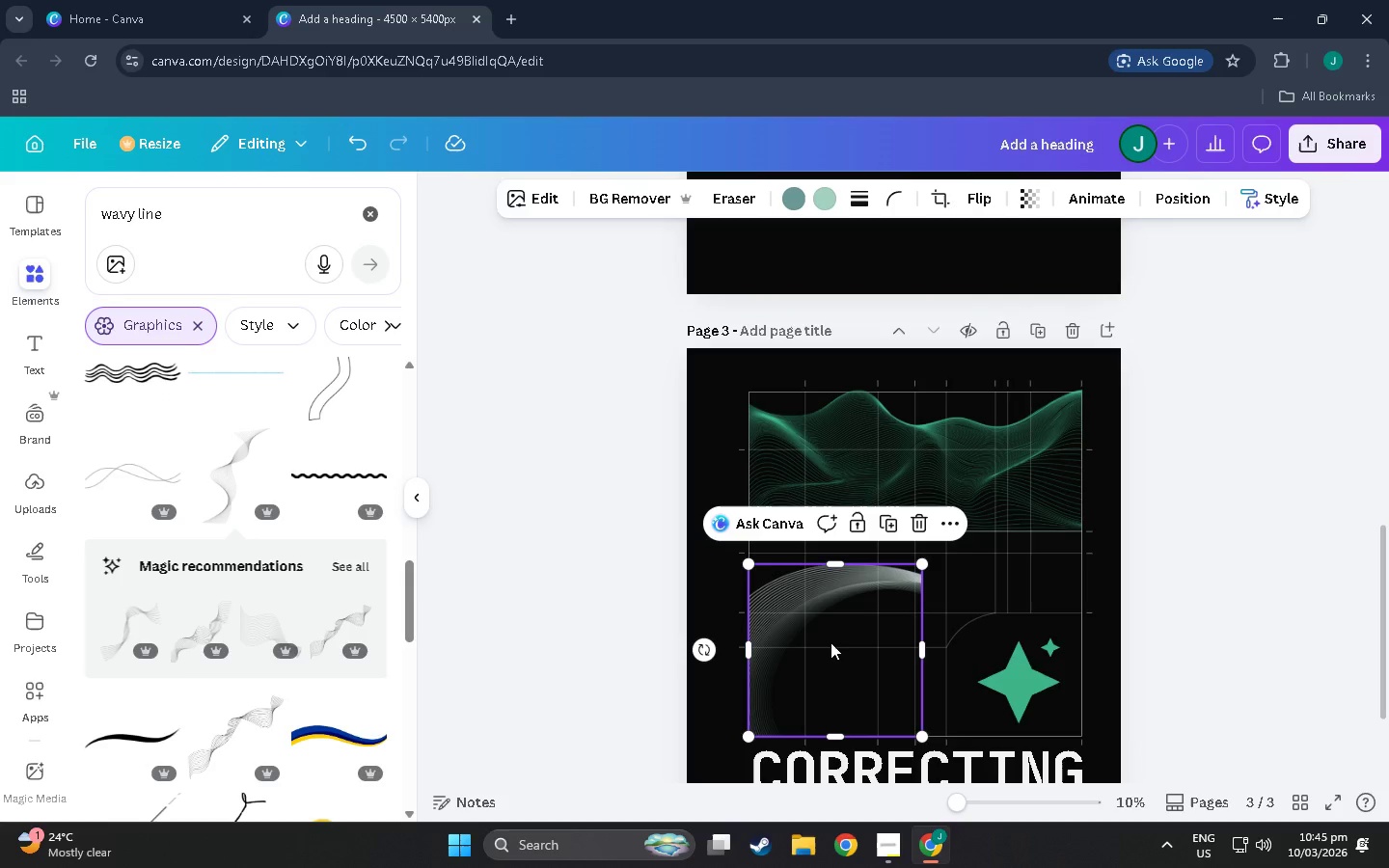 
left_click_drag(start_coordinate=[831, 642], to_coordinate=[993, 634])
 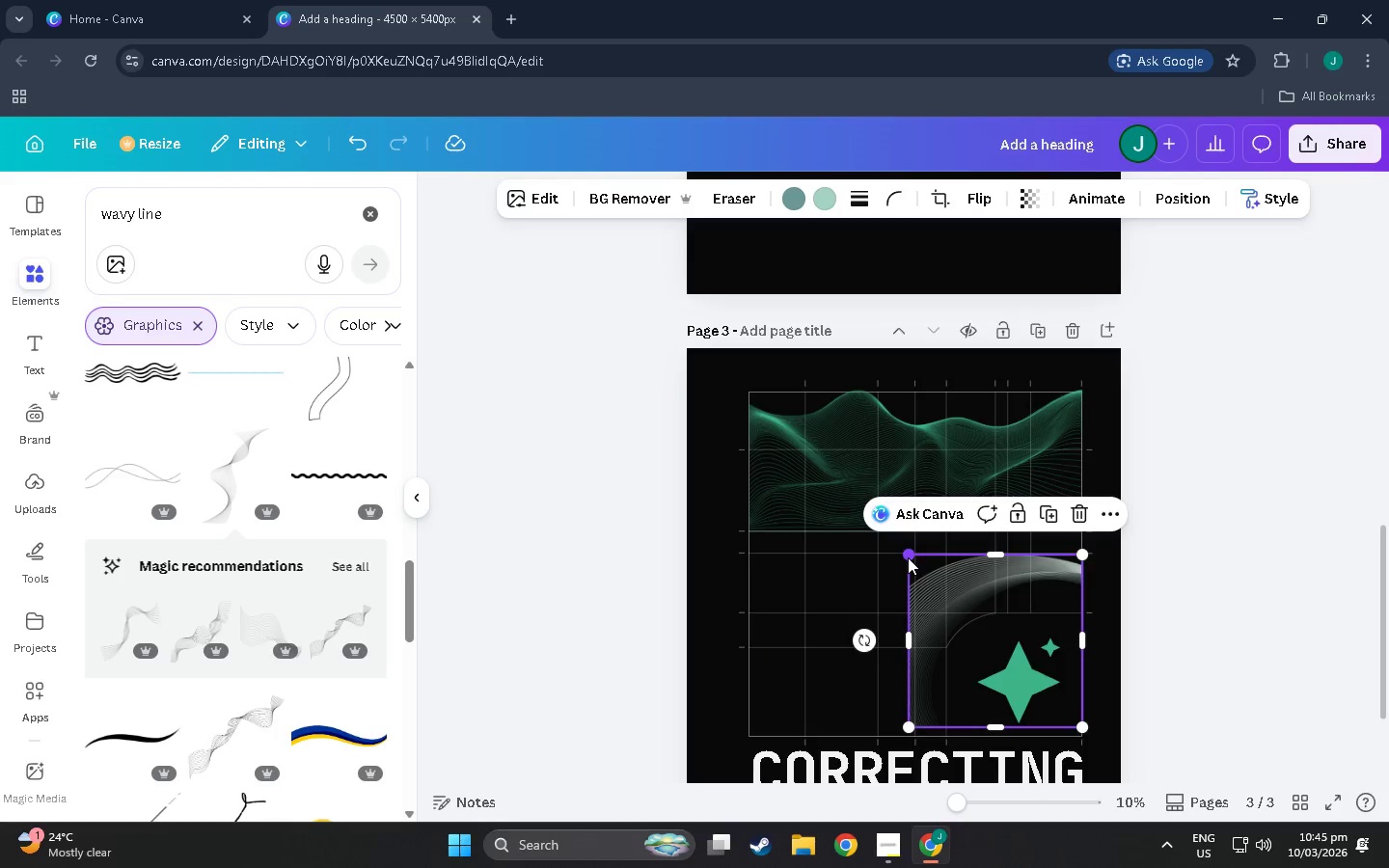 
left_click_drag(start_coordinate=[908, 557], to_coordinate=[823, 560])
 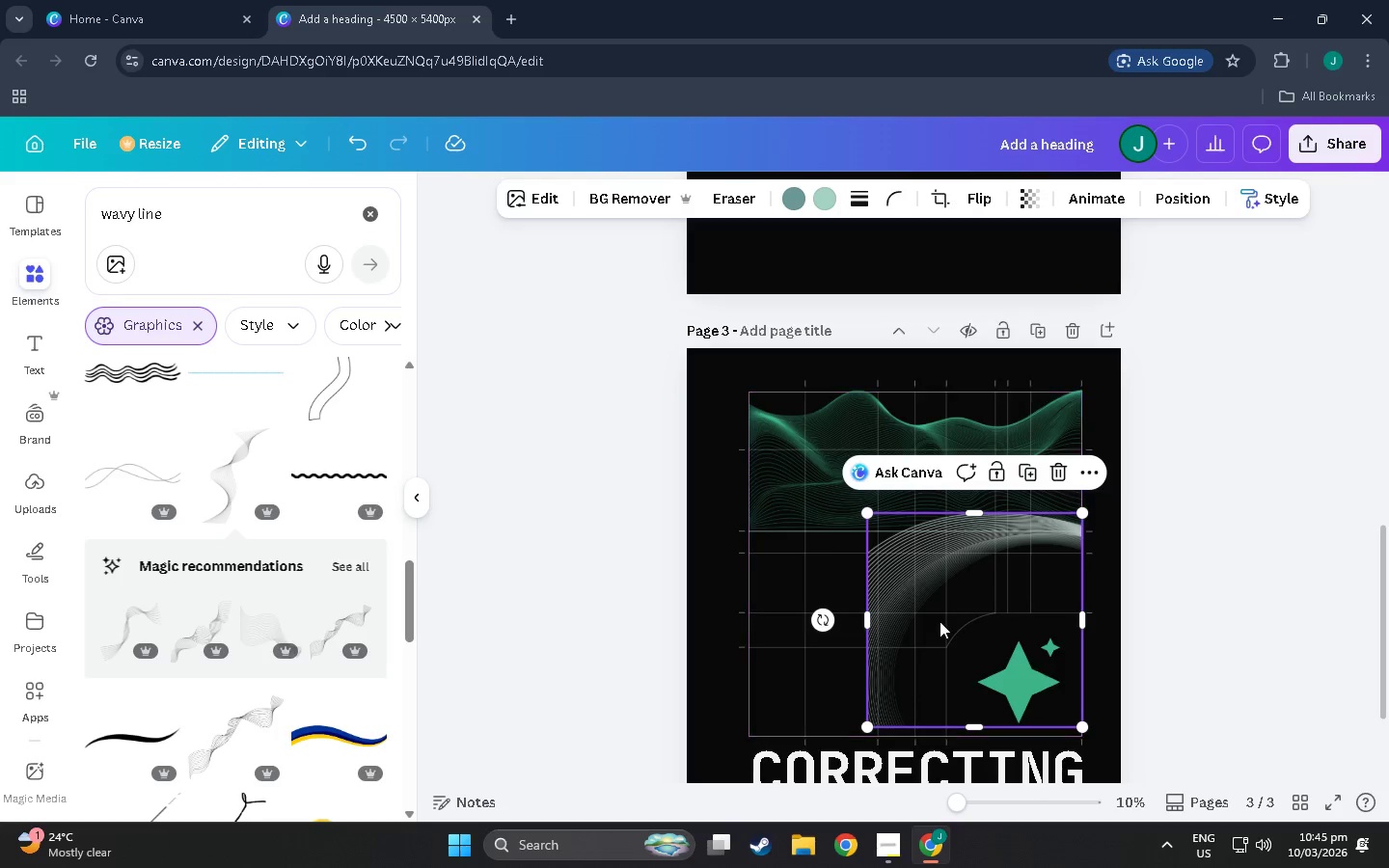 
left_click_drag(start_coordinate=[940, 621], to_coordinate=[937, 650])
 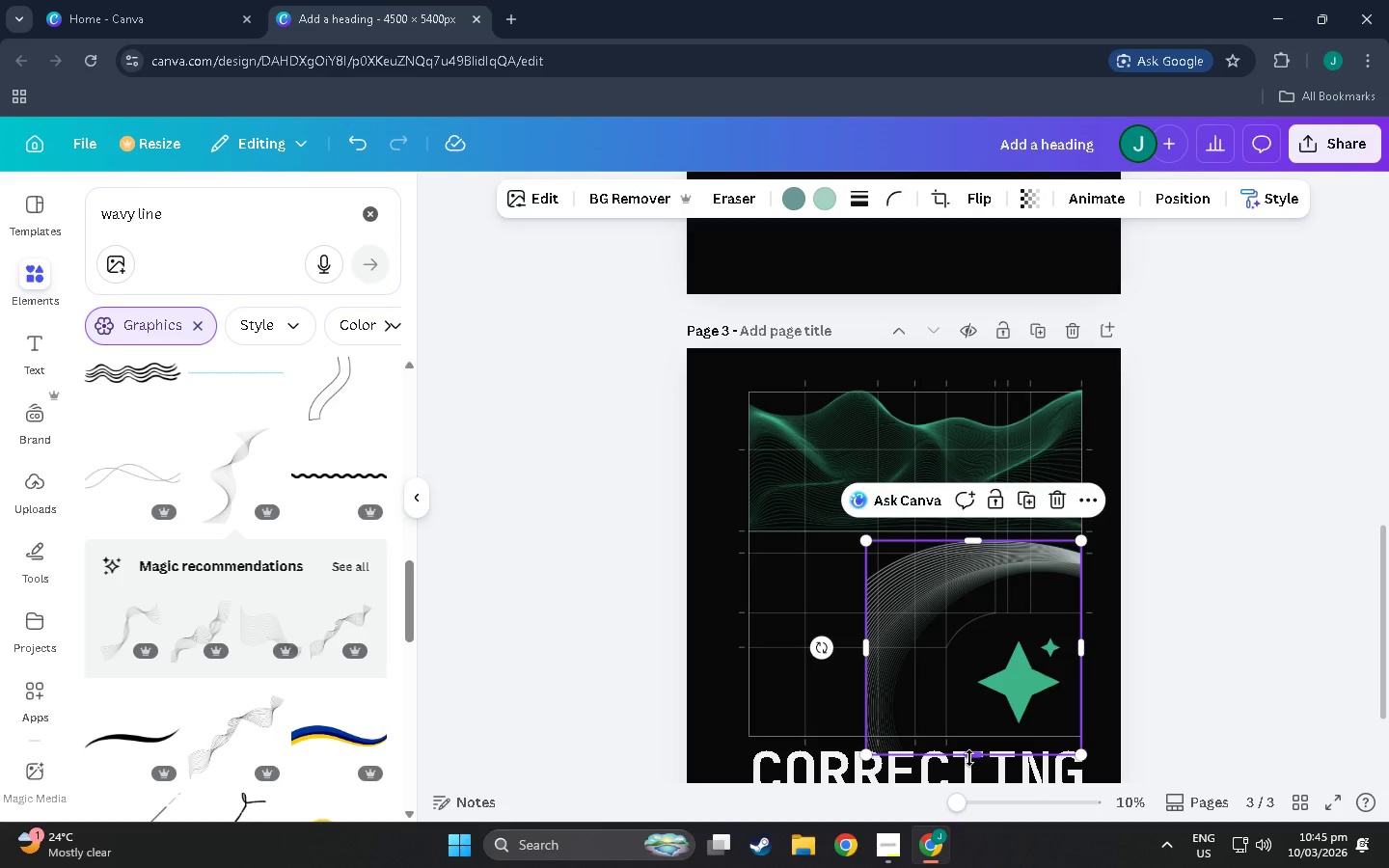 
left_click_drag(start_coordinate=[969, 757], to_coordinate=[969, 735])
 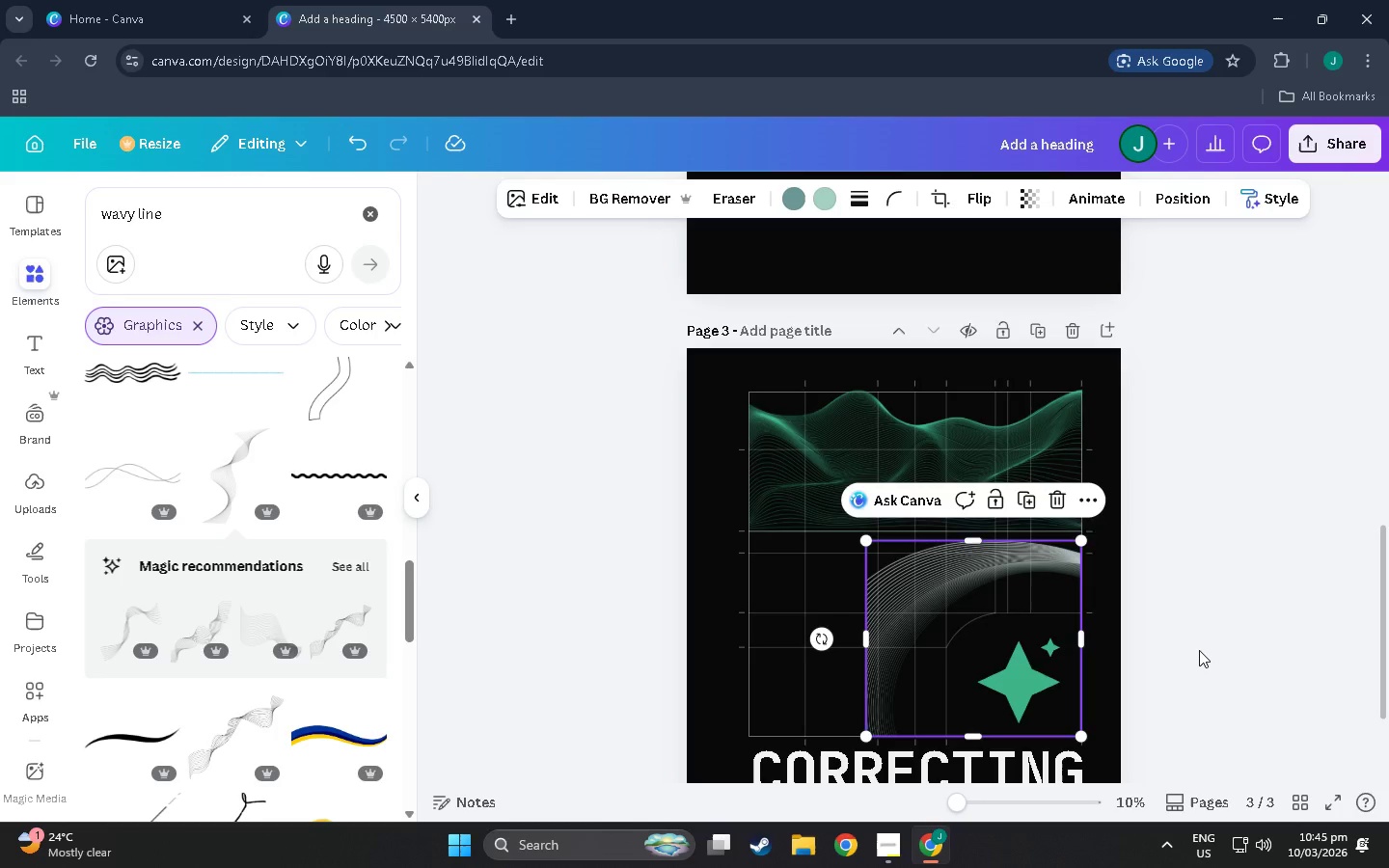 
left_click([1199, 650])
 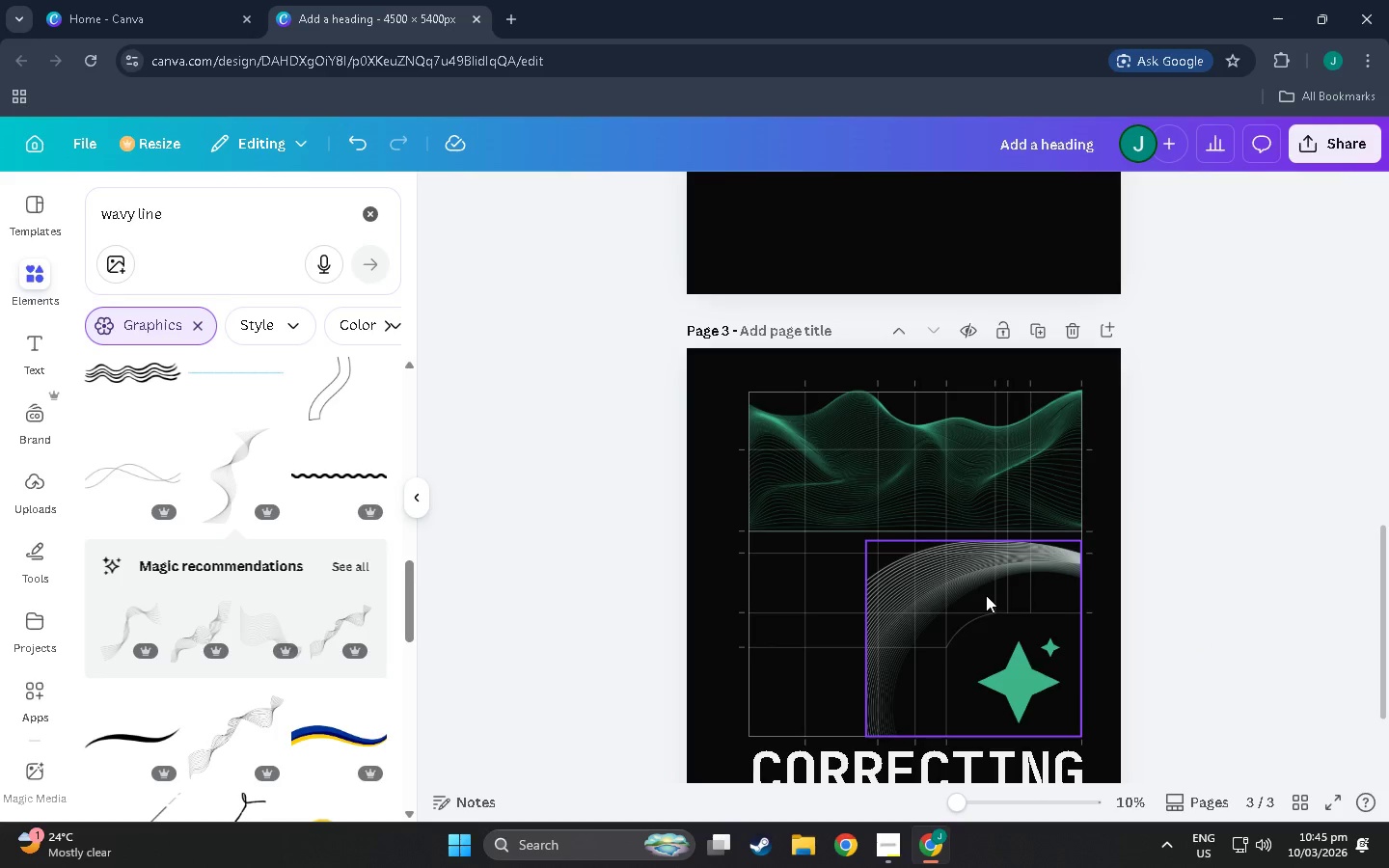 
left_click([1204, 559])
 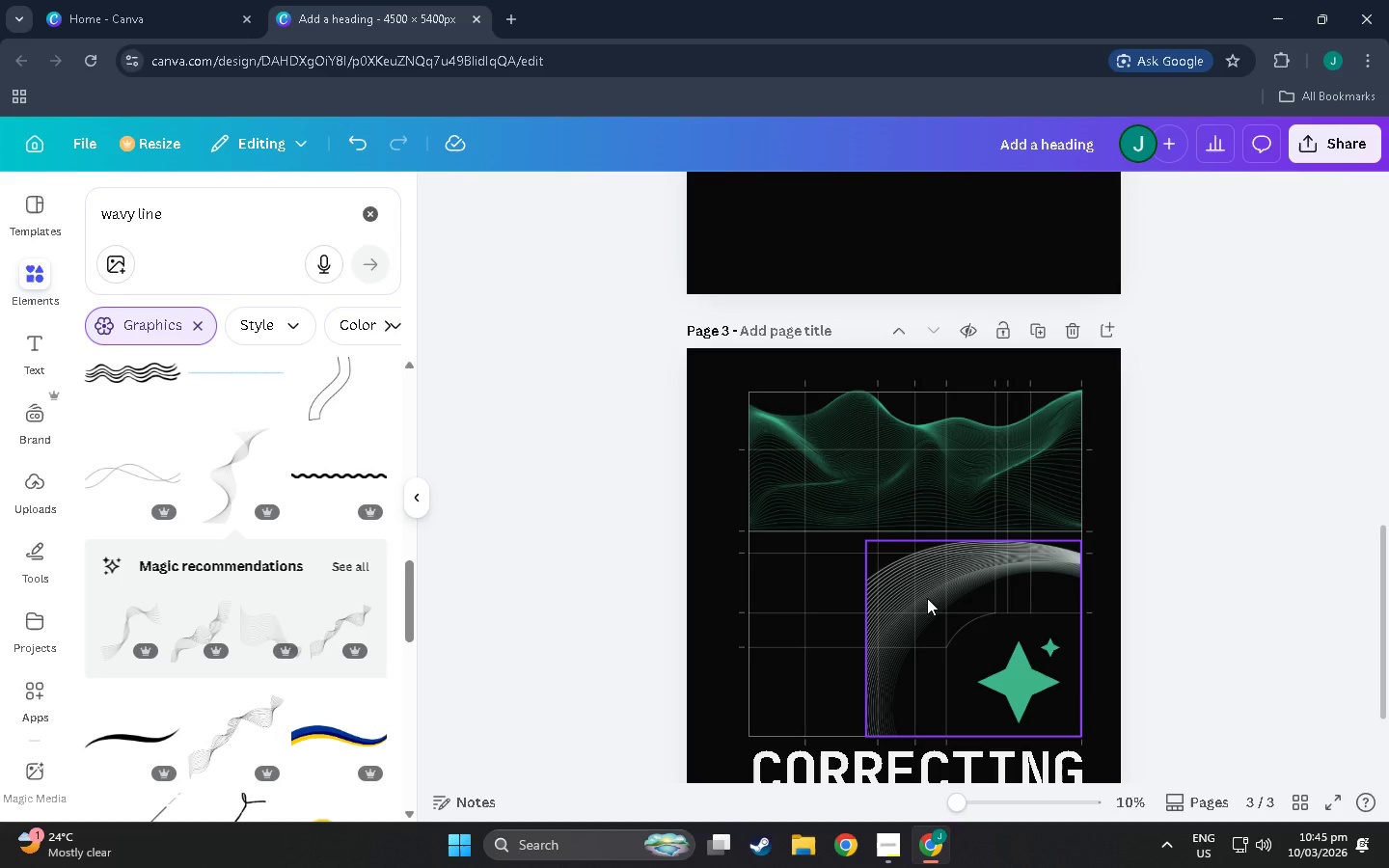 
left_click([927, 598])
 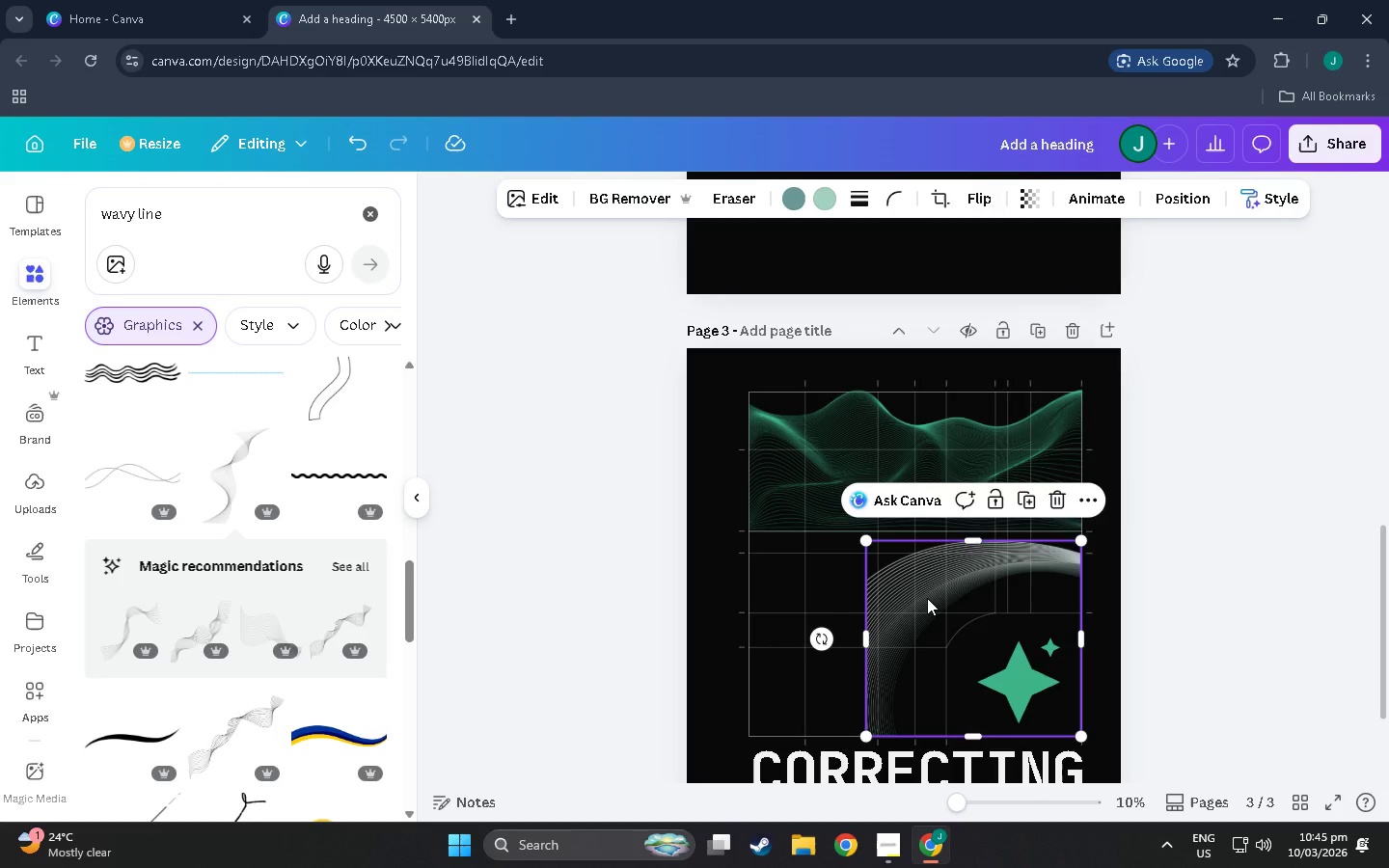 
key(Control+C)
 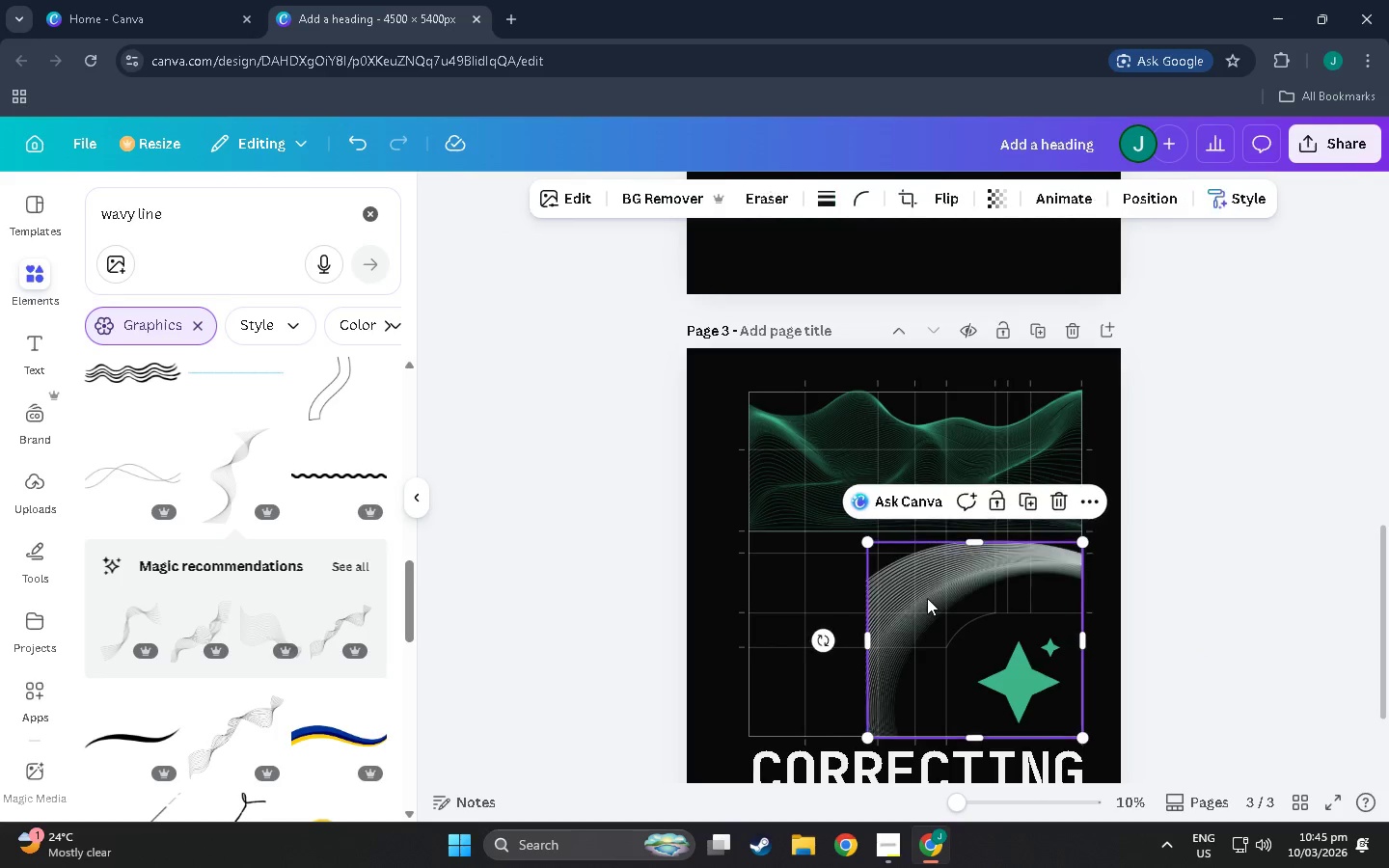 
key(Control+V)
 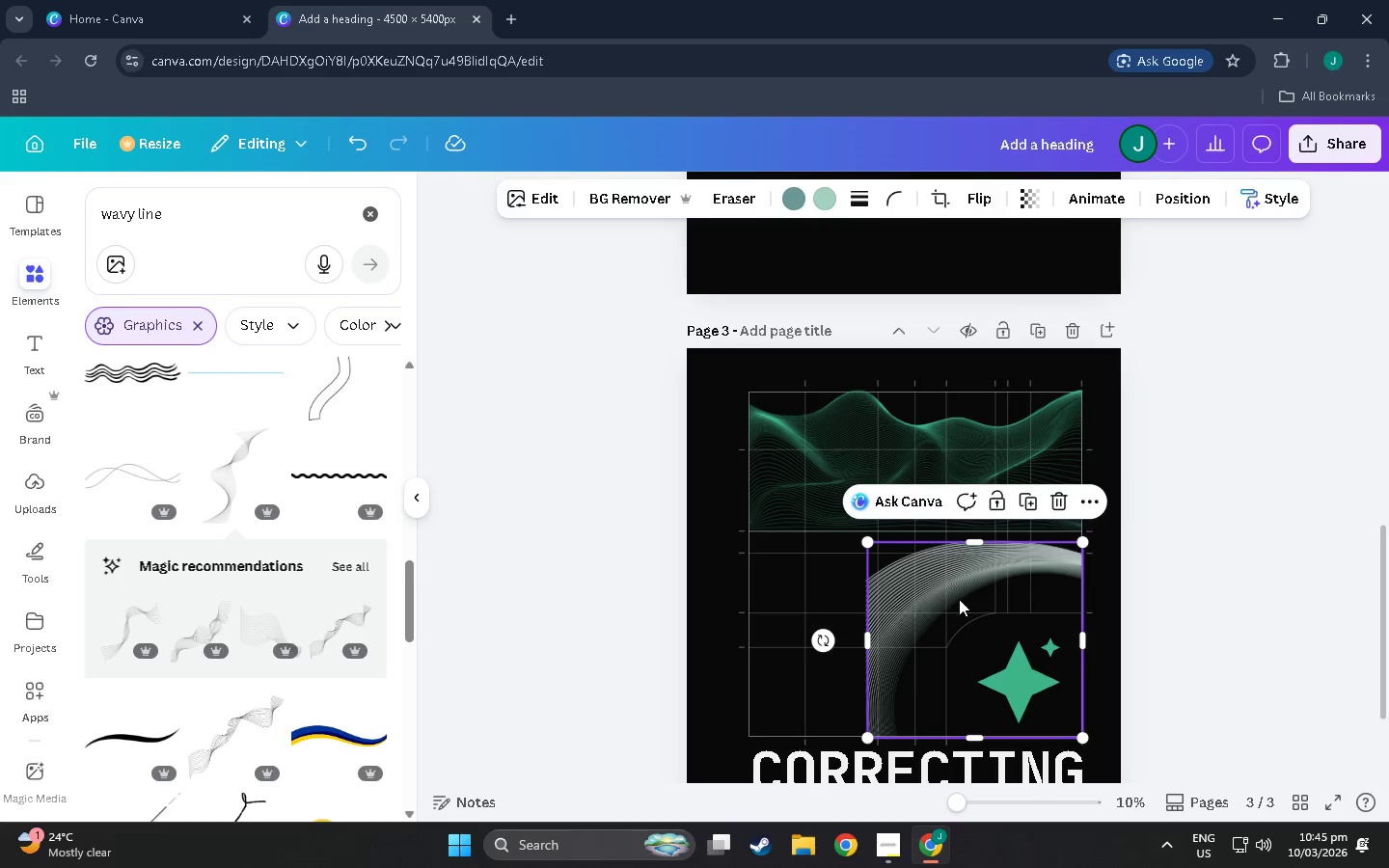 
left_click_drag(start_coordinate=[966, 593], to_coordinate=[920, 611])
 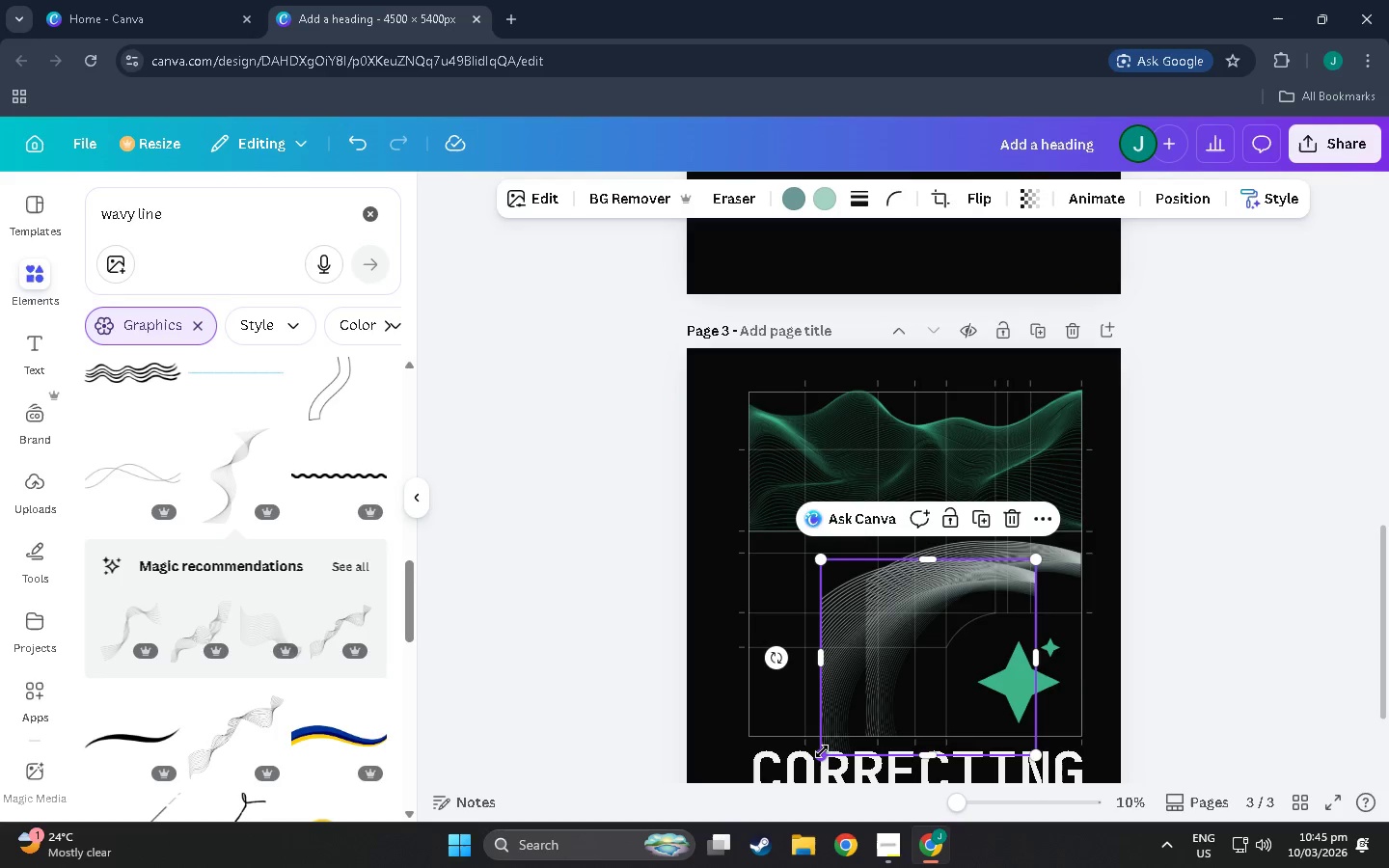 
left_click_drag(start_coordinate=[822, 751], to_coordinate=[670, 867])
 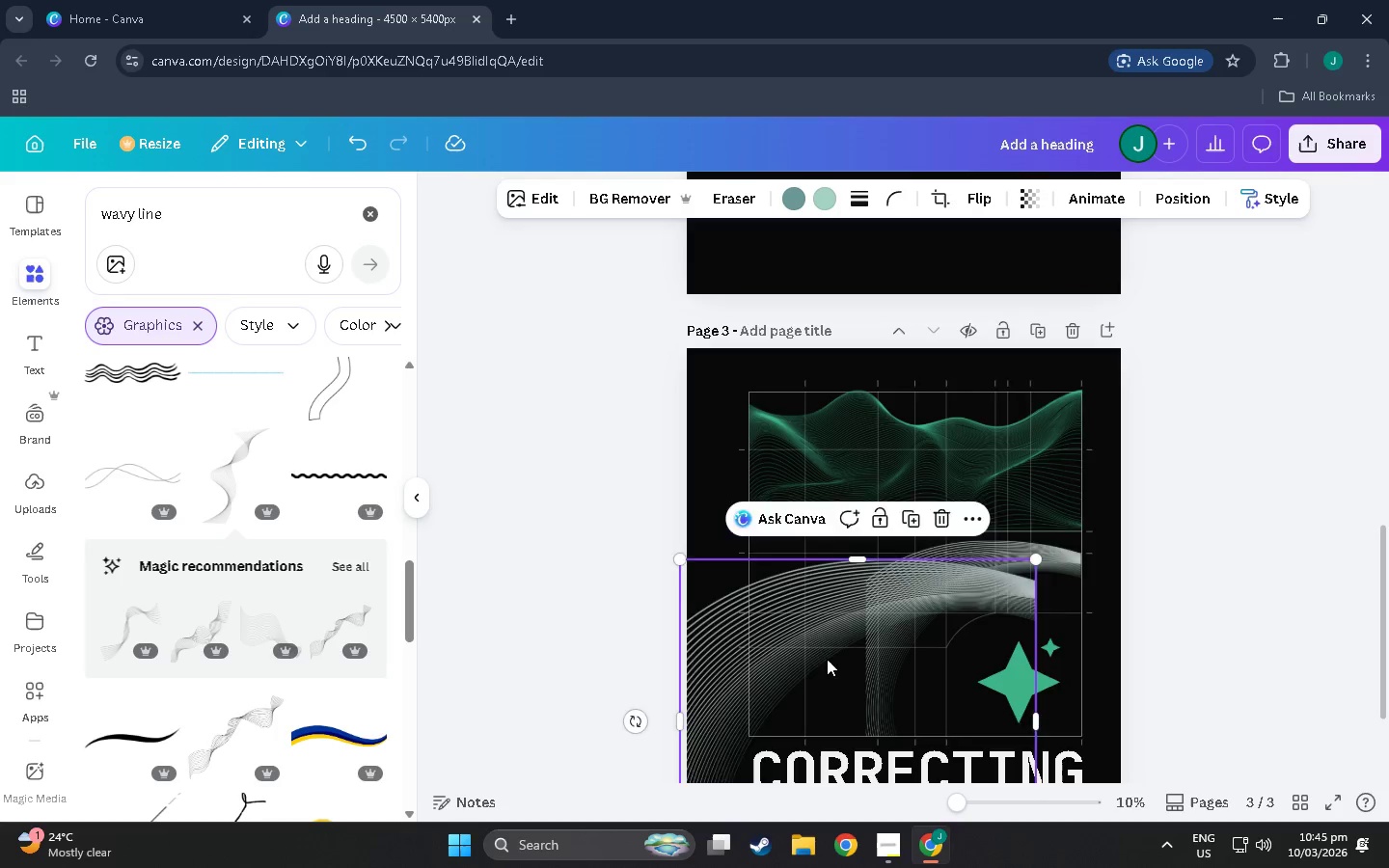 
left_click_drag(start_coordinate=[827, 659], to_coordinate=[966, 644])
 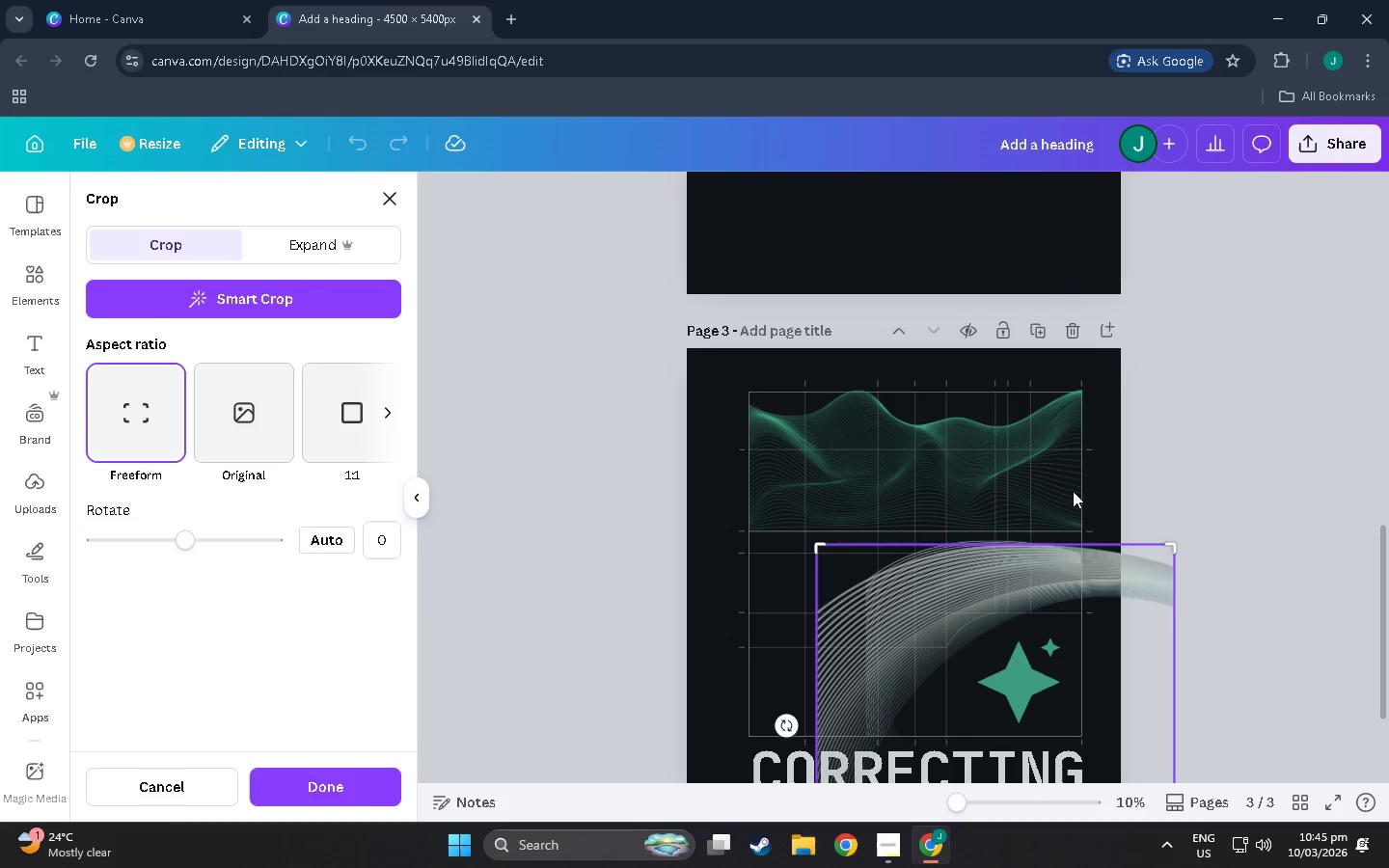 
left_click_drag(start_coordinate=[1172, 544], to_coordinate=[868, 545])
 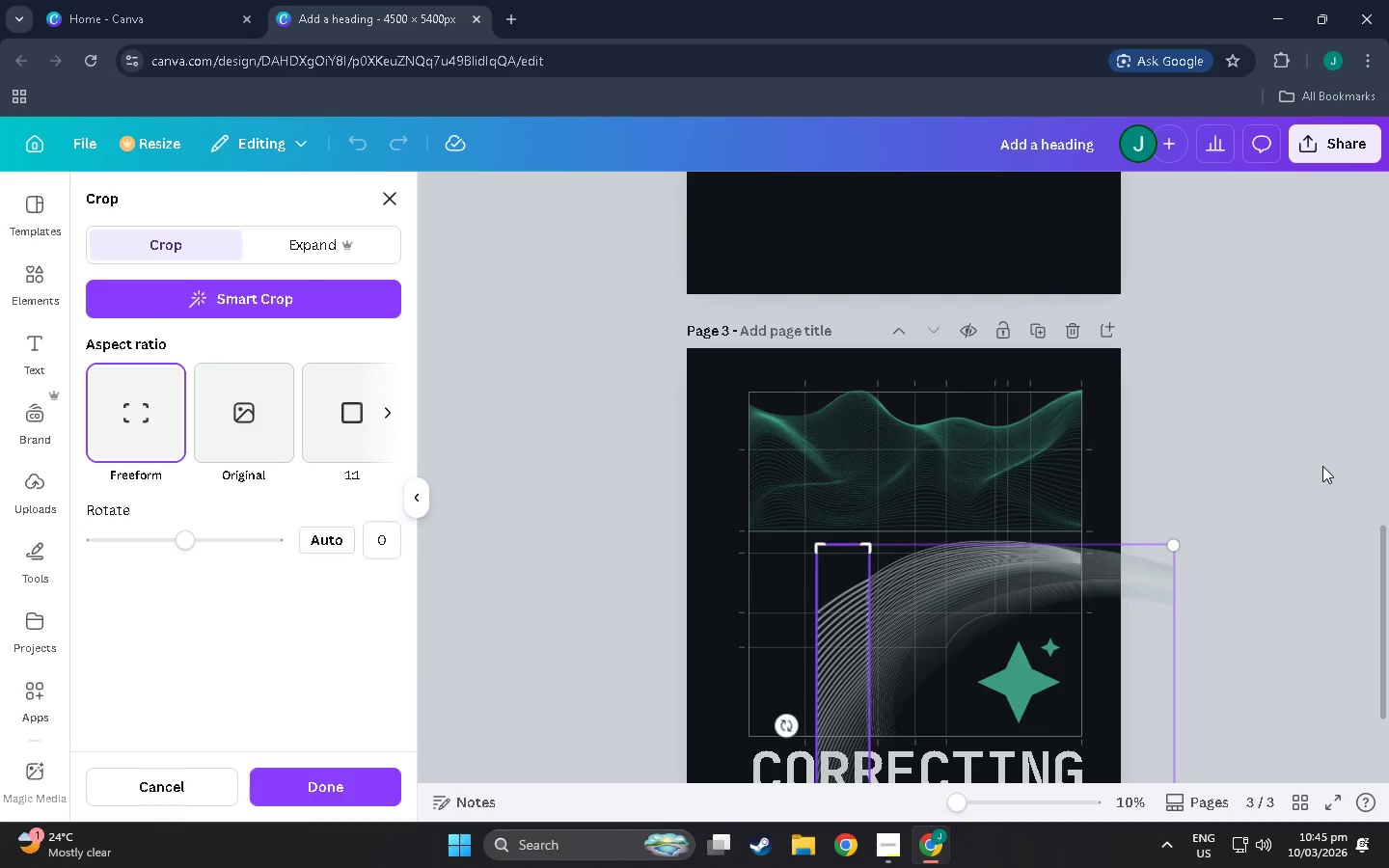 
left_click([1322, 466])
 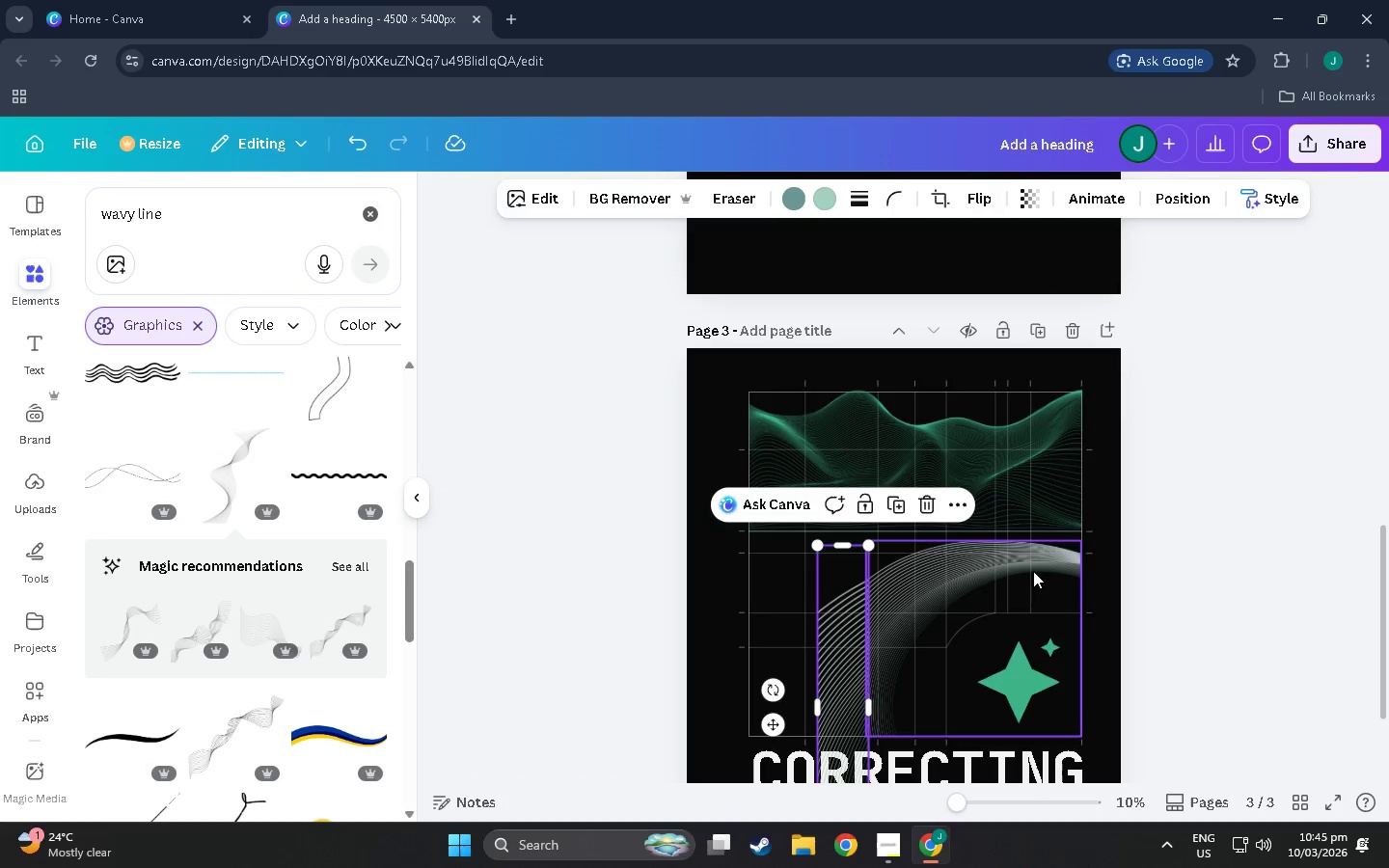 
left_click([1243, 508])
 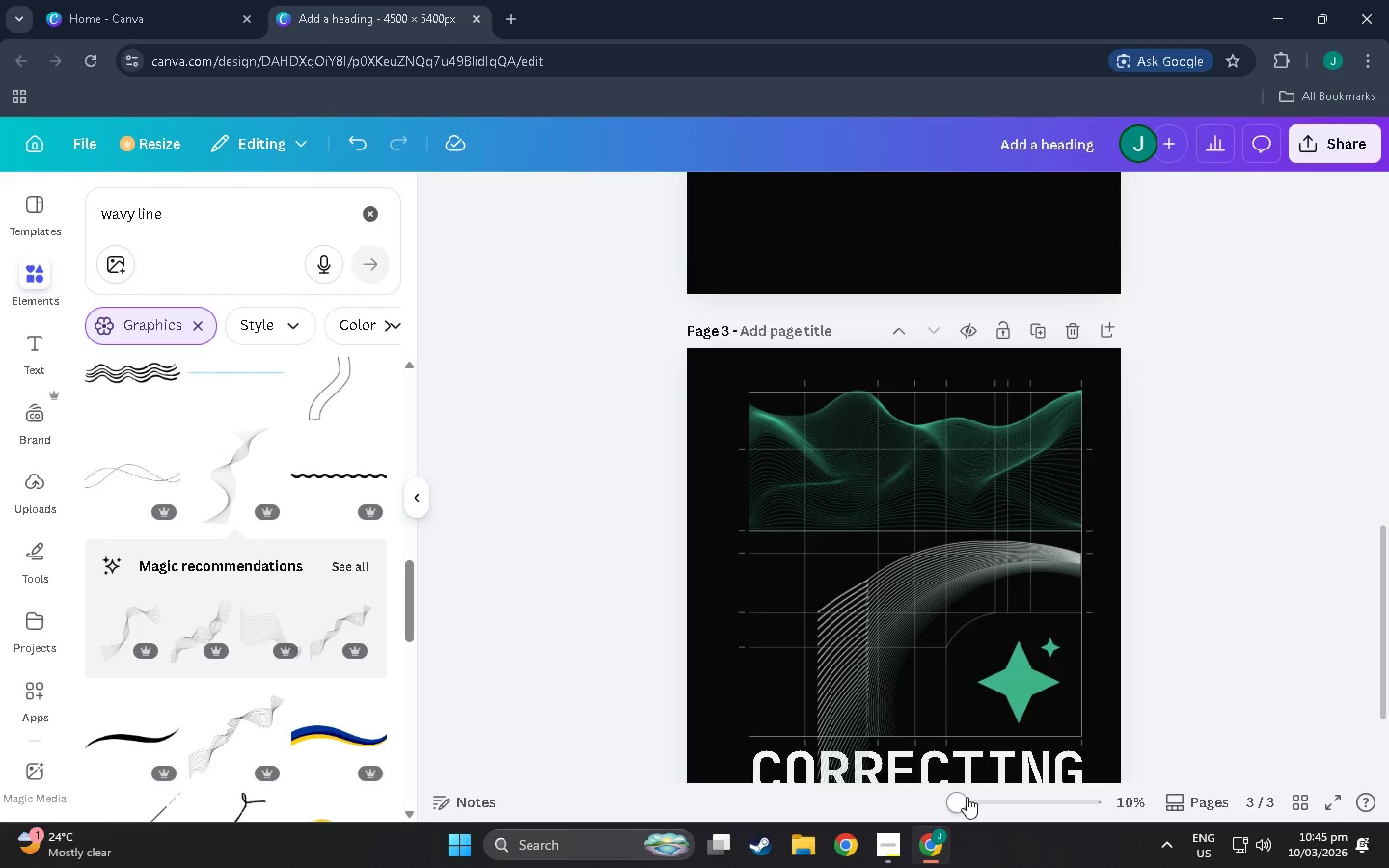 
left_click_drag(start_coordinate=[967, 799], to_coordinate=[986, 799])
 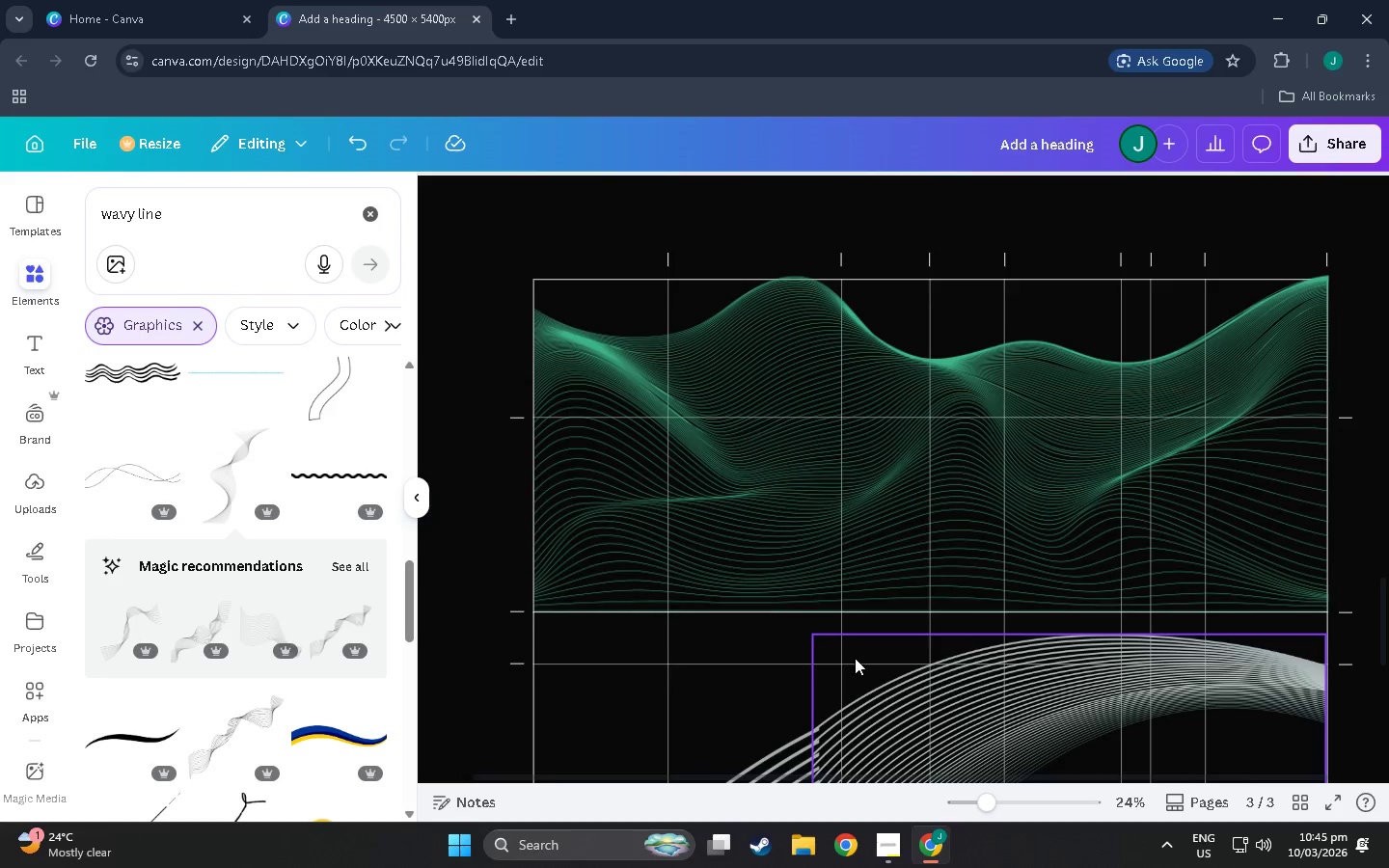 
left_click_drag(start_coordinate=[773, 626], to_coordinate=[765, 632])
 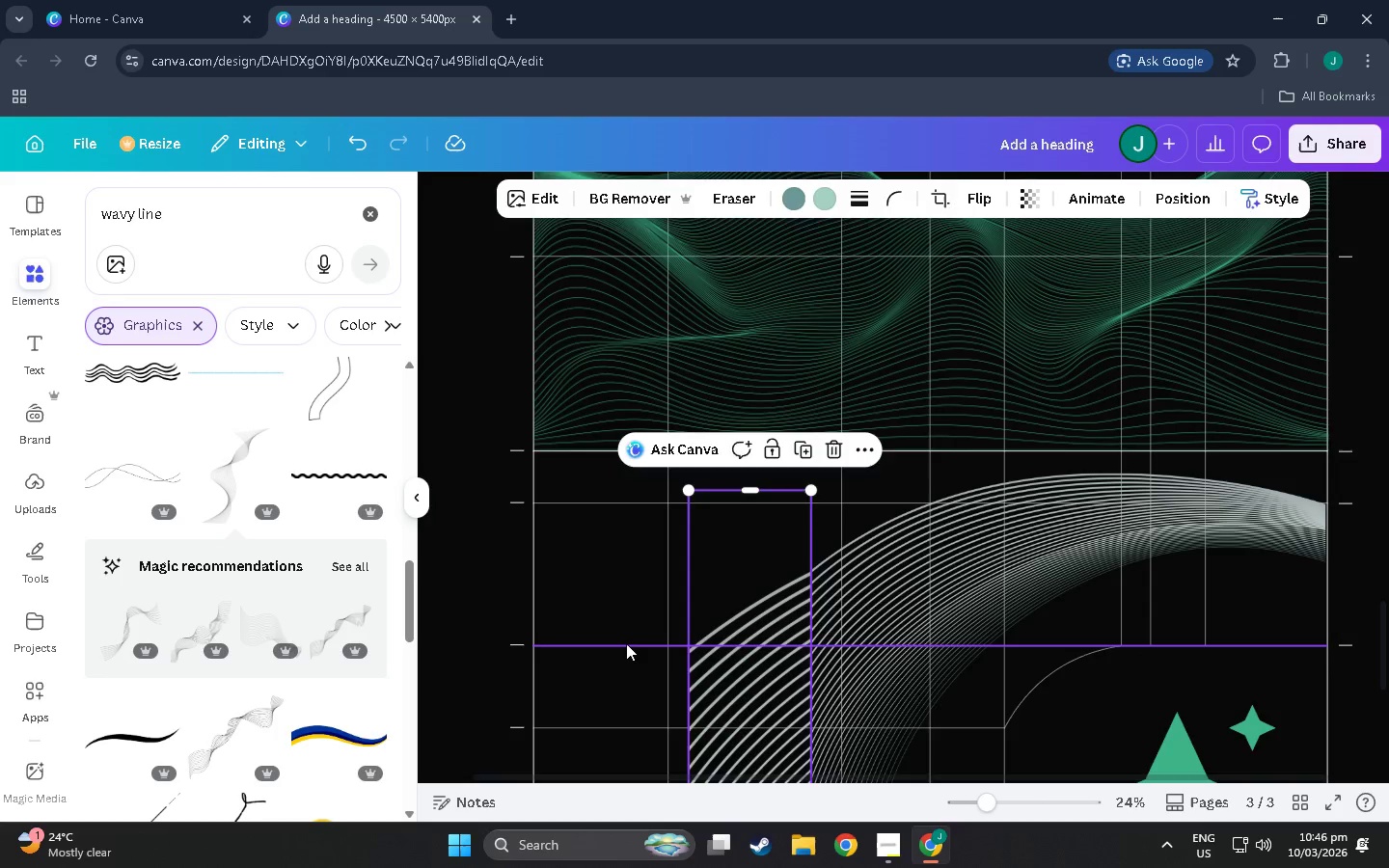 
scroll: coordinate [713, 627], scroll_direction: down, amount: 5.0
 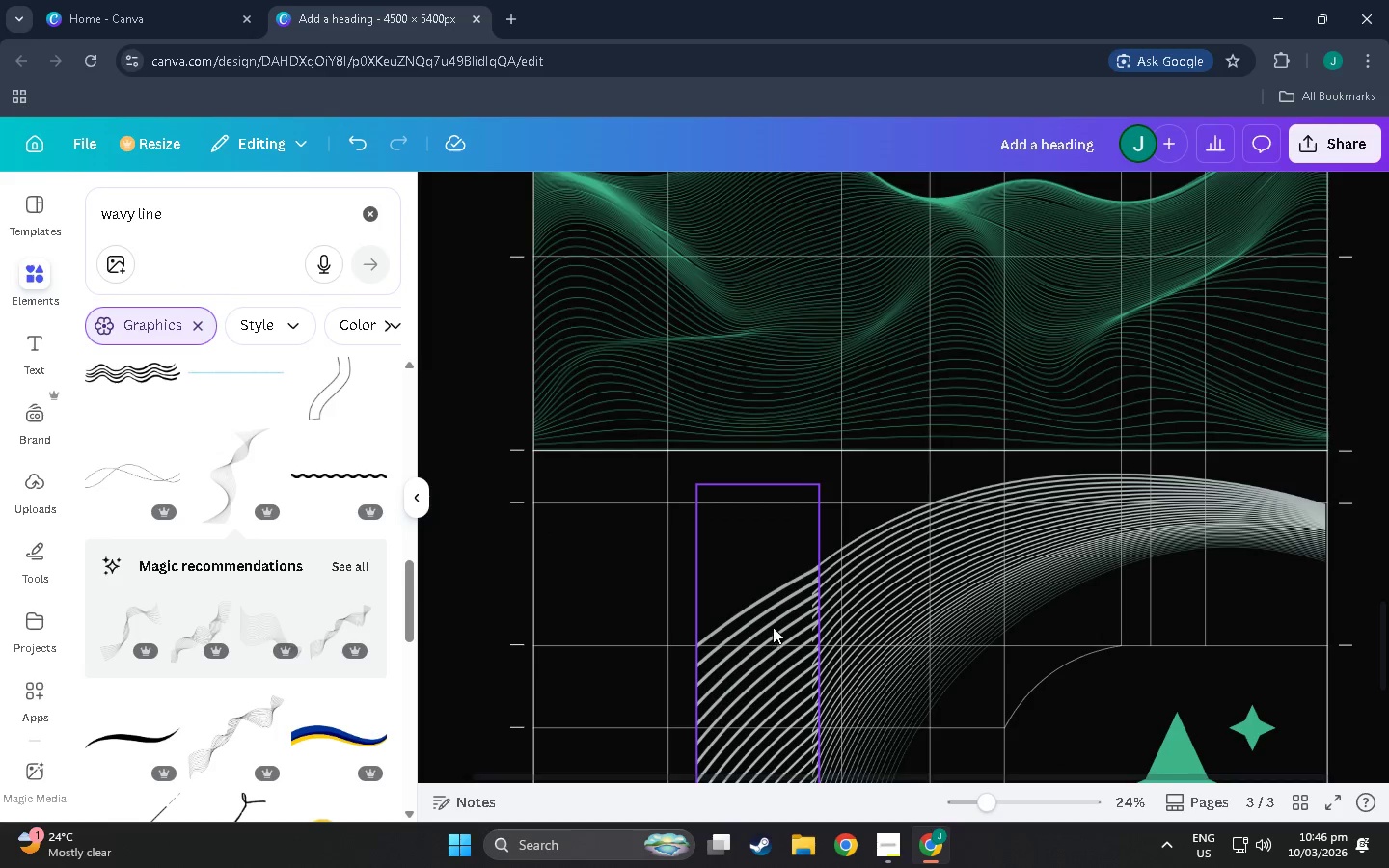 
left_click([626, 643])
 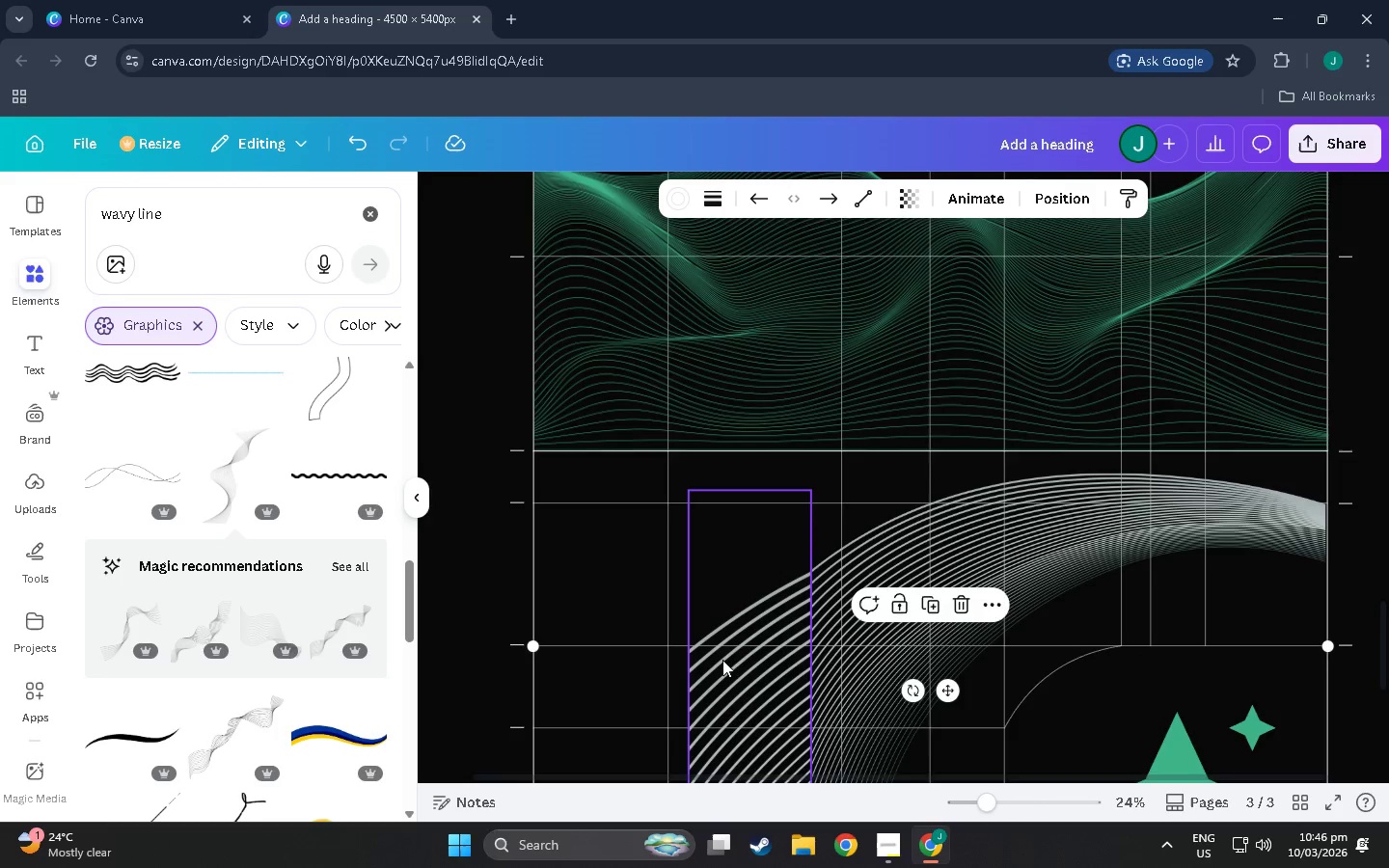 
left_click([776, 647])
 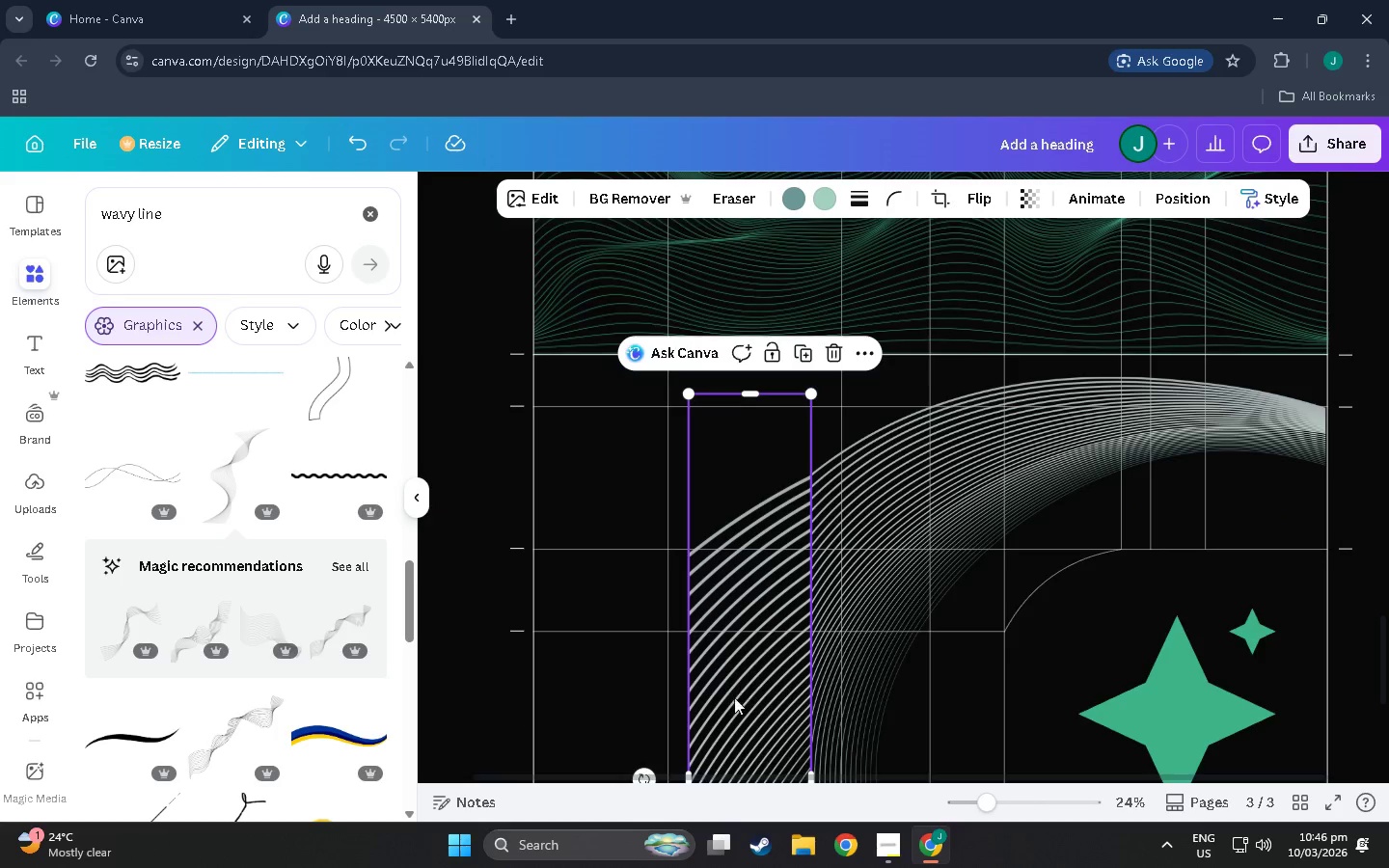 
scroll: coordinate [735, 697], scroll_direction: down, amount: 7.0
 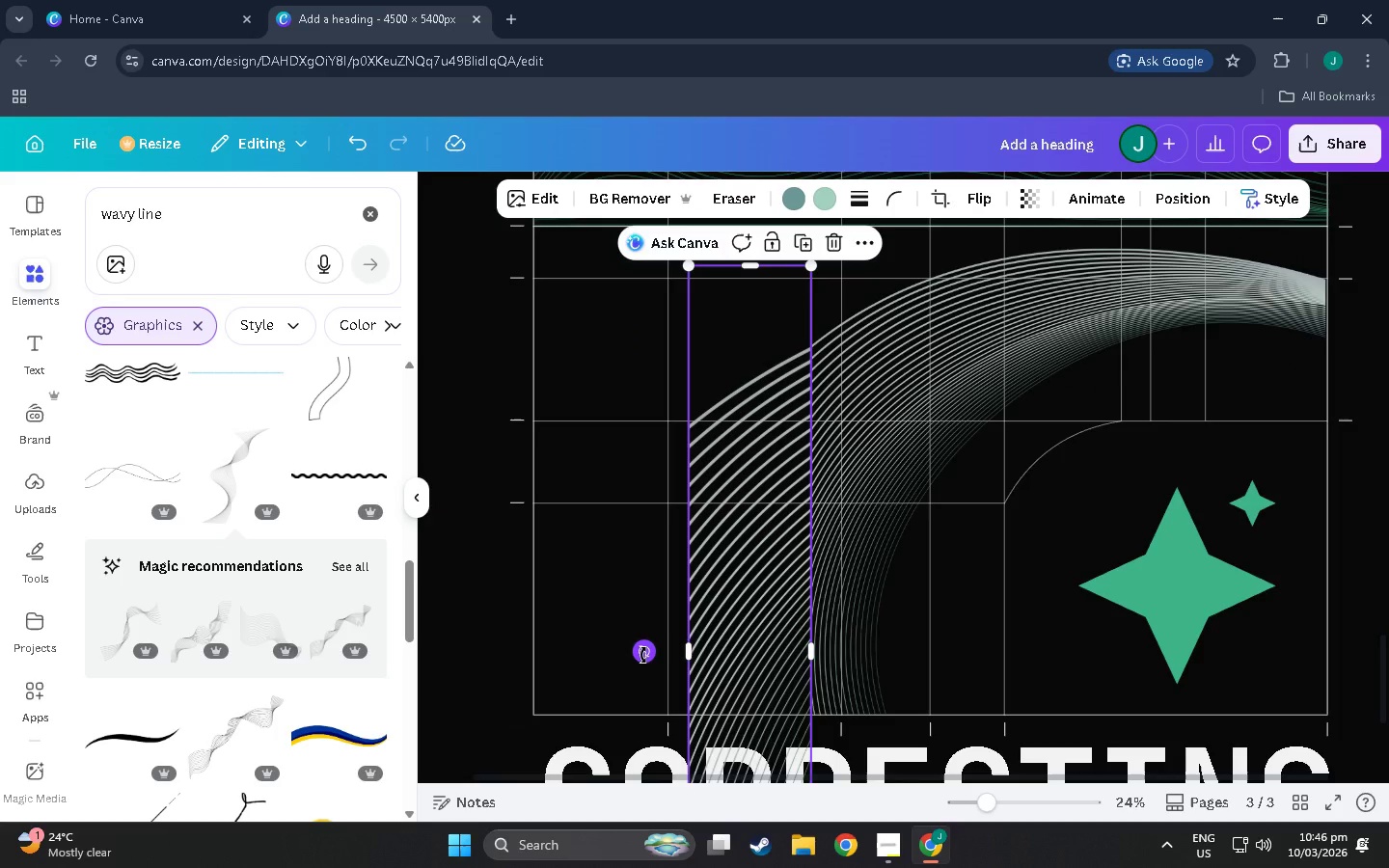 
left_click_drag(start_coordinate=[643, 655], to_coordinate=[649, 656])
 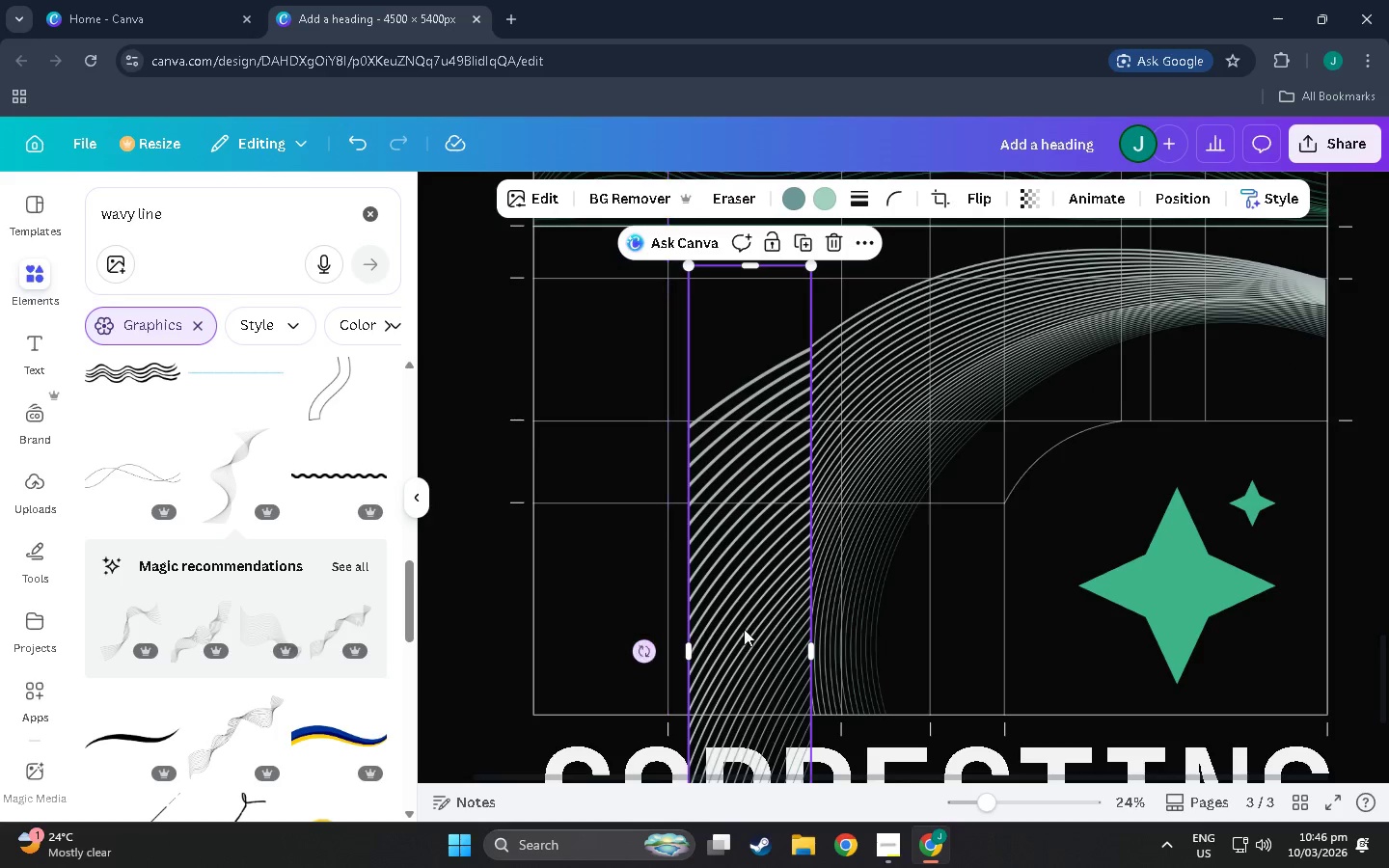 
mouse_move([718, 631])
 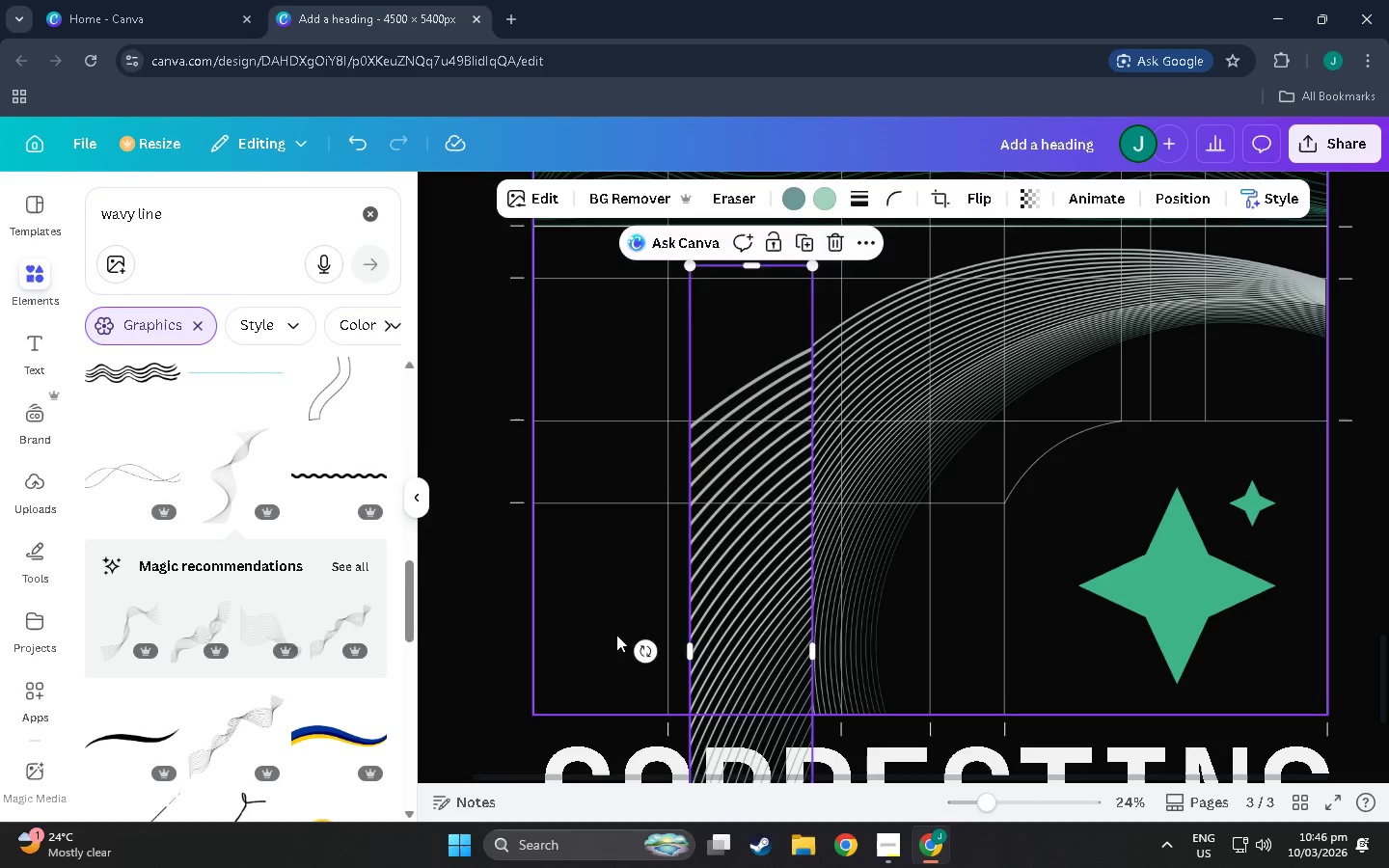 
left_click([616, 635])
 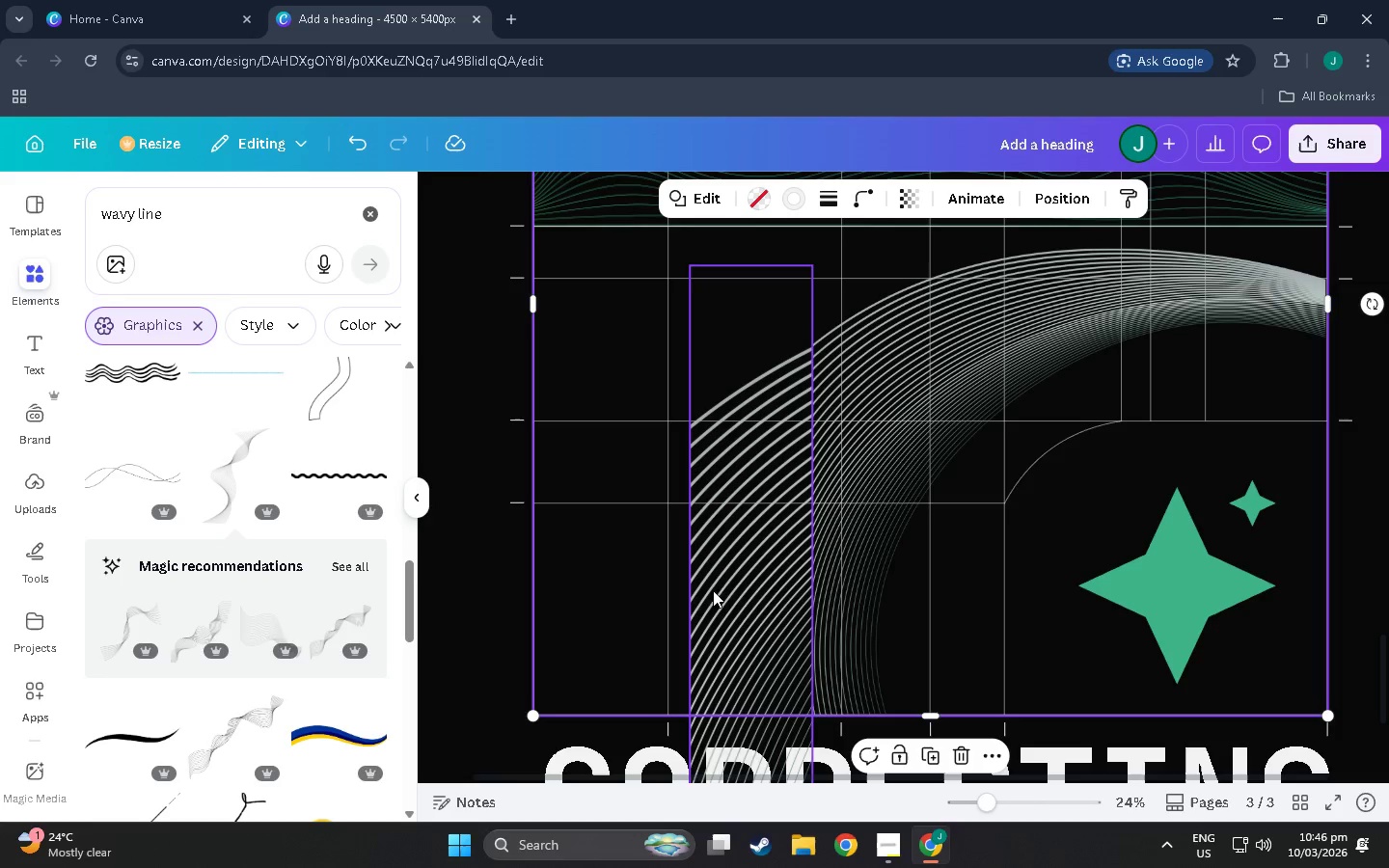 
hold_key(key=ControlLeft, duration=1.39)
left_click_drag(start_coordinate=[723, 590], to_coordinate=[724, 583])
 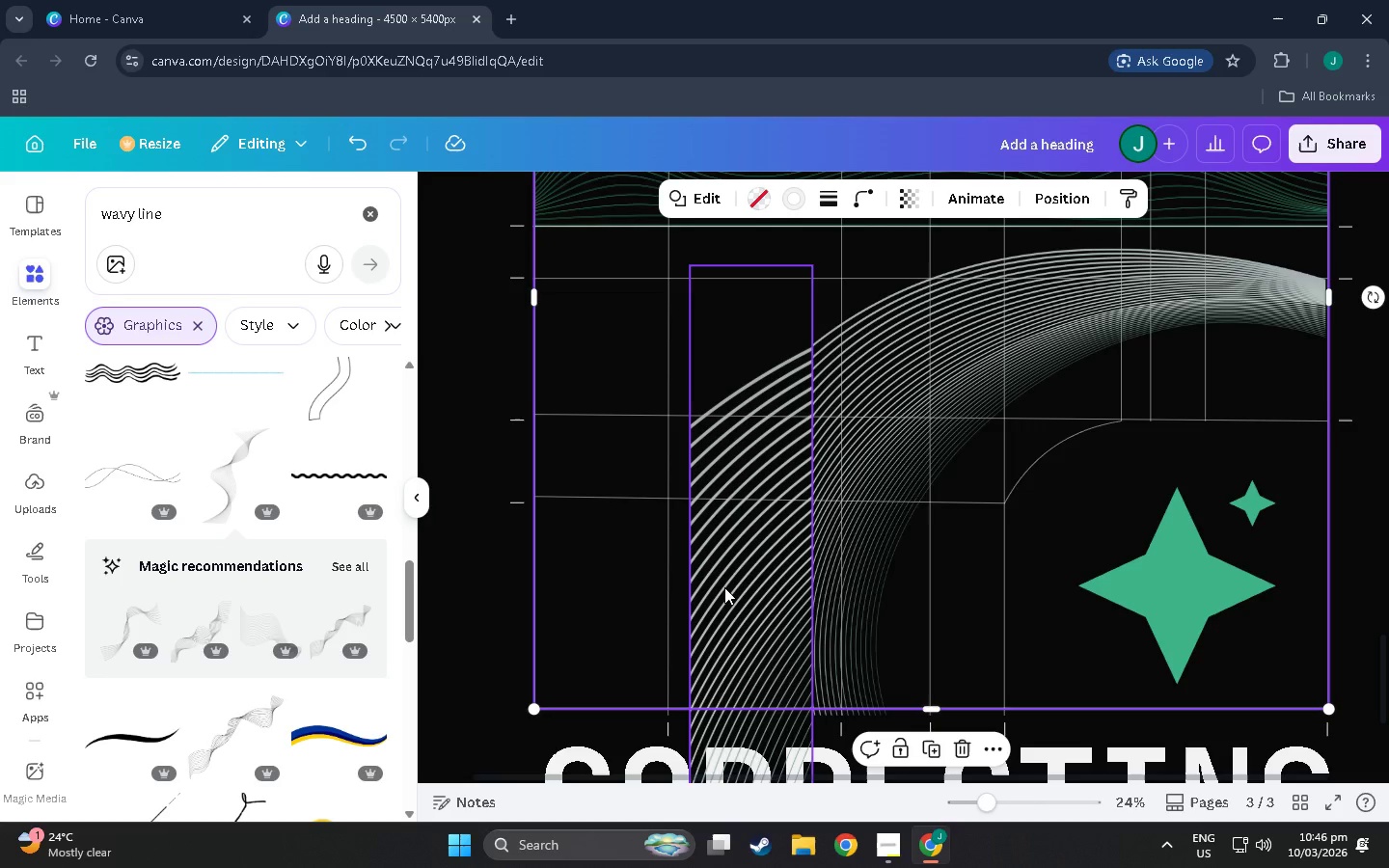 
key(Control+Z)
 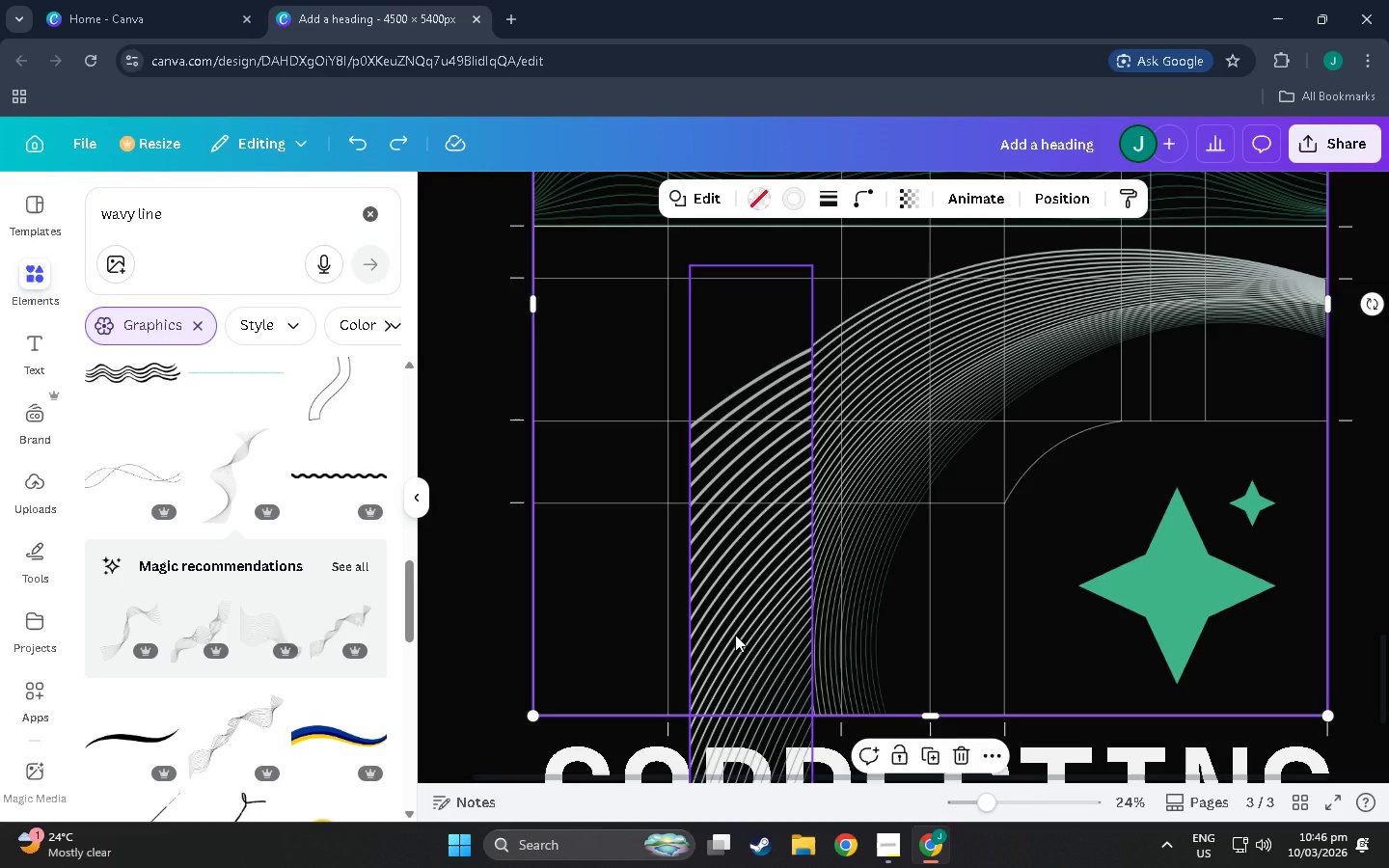 
left_click_drag(start_coordinate=[735, 635], to_coordinate=[737, 627])
 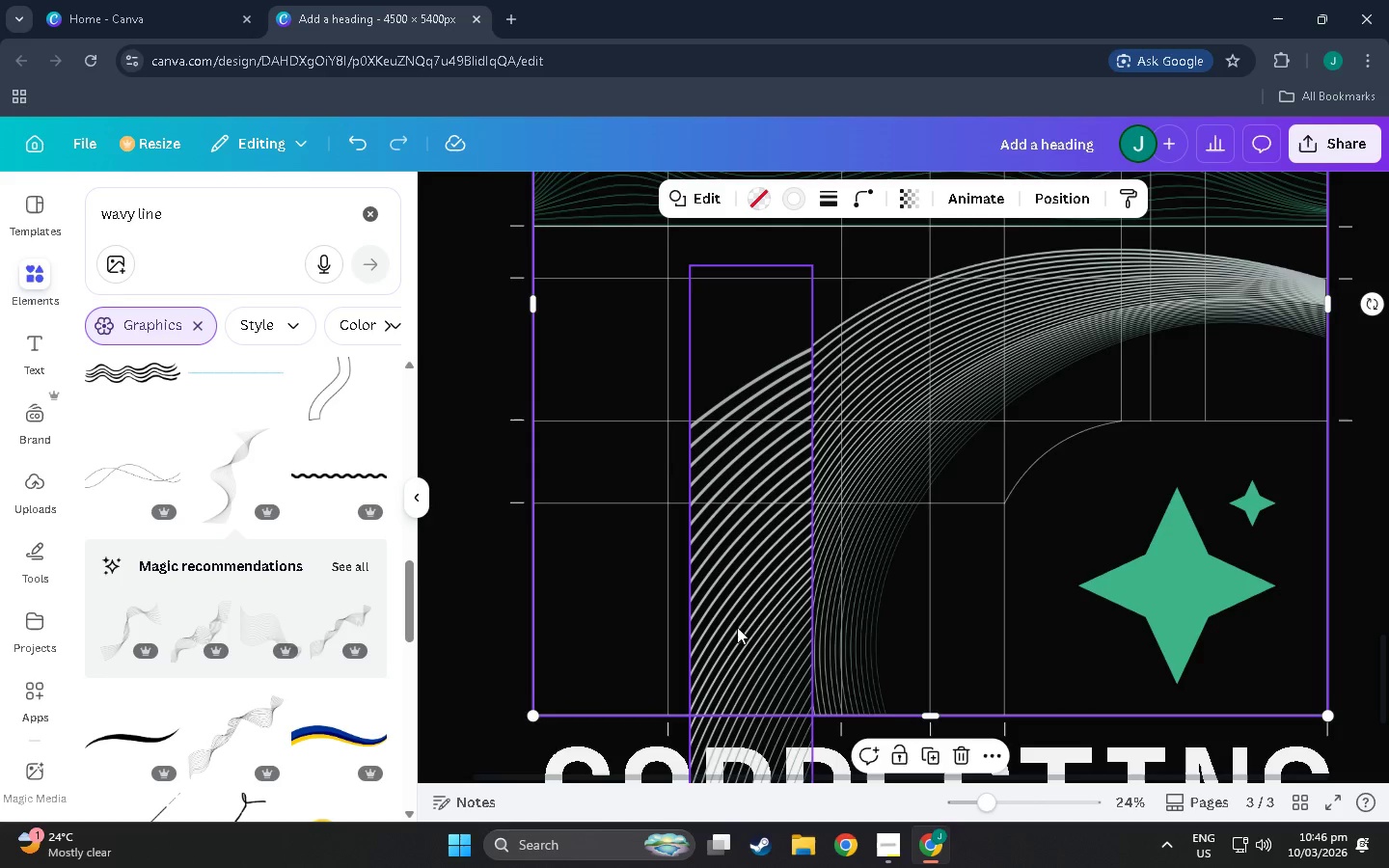 
key(Control+Z)
 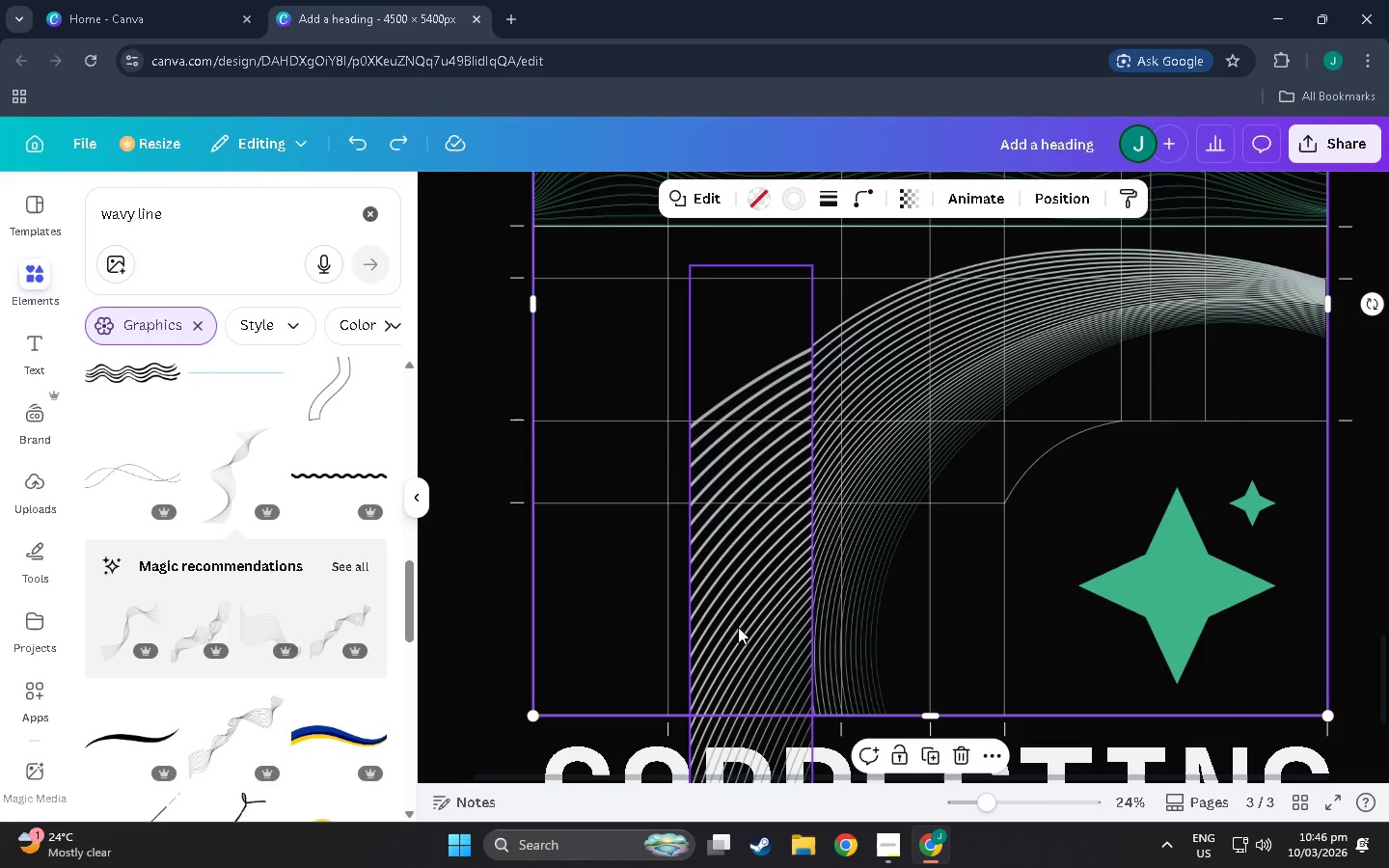 
key(Control+Z)
 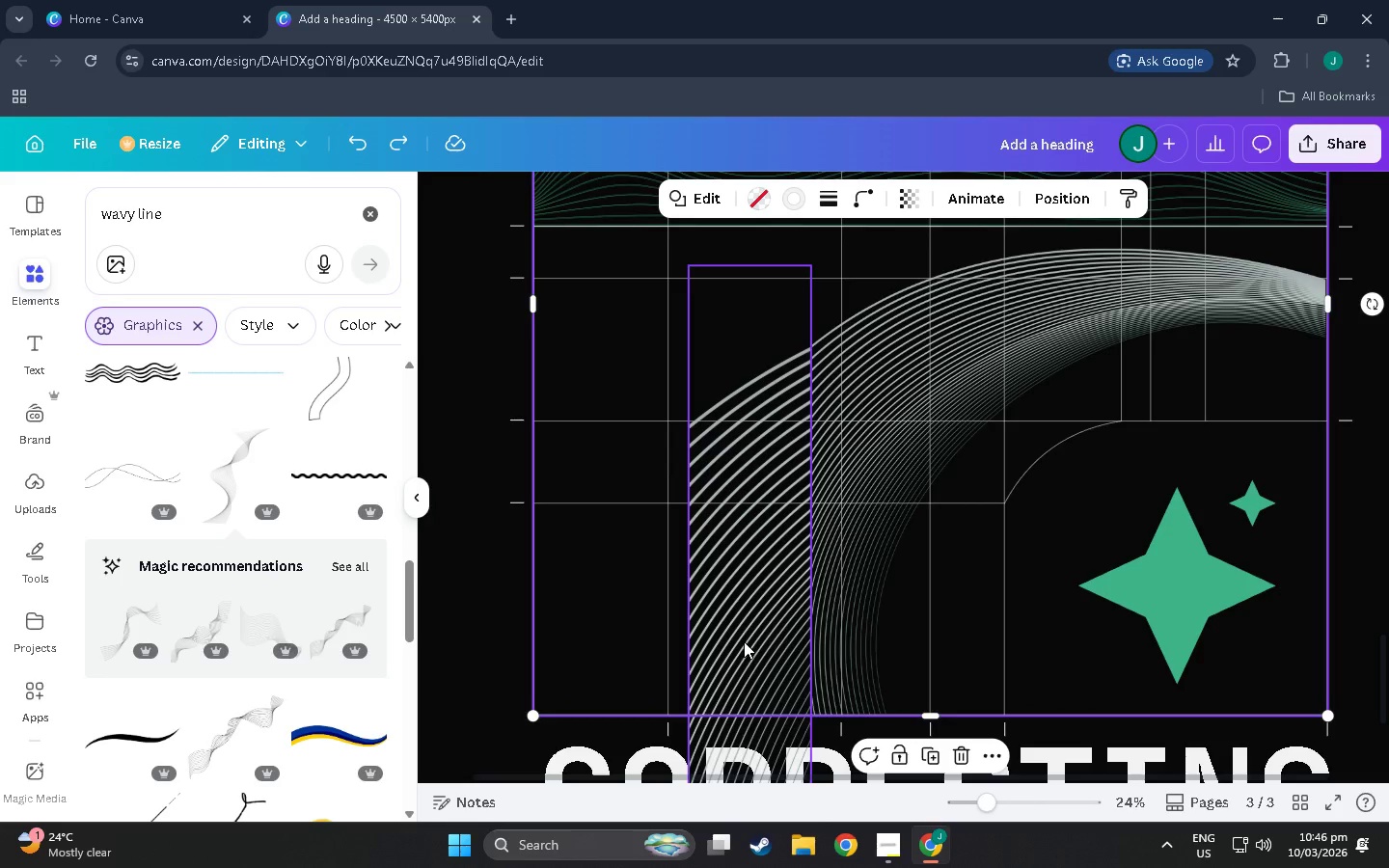 
left_click_drag(start_coordinate=[745, 641], to_coordinate=[746, 655])
 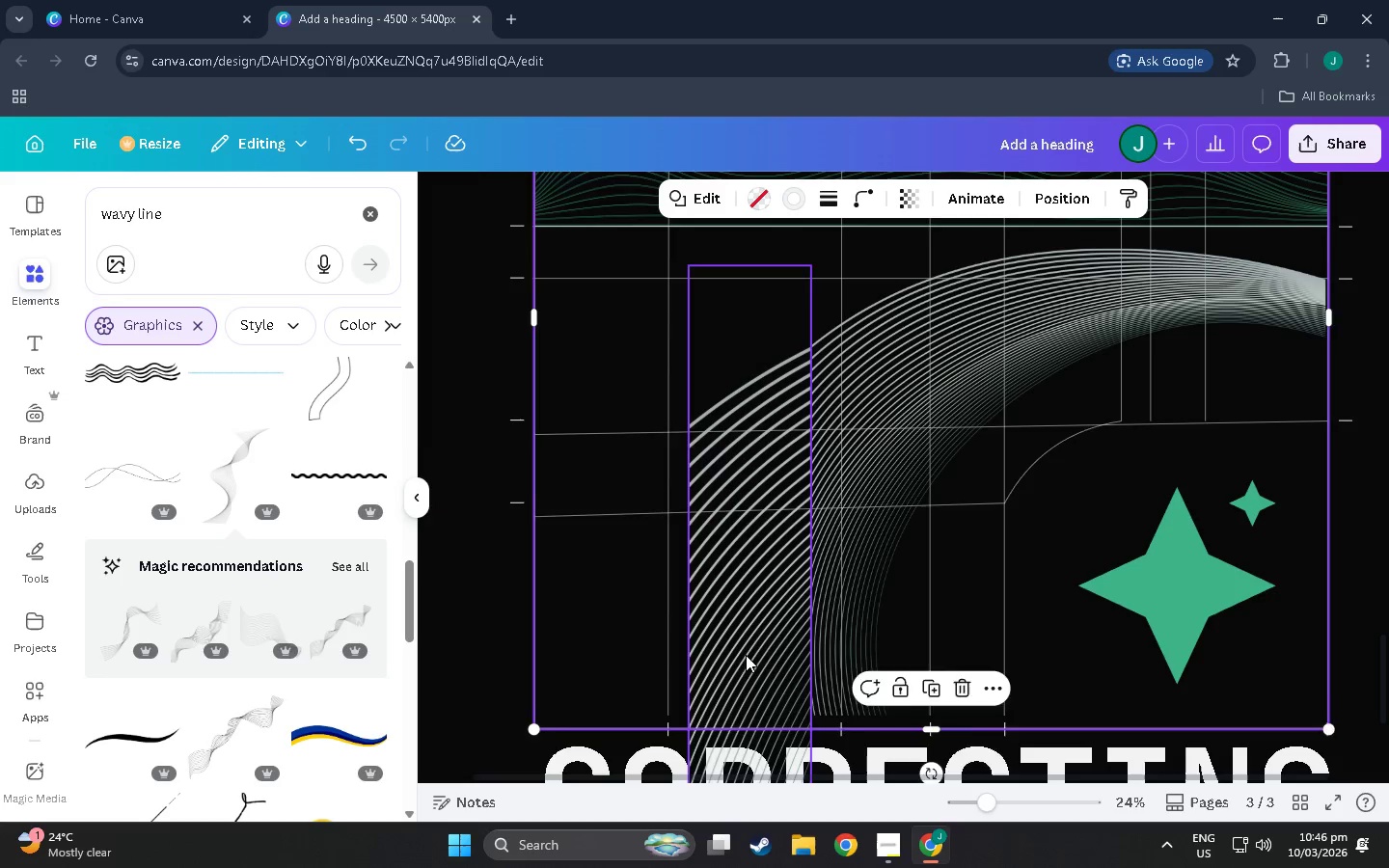 
key(Control+Z)
 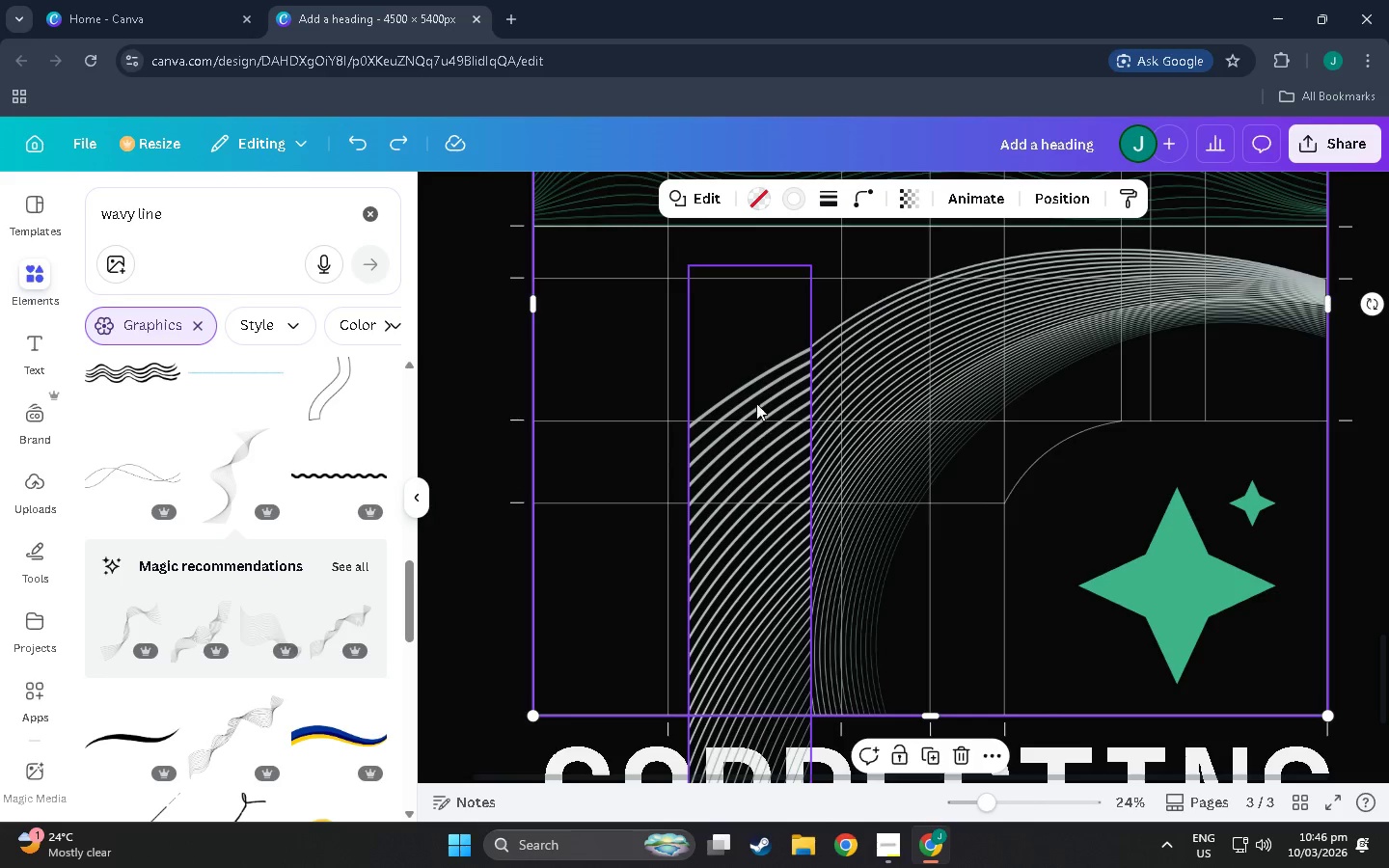 
left_click([756, 384])
 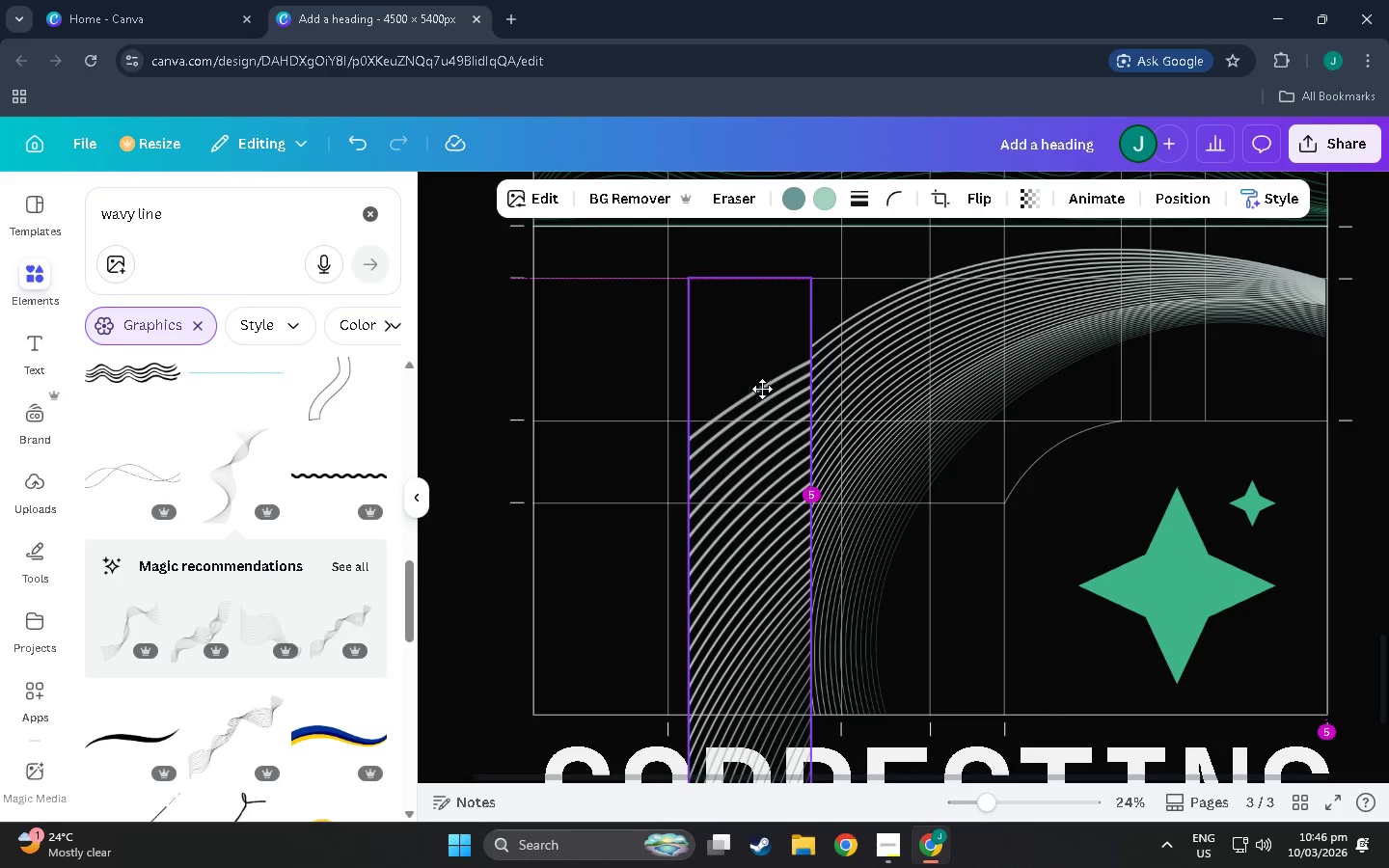 
hold_key(key=ControlLeft, duration=1.5)
 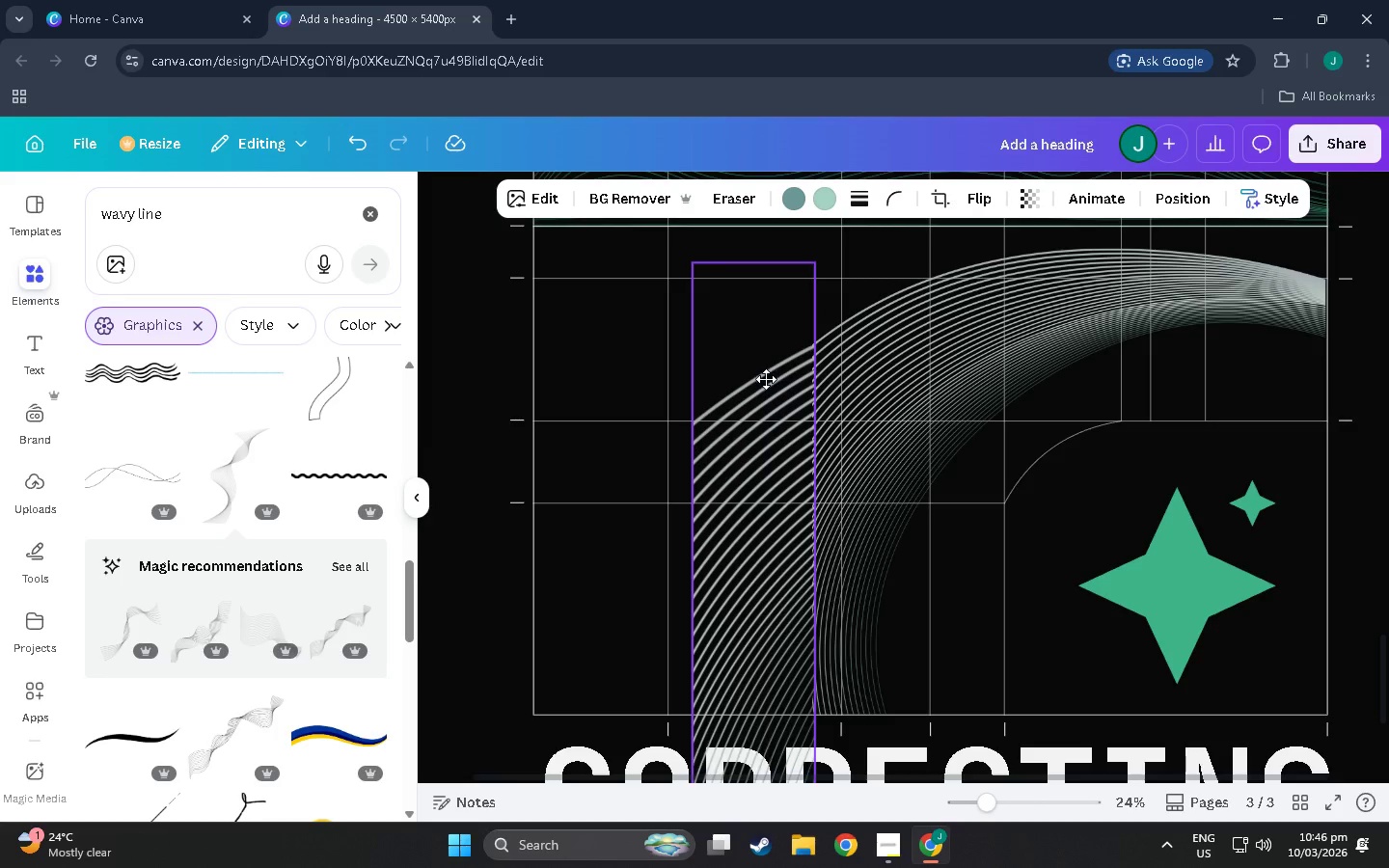 
hold_key(key=ControlLeft, duration=1.52)
 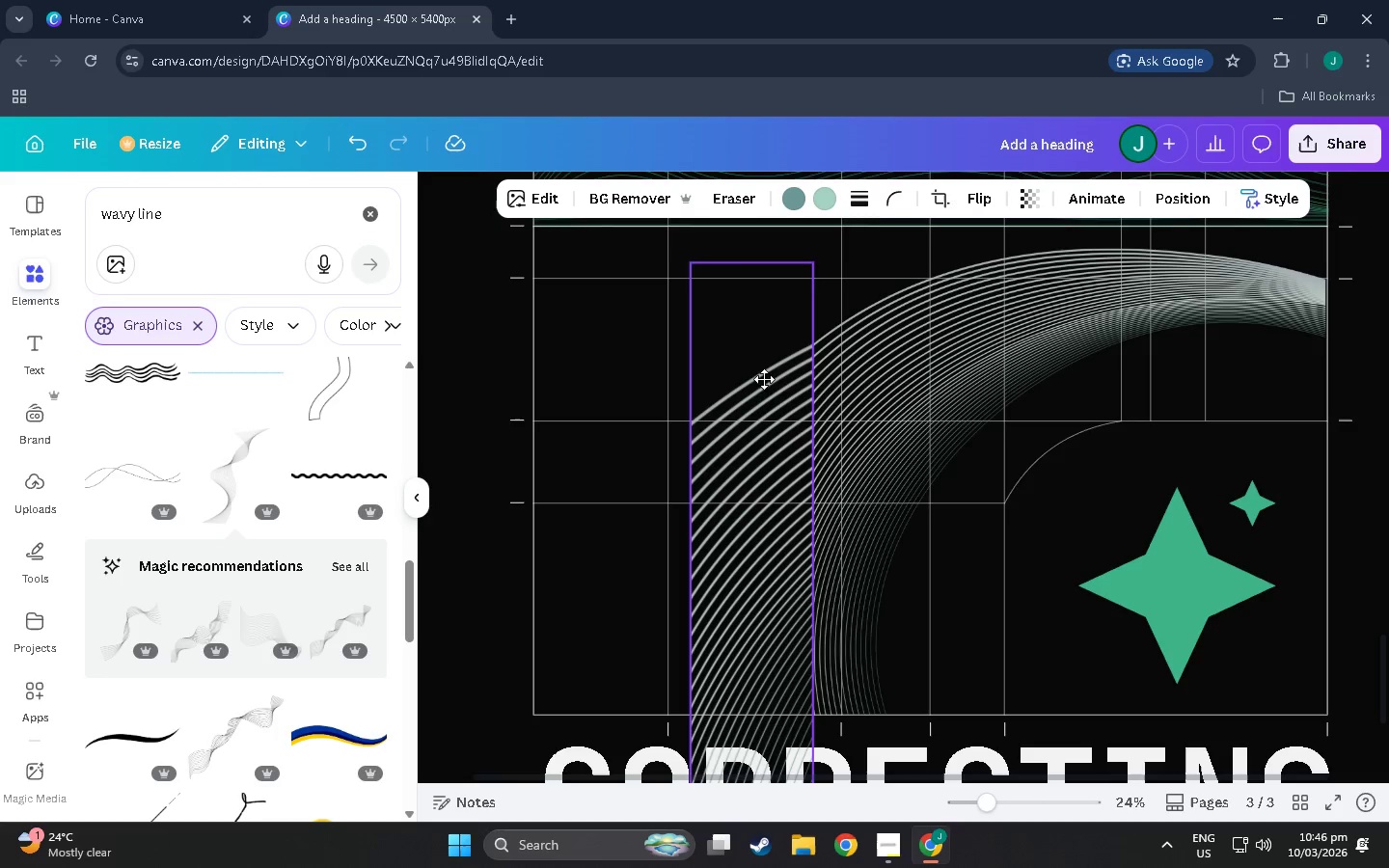 
key(Control+ControlLeft)
 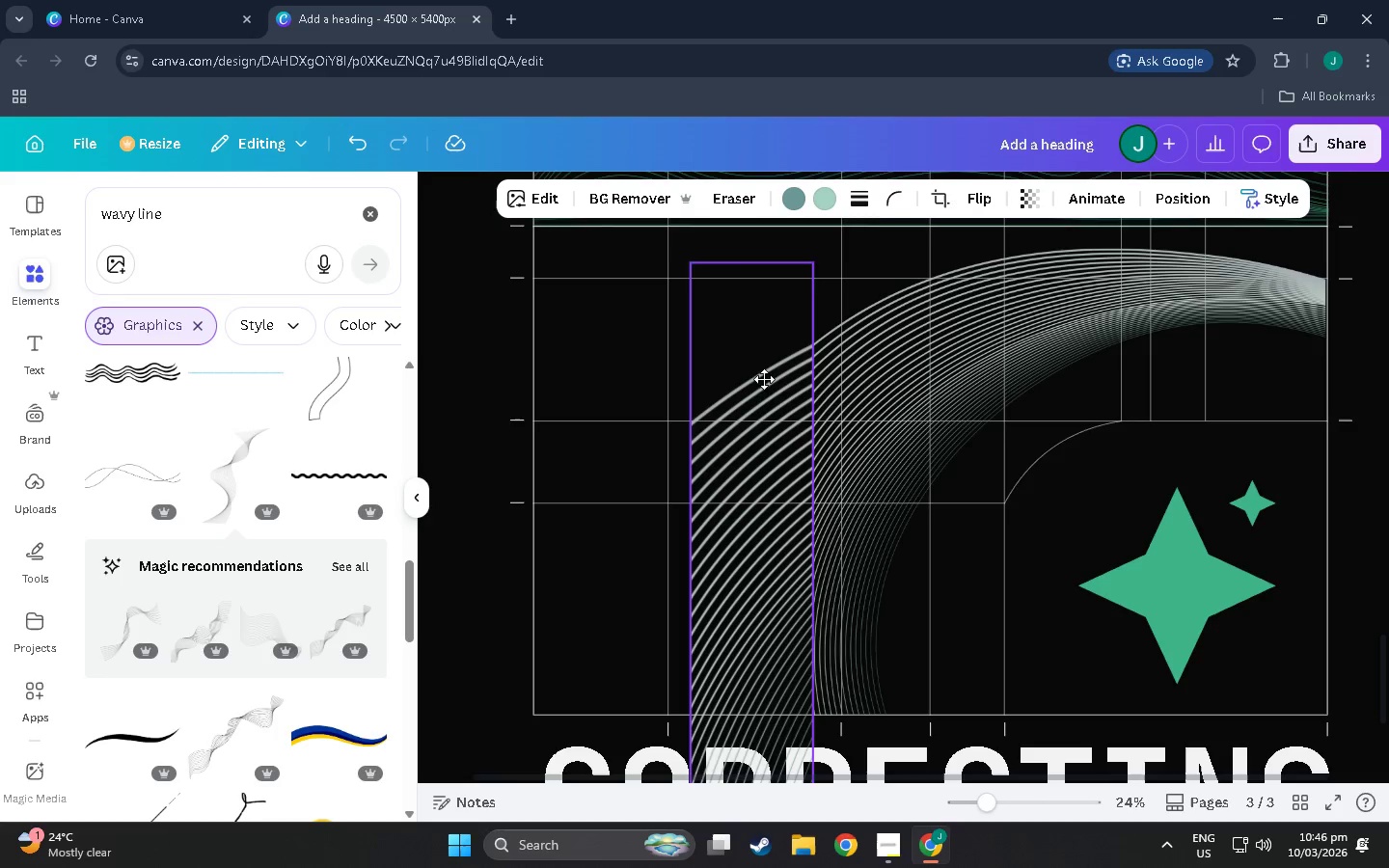 
key(Control+ControlLeft)
 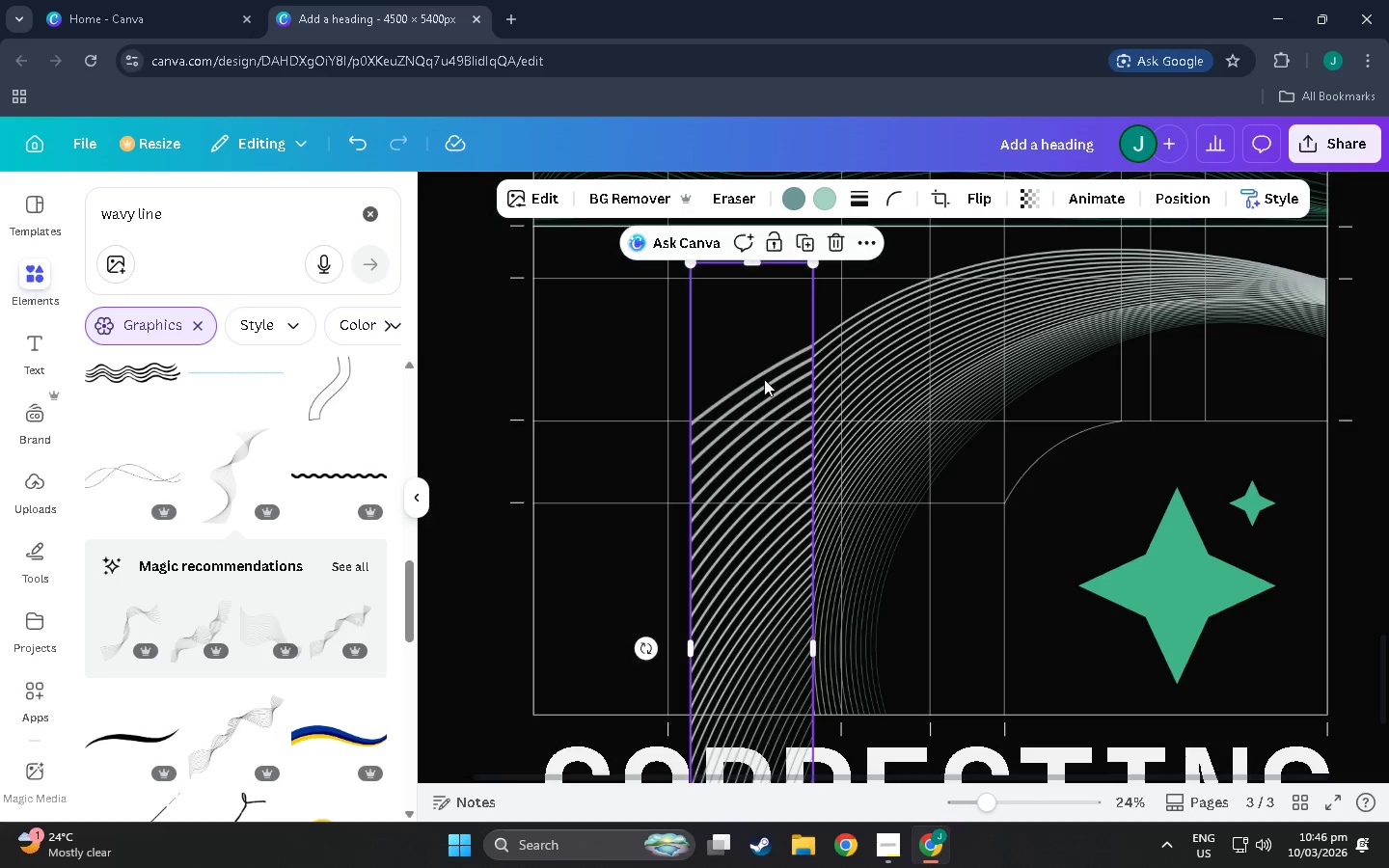 
key(Control+ControlLeft)
 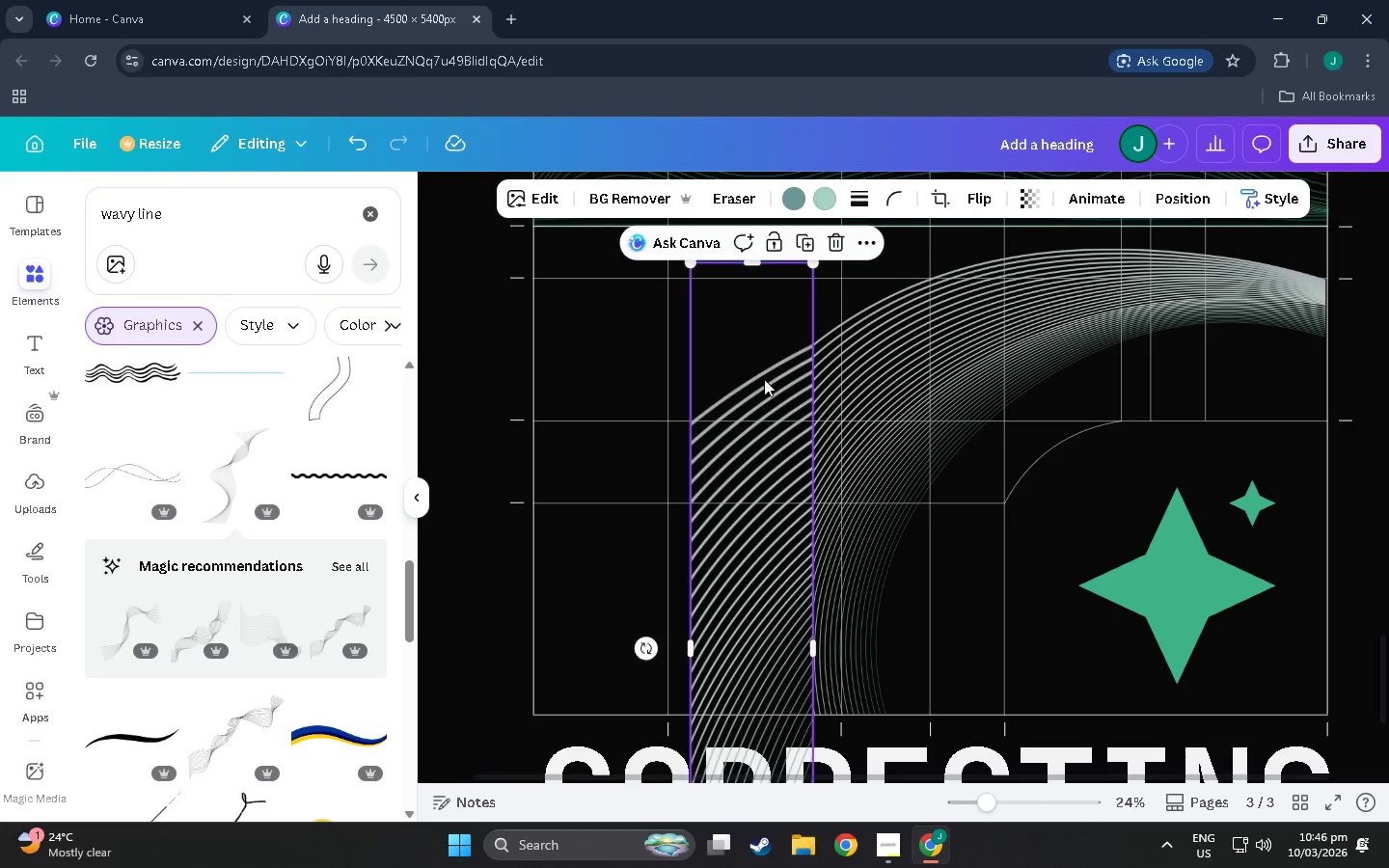 
key(Control+ControlLeft)
 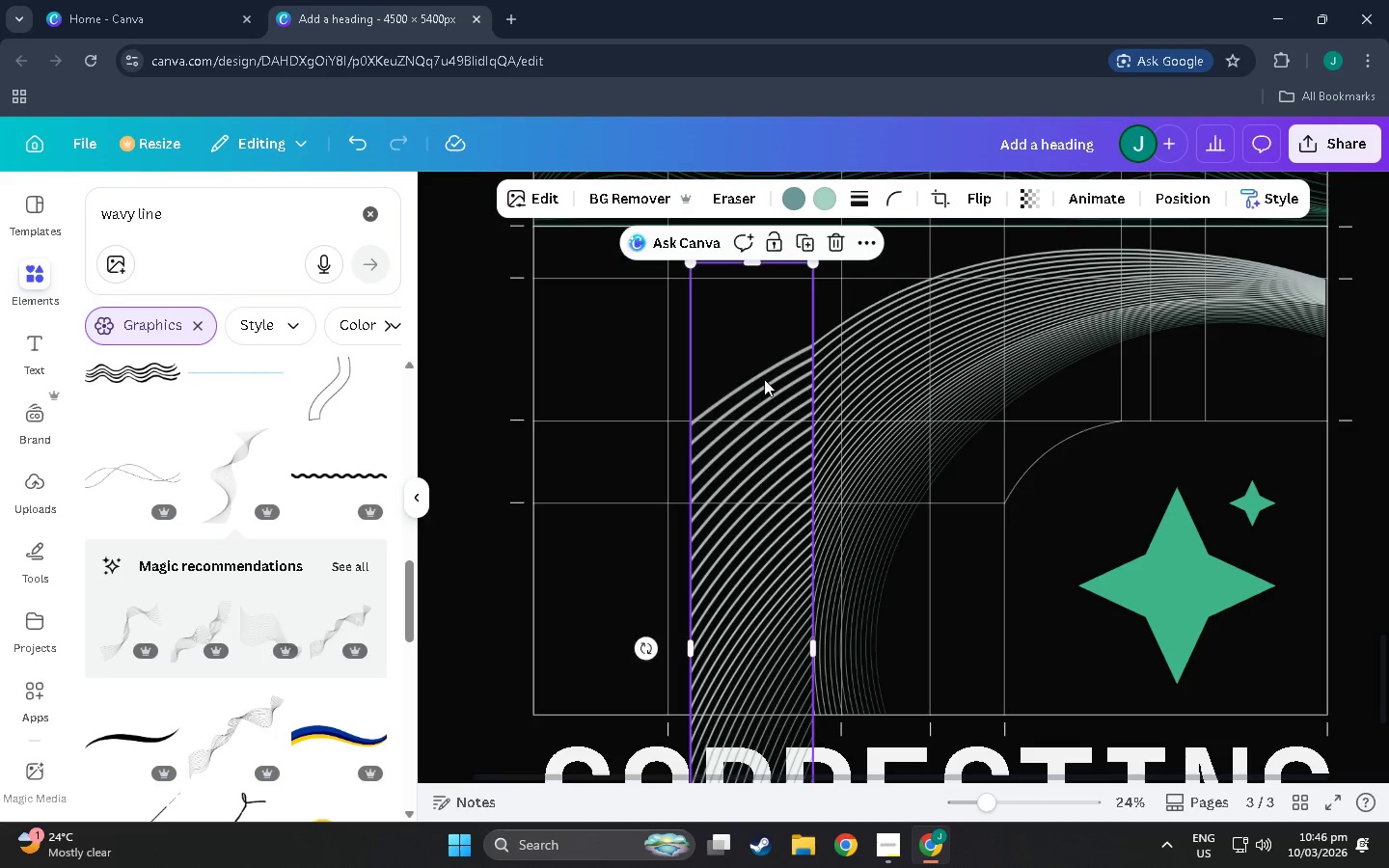 
key(Control+ControlLeft)
 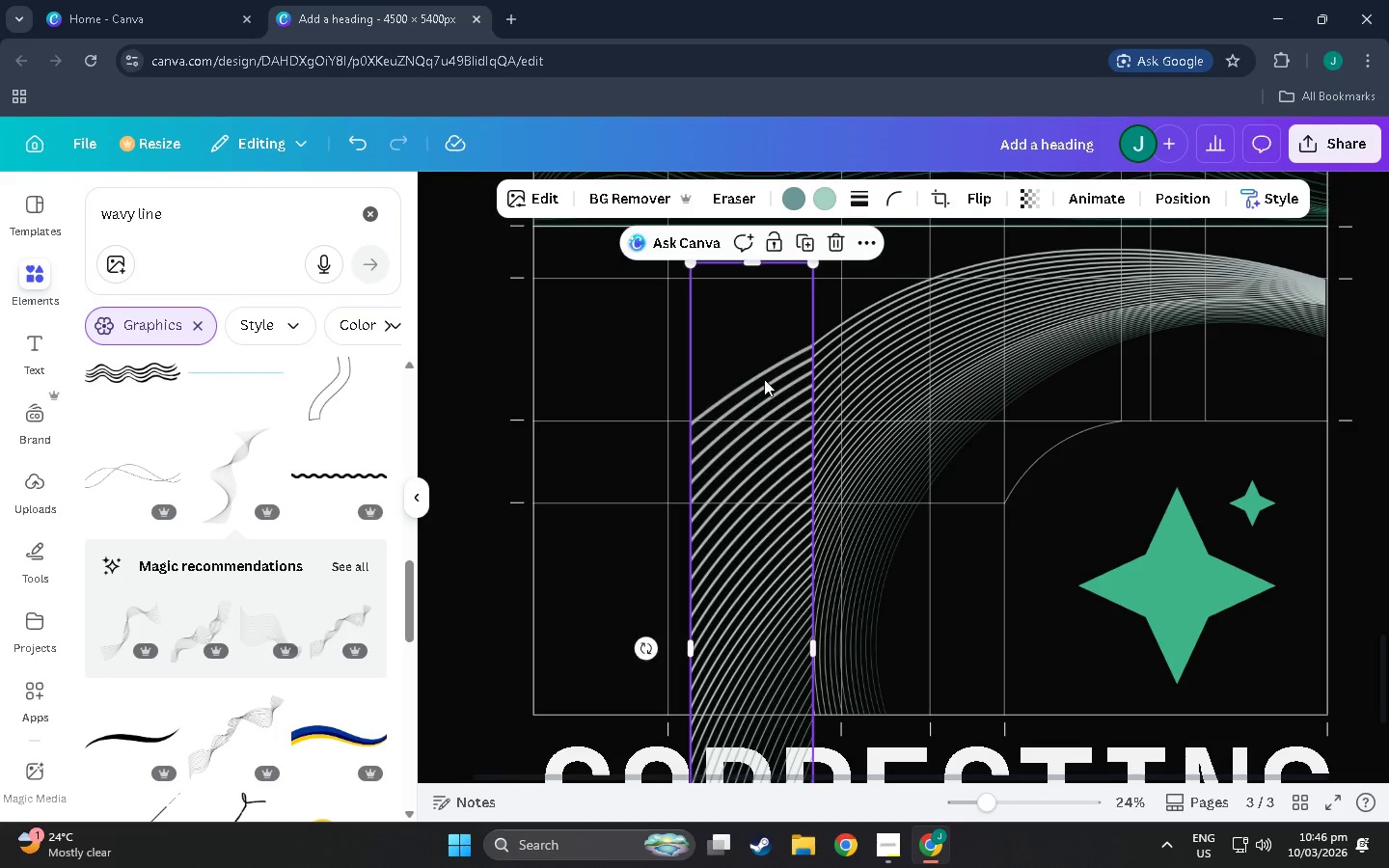 
key(Control+ControlLeft)
 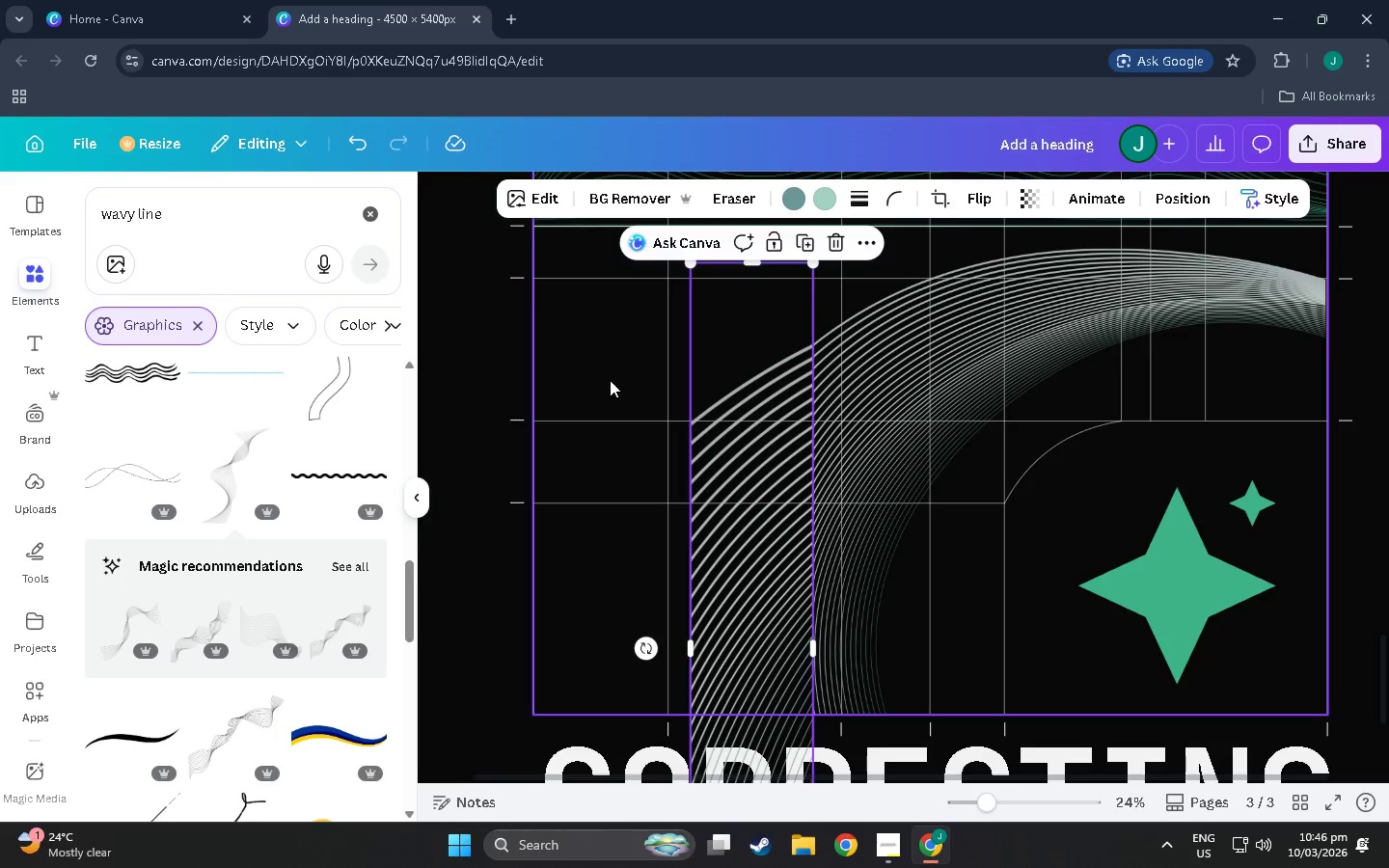 
left_click([605, 379])
 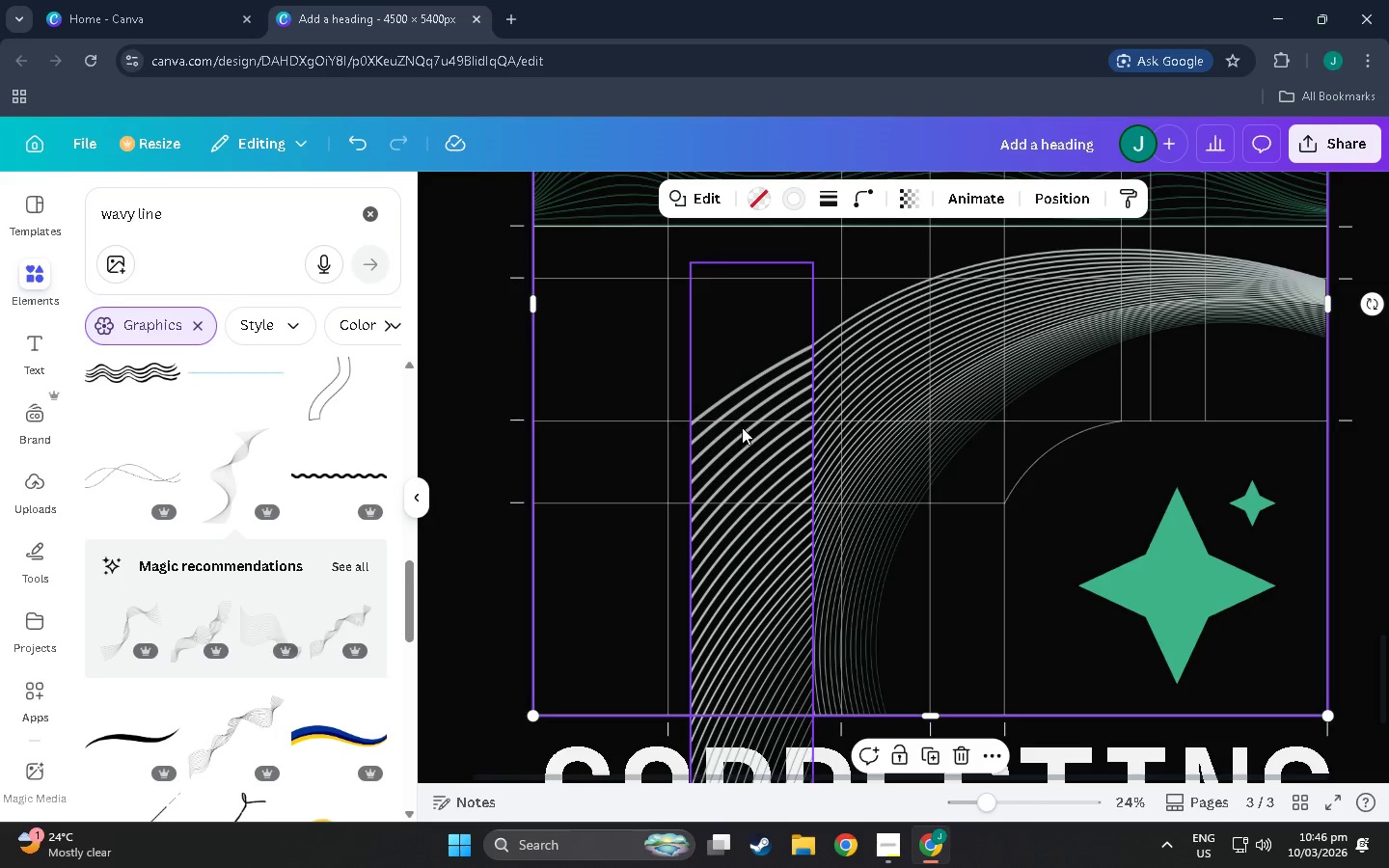 
left_click([742, 427])
 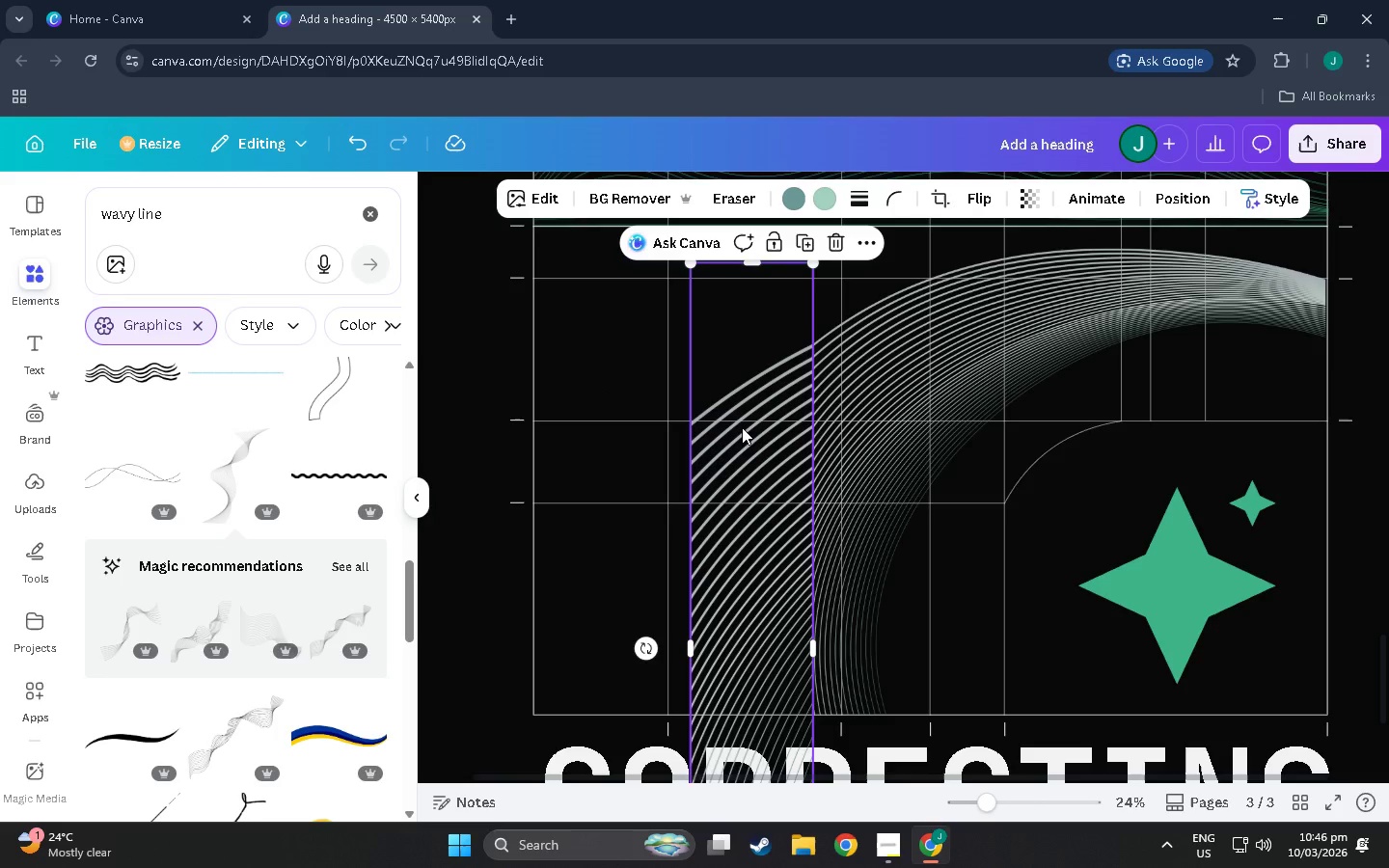 
hold_key(key=ControlLeft, duration=1.5)
 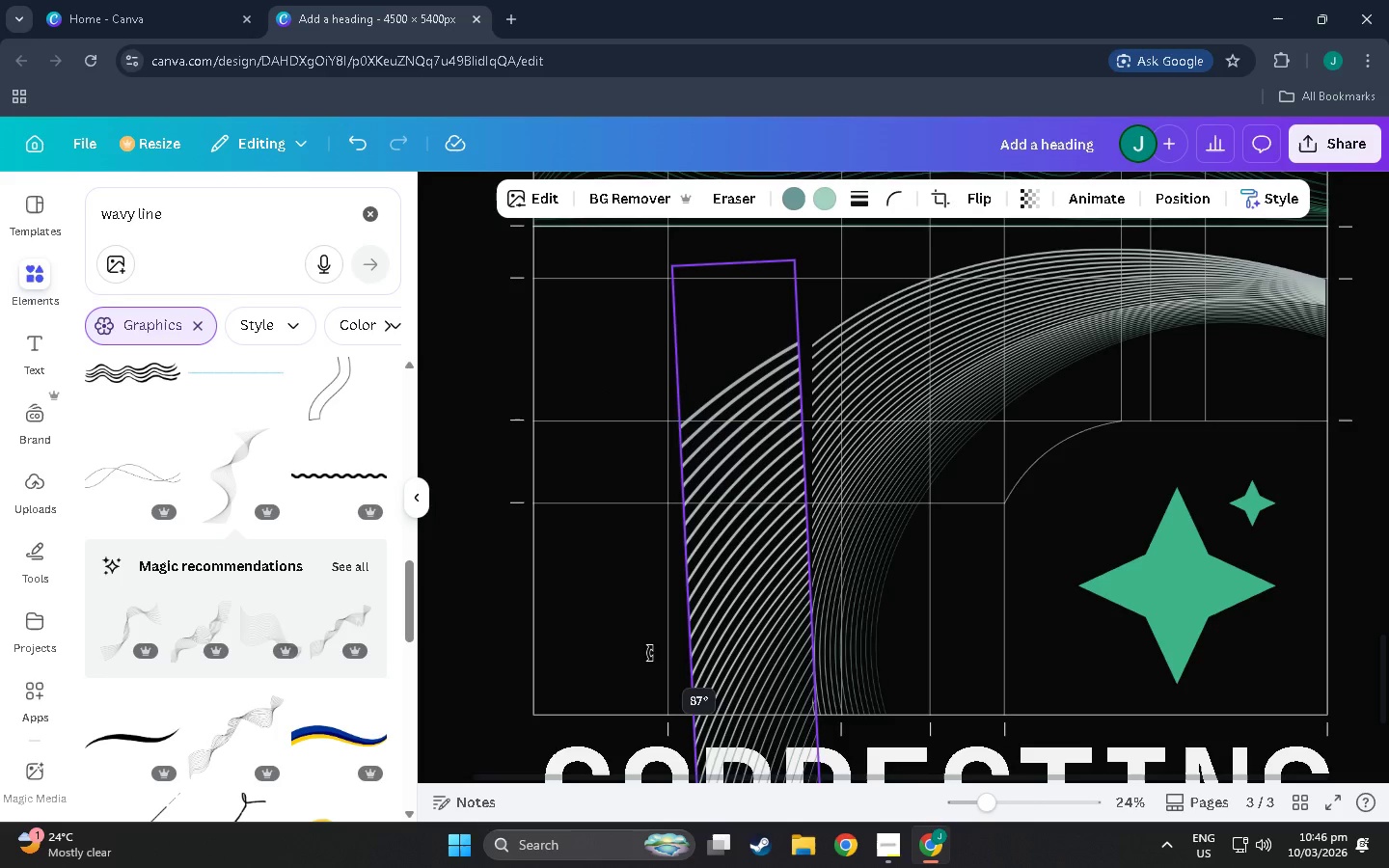 
hold_key(key=ControlLeft, duration=1.51)
 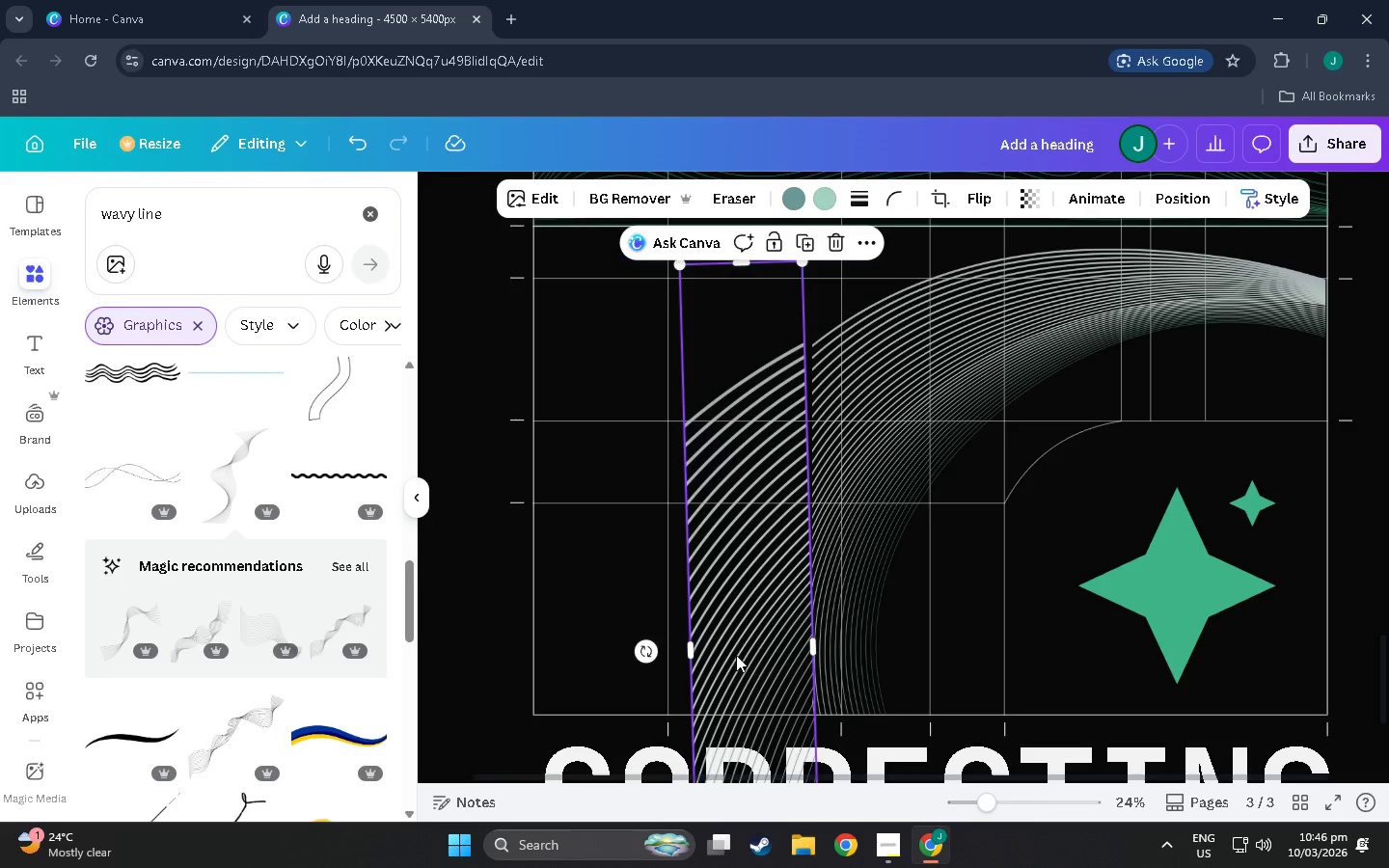 
hold_key(key=ControlLeft, duration=1.5)
left_click_drag(start_coordinate=[737, 652], to_coordinate=[745, 653])
 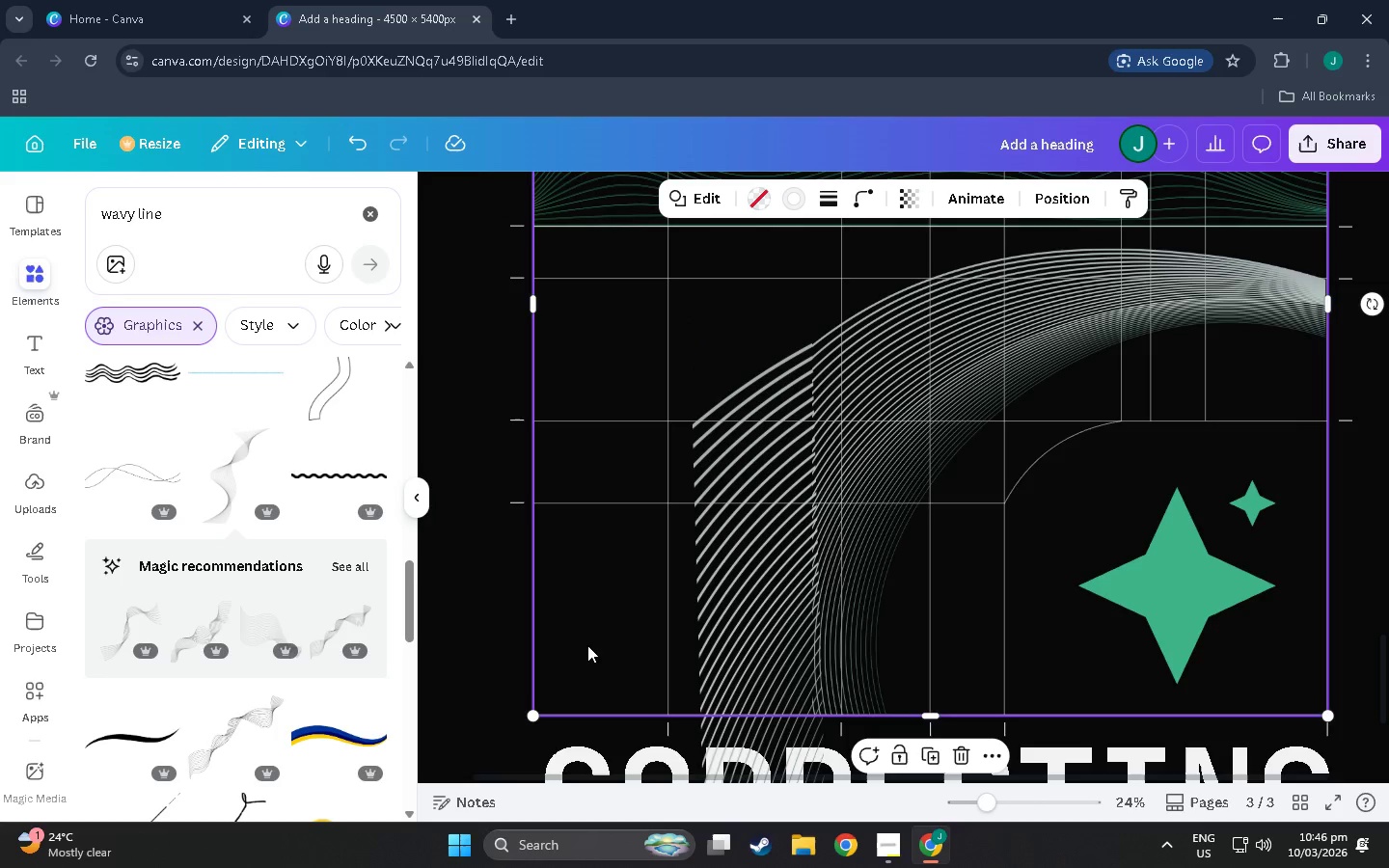 
hold_key(key=ControlLeft, duration=1.5)
 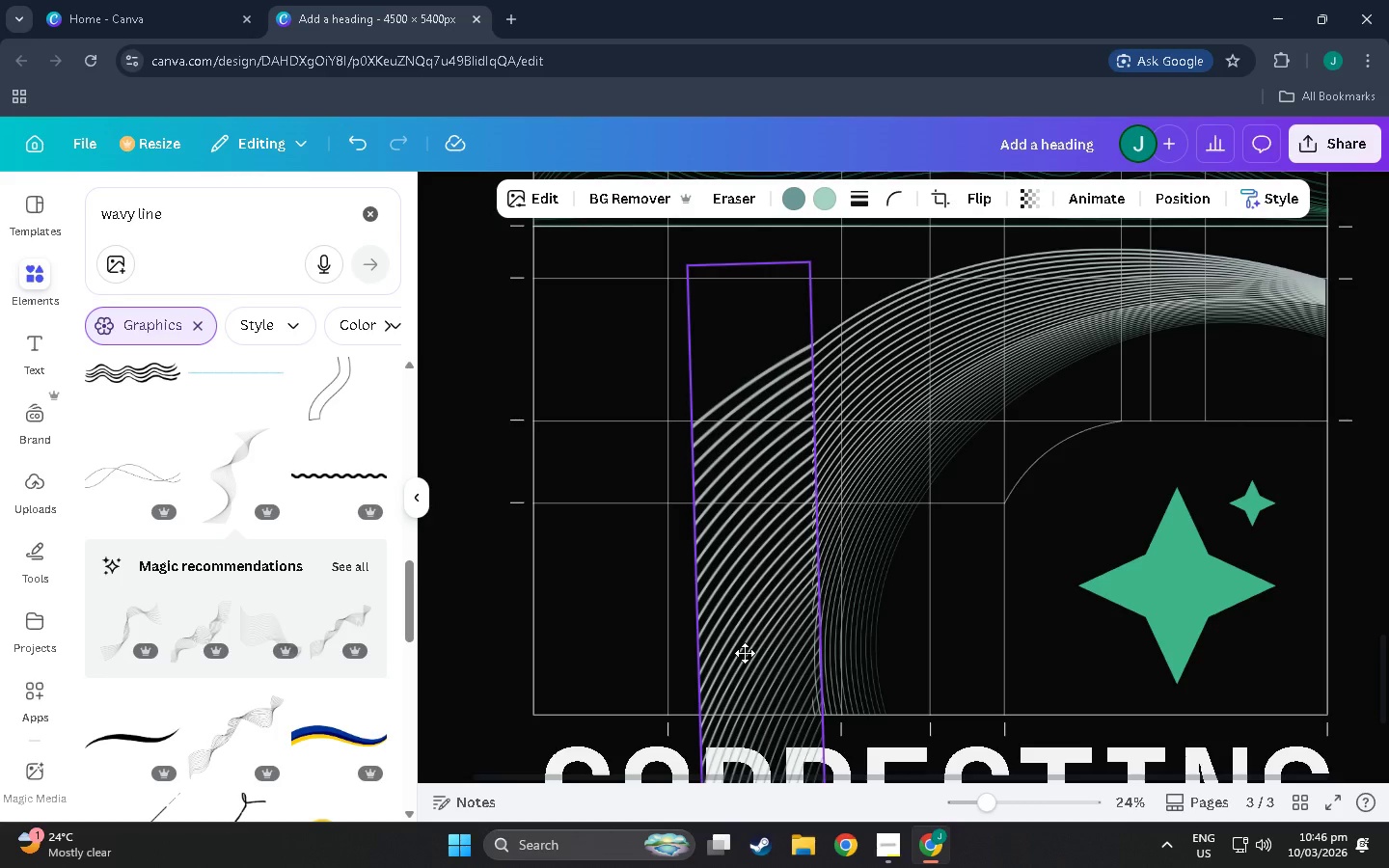 
hold_key(key=ControlLeft, duration=0.78)
 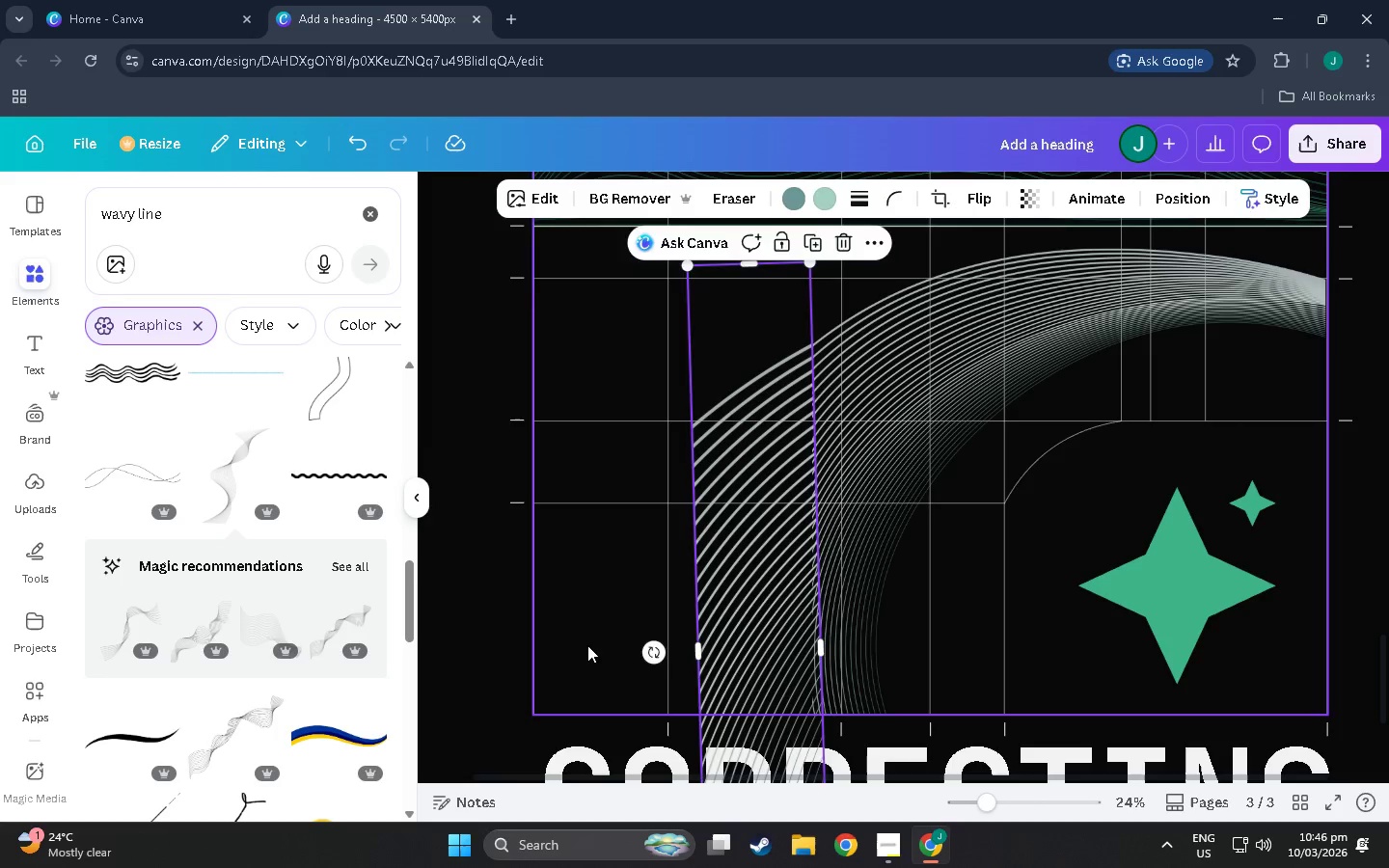 
left_click([587, 645])
 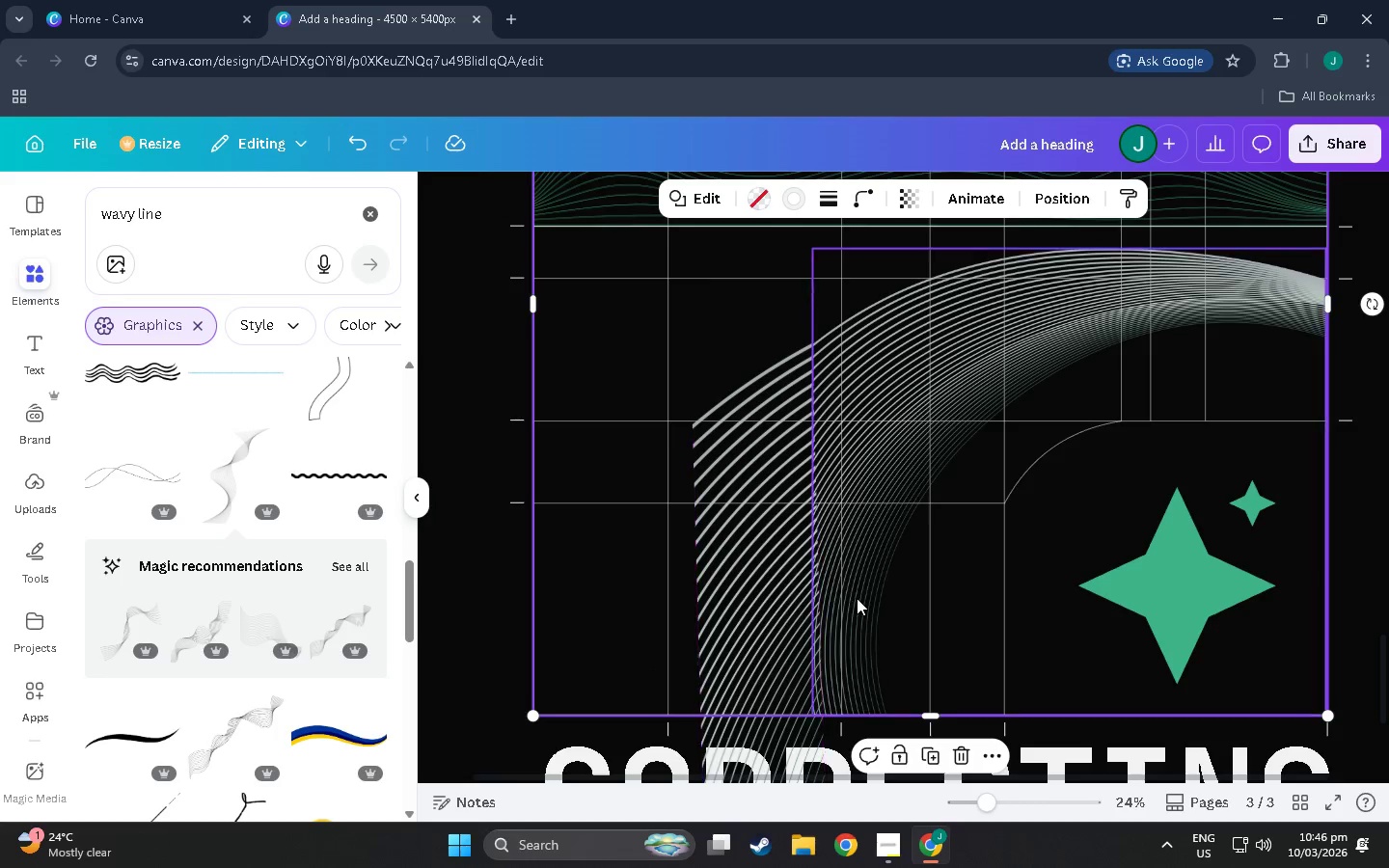 
left_click([749, 620])
 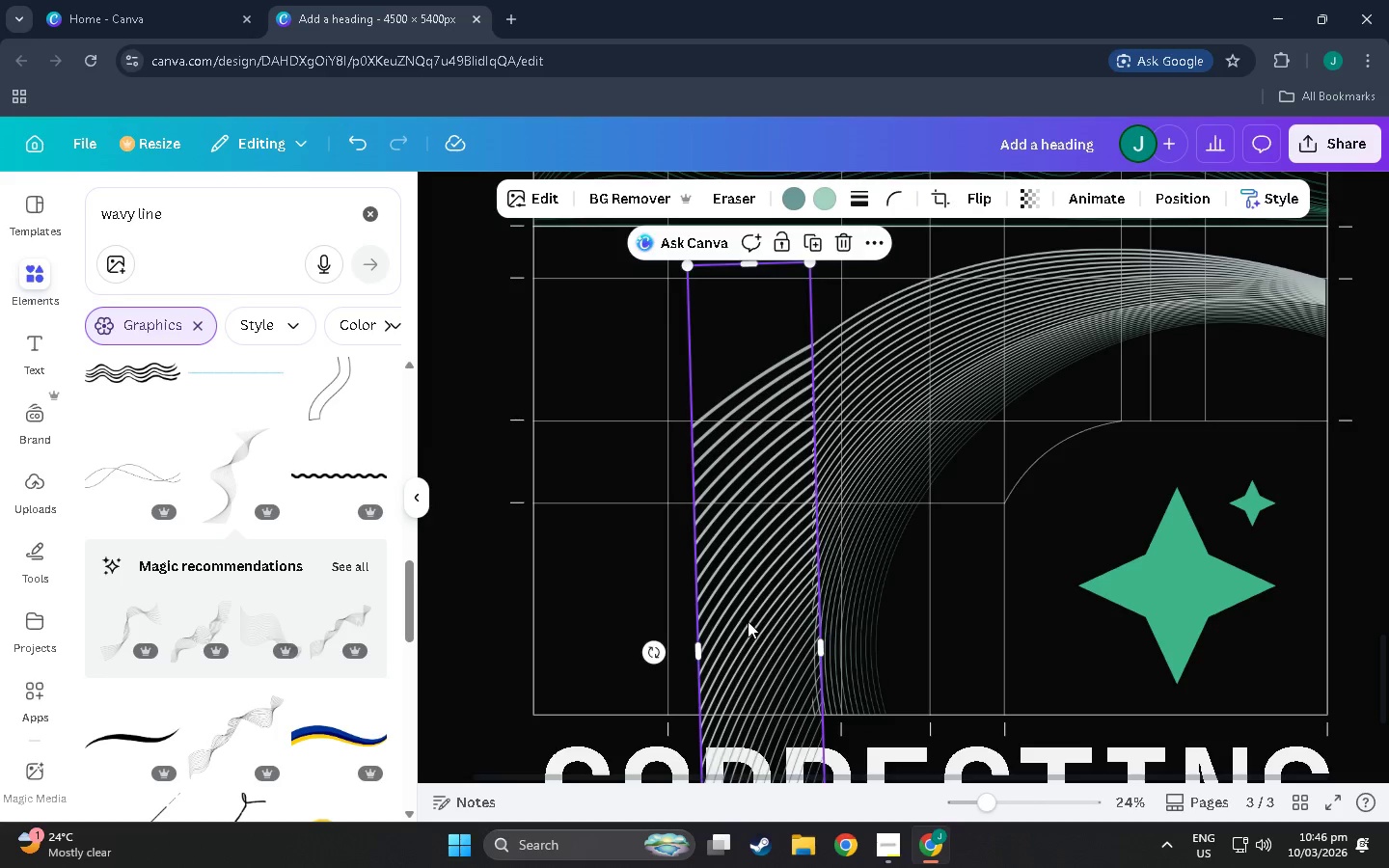 
left_click_drag(start_coordinate=[749, 620], to_coordinate=[743, 625])
 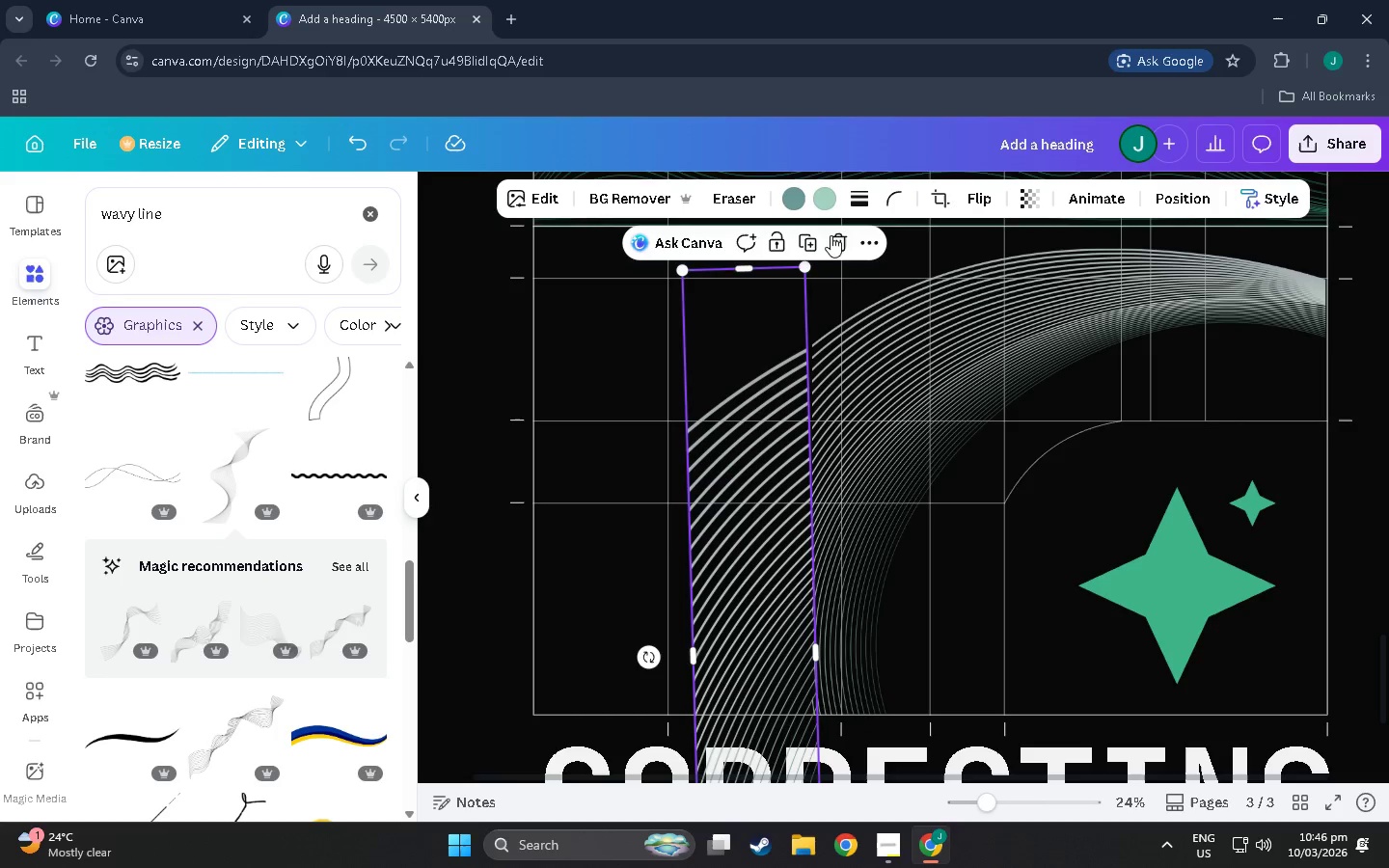 
left_click([840, 238])
 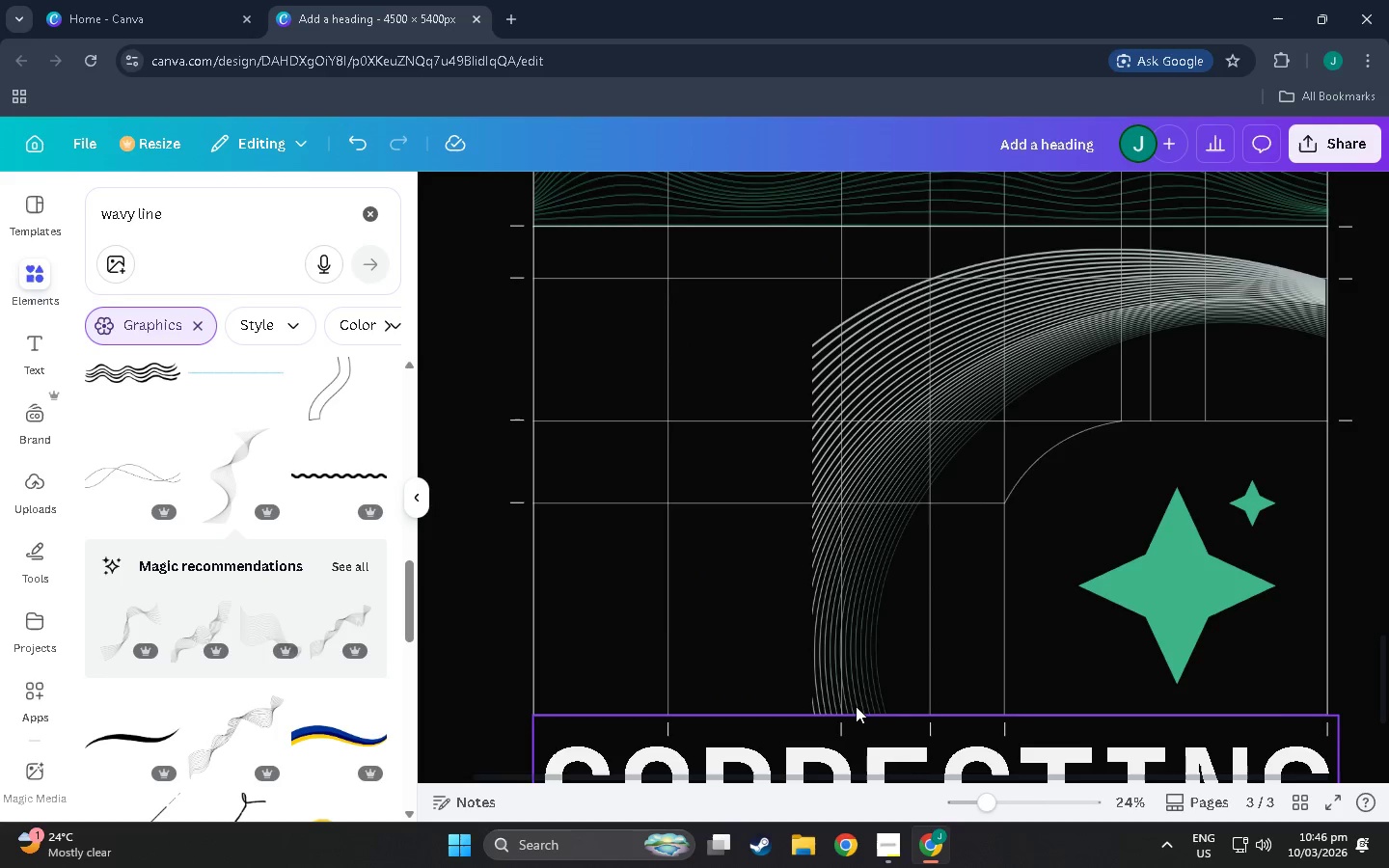 
scroll: coordinate [861, 748], scroll_direction: none, amount: 0.0
 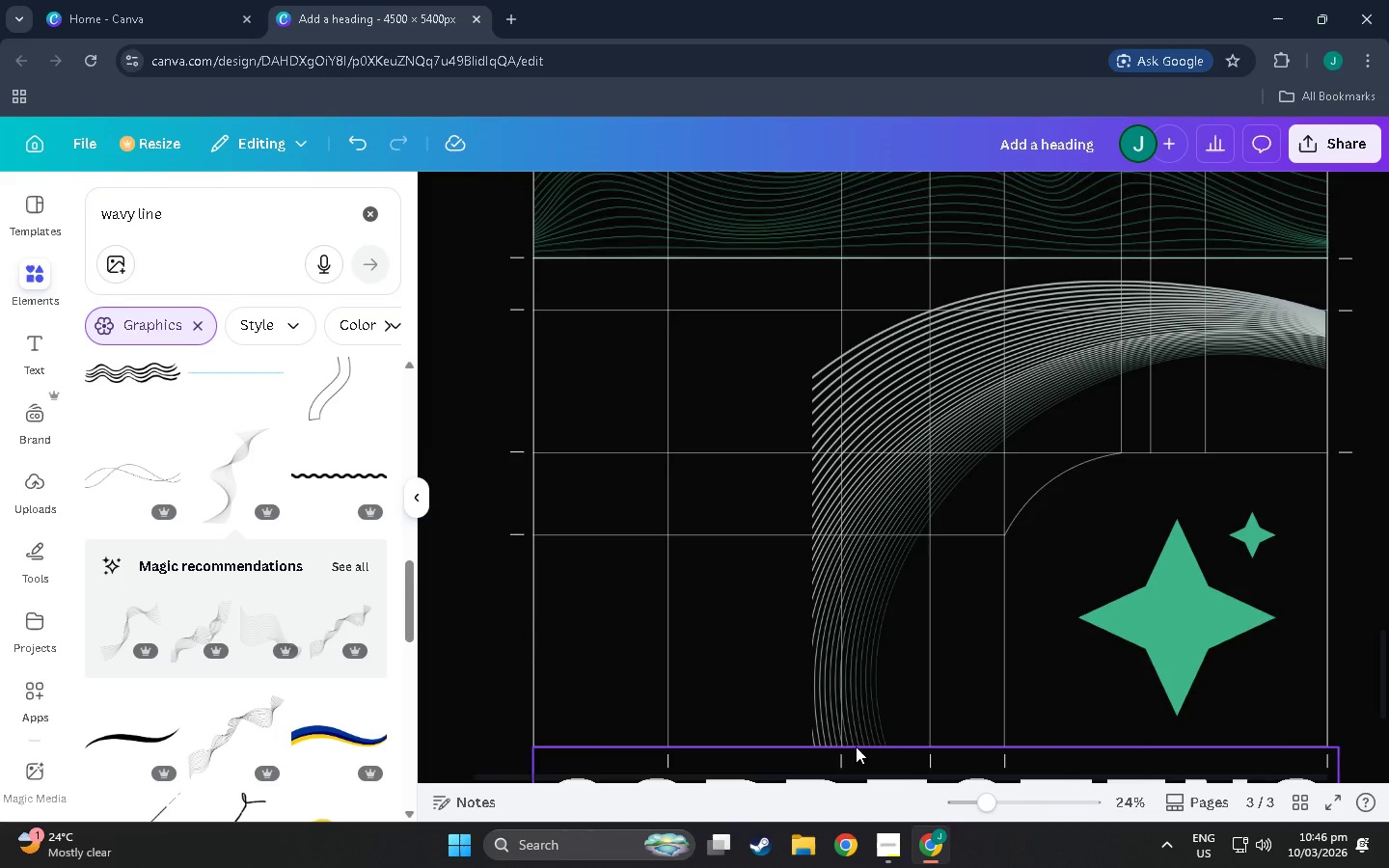 
scroll: coordinate [856, 746], scroll_direction: down, amount: 2.0
 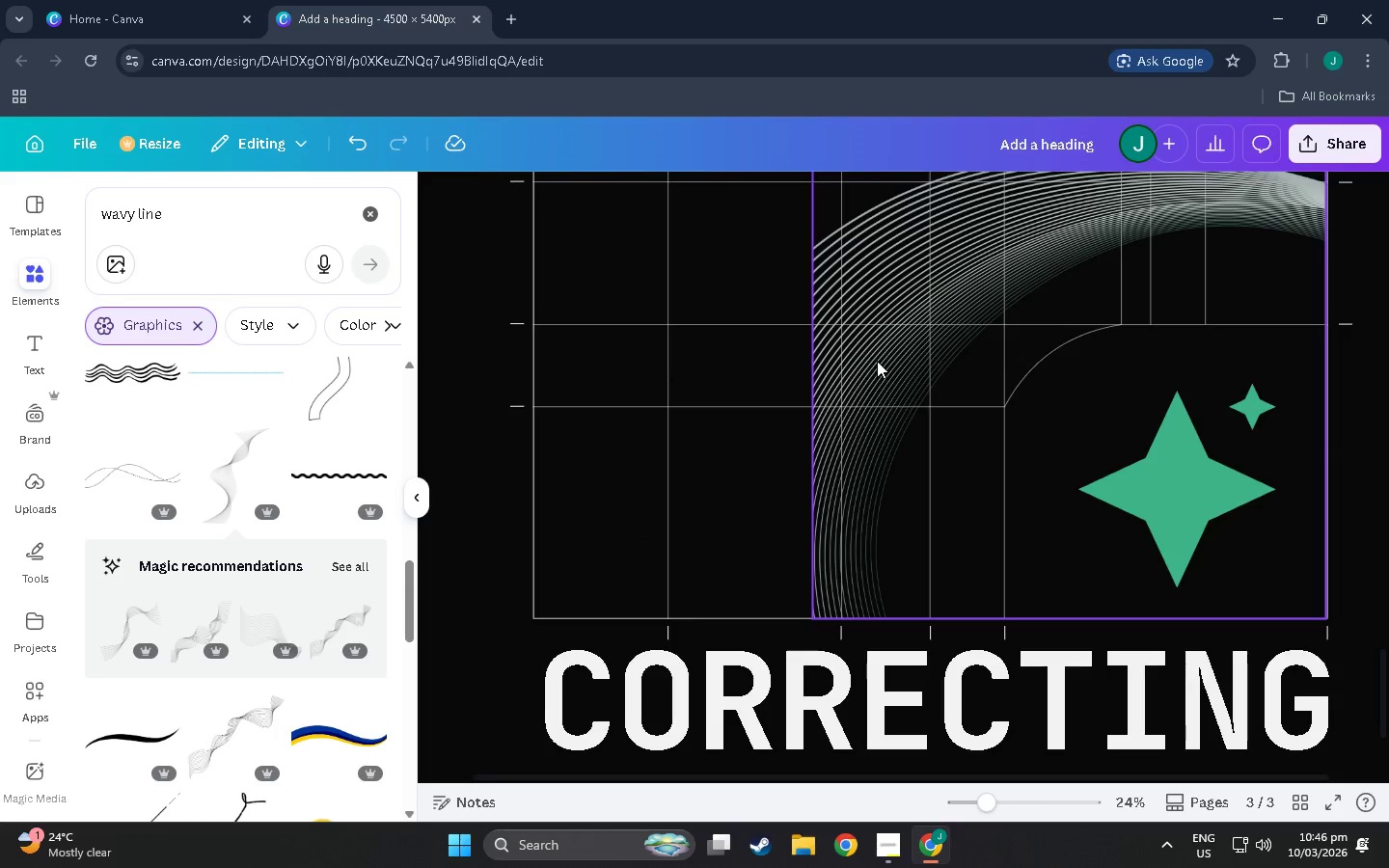 
left_click([877, 361])
 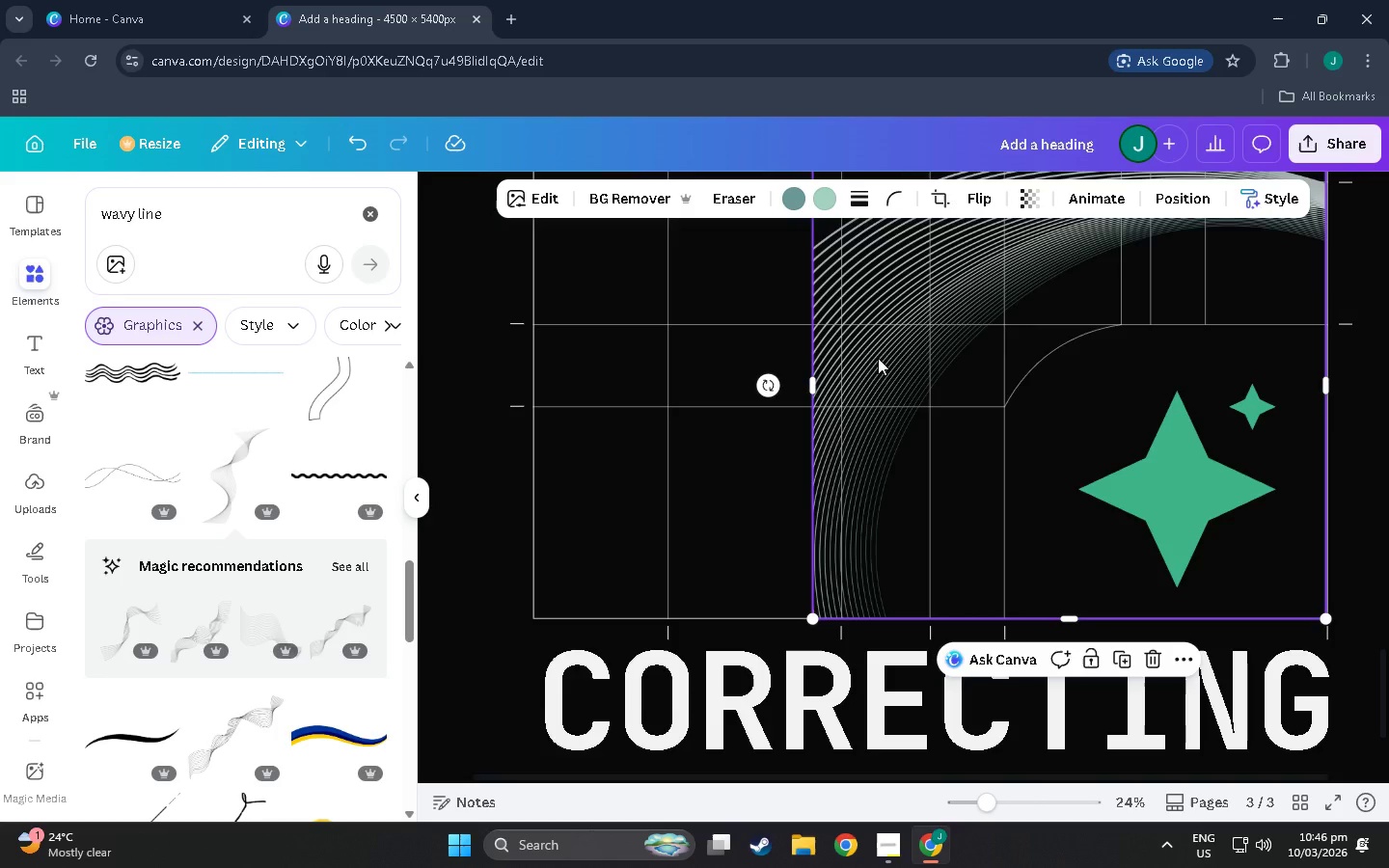 
scroll: coordinate [888, 375], scroll_direction: up, amount: 2.0
 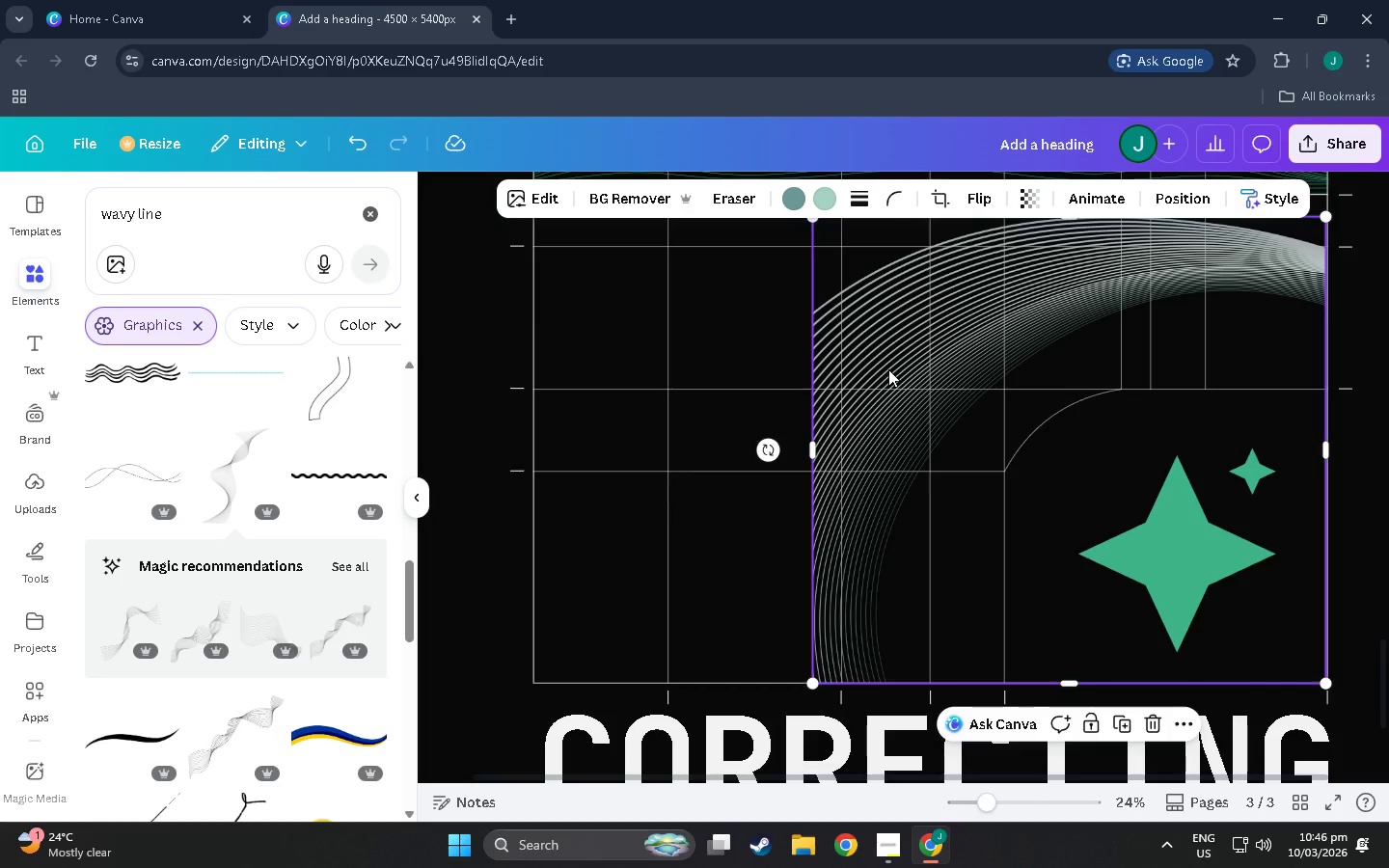 
key(Control+C)
 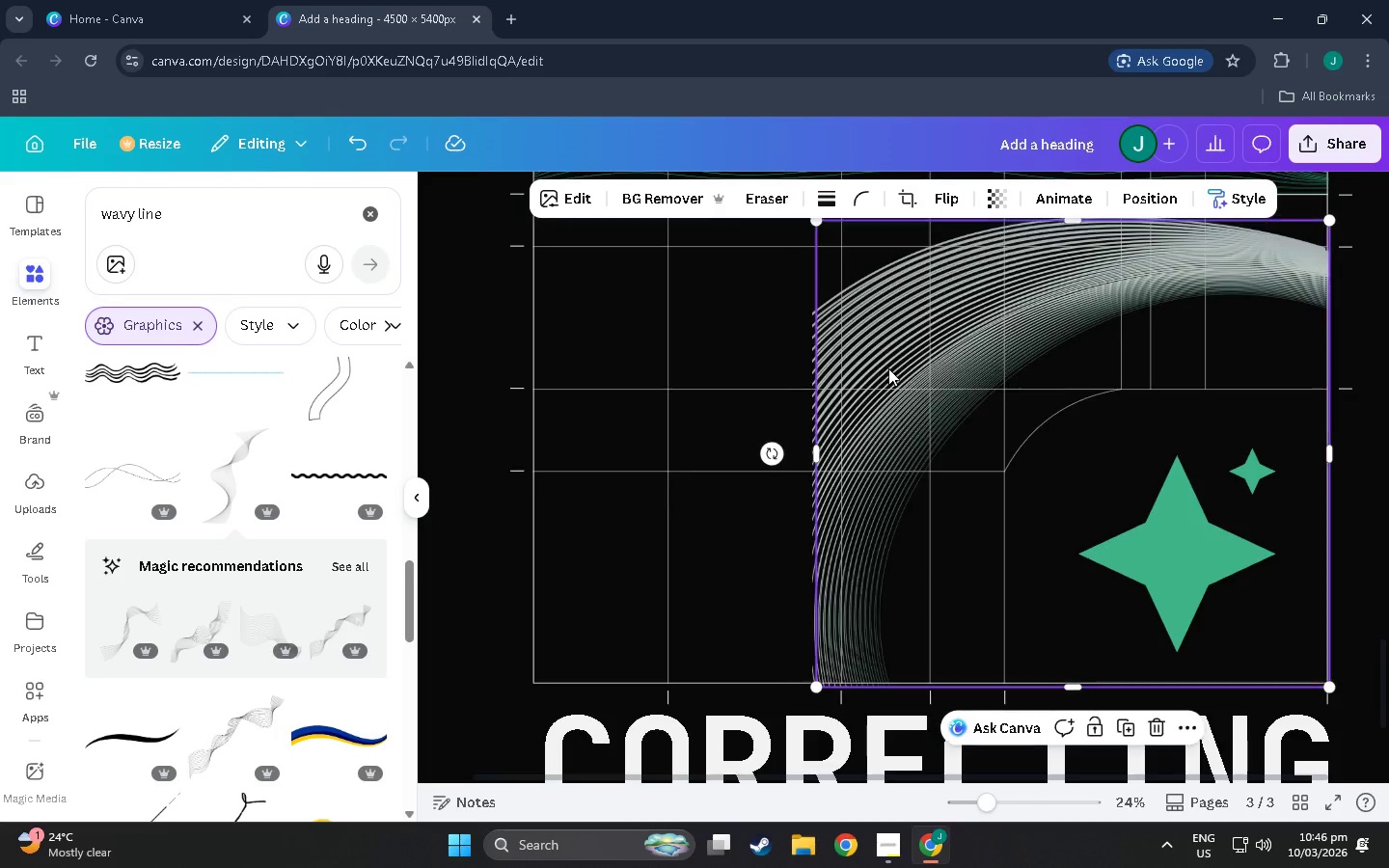 
key(Control+V)
 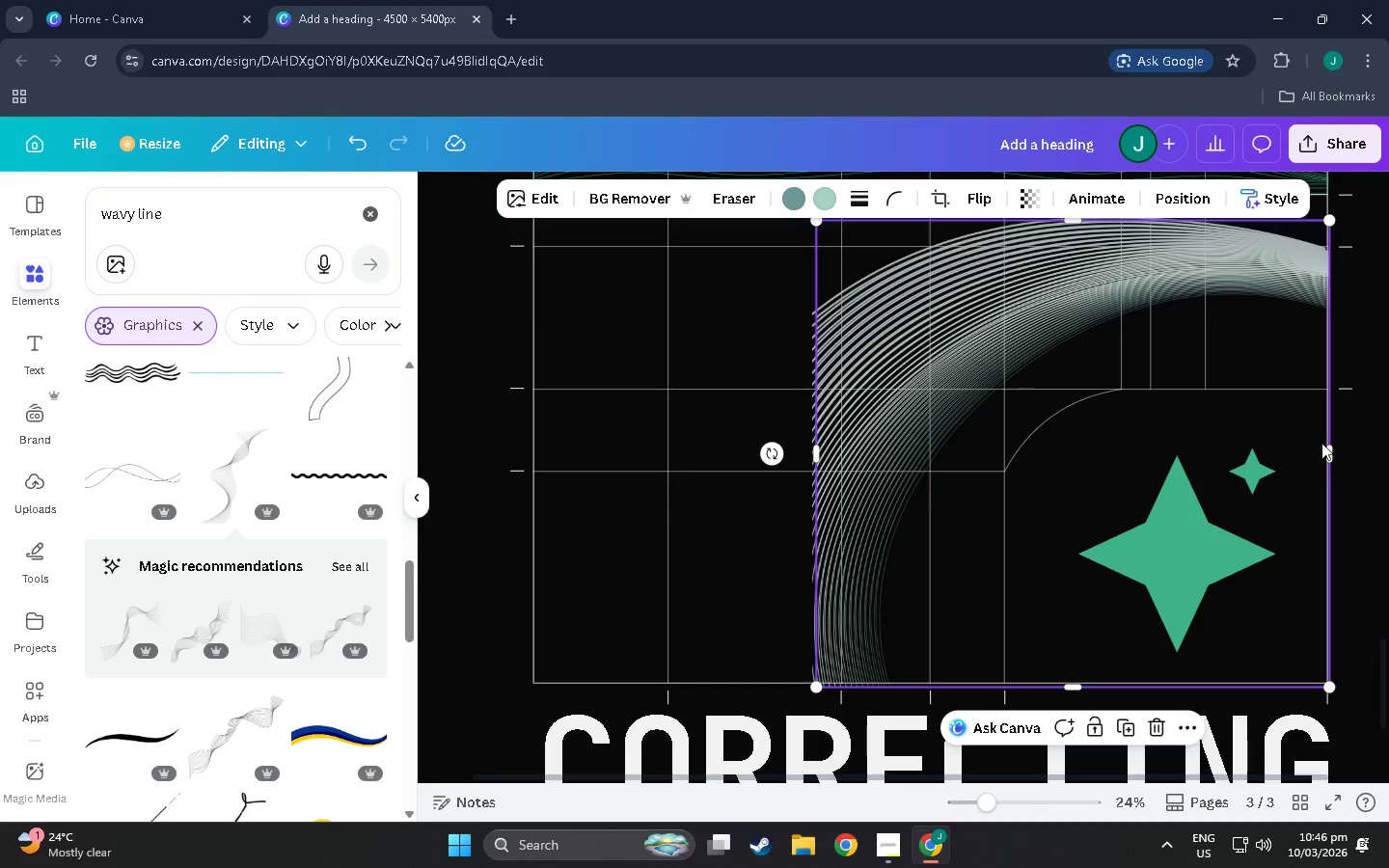 
left_click_drag(start_coordinate=[1327, 458], to_coordinate=[848, 467])
 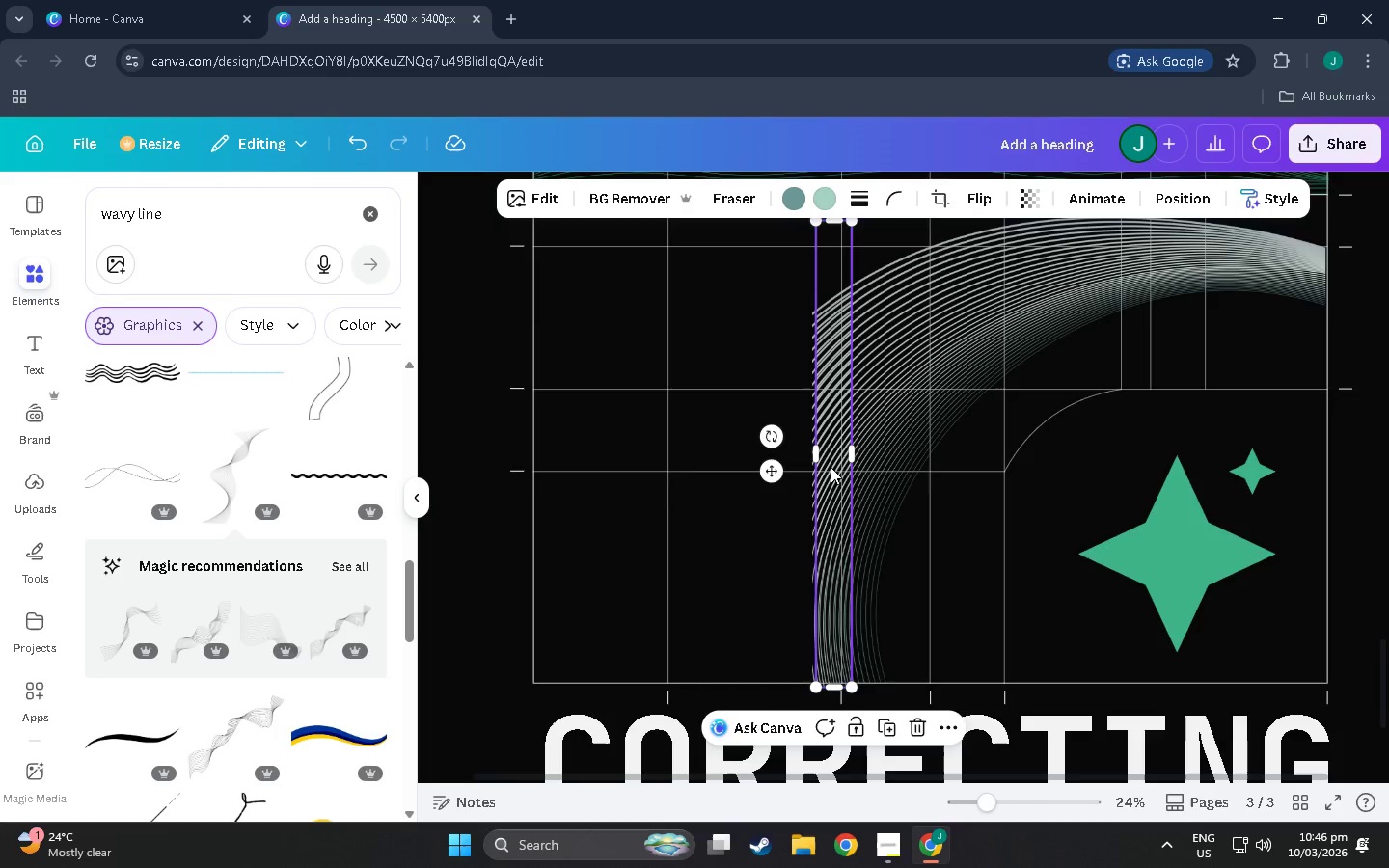 
left_click_drag(start_coordinate=[831, 467], to_coordinate=[791, 489])
 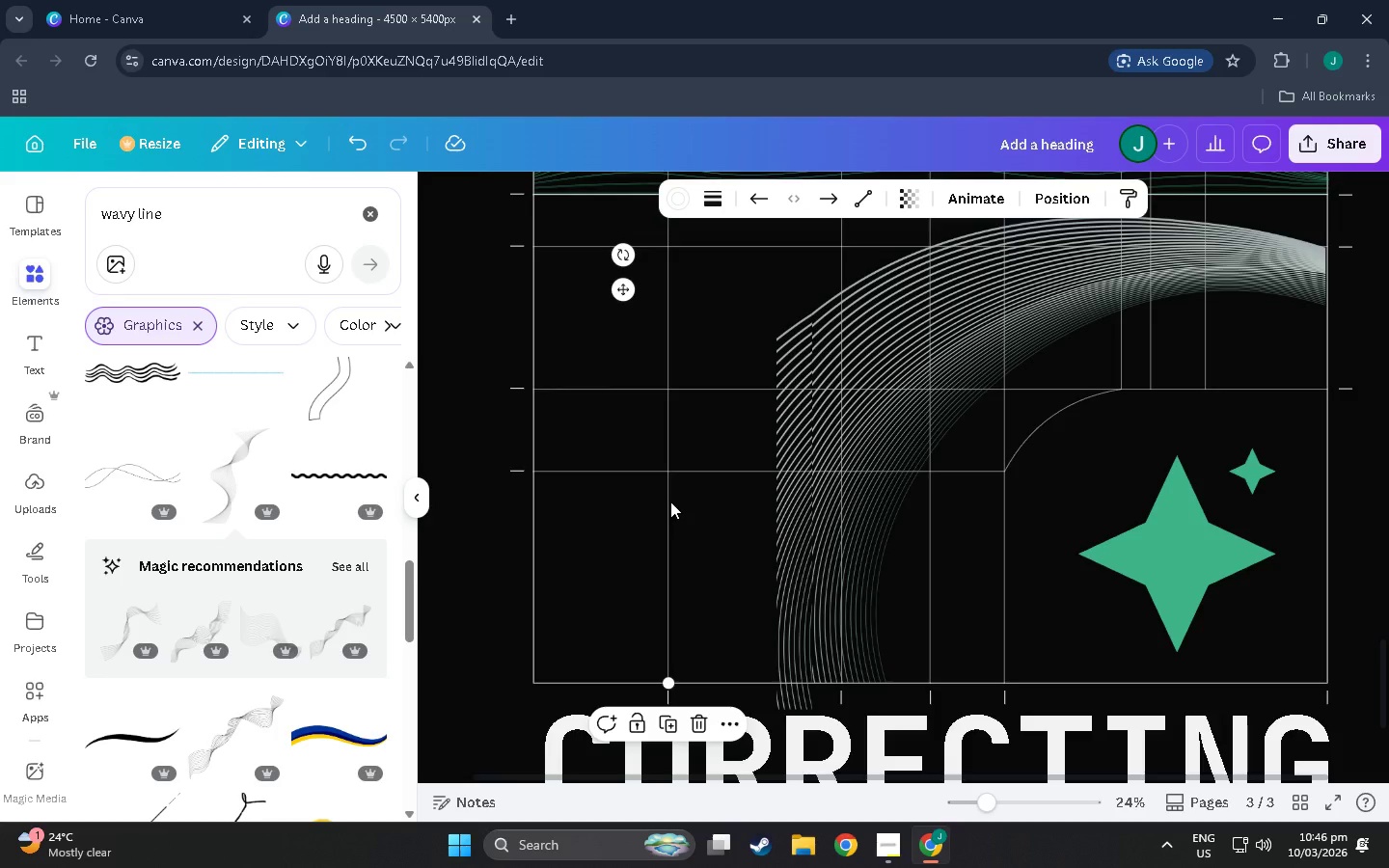 
hold_key(key=ControlLeft, duration=1.5)
 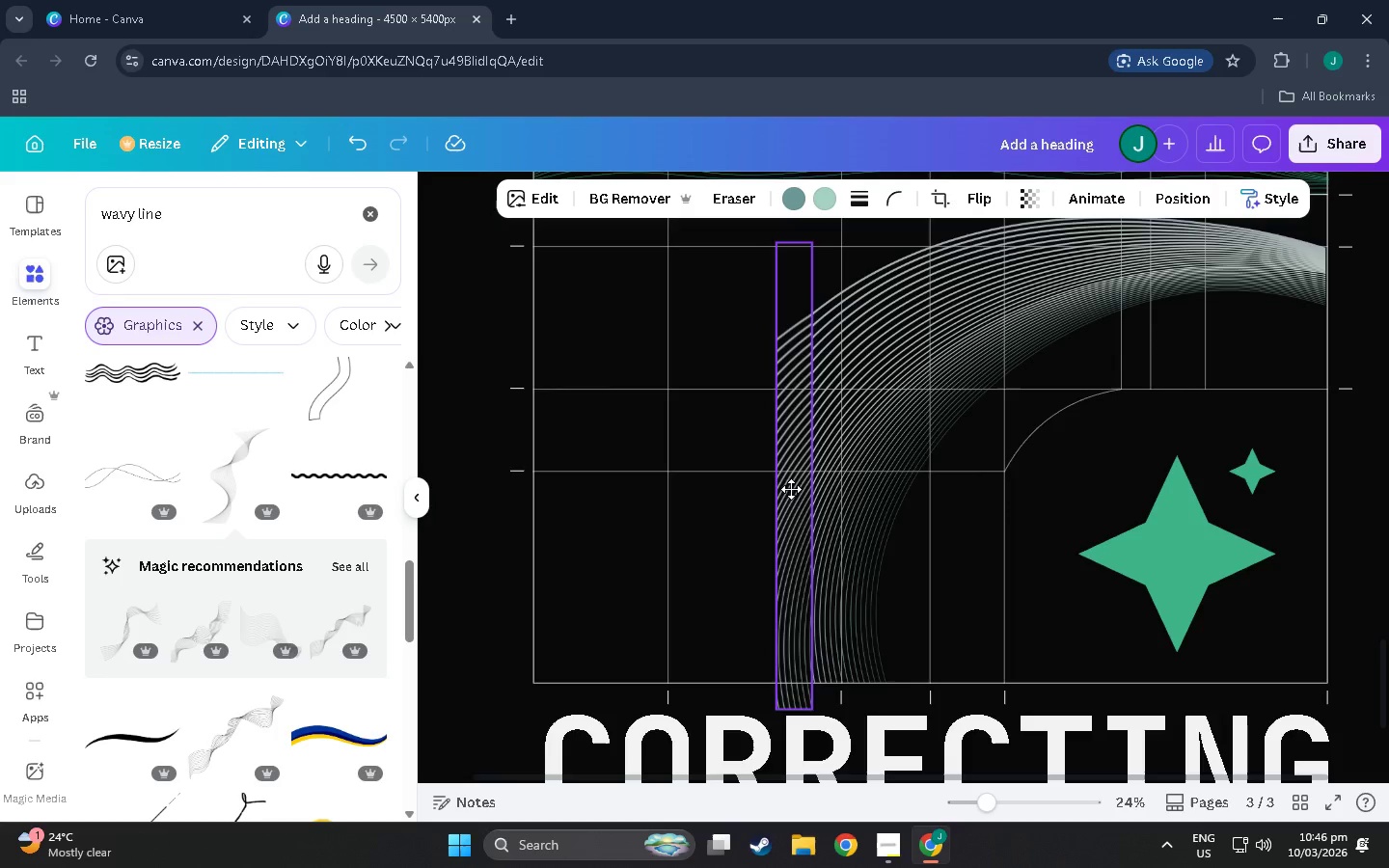 
key(Control+ControlLeft)
 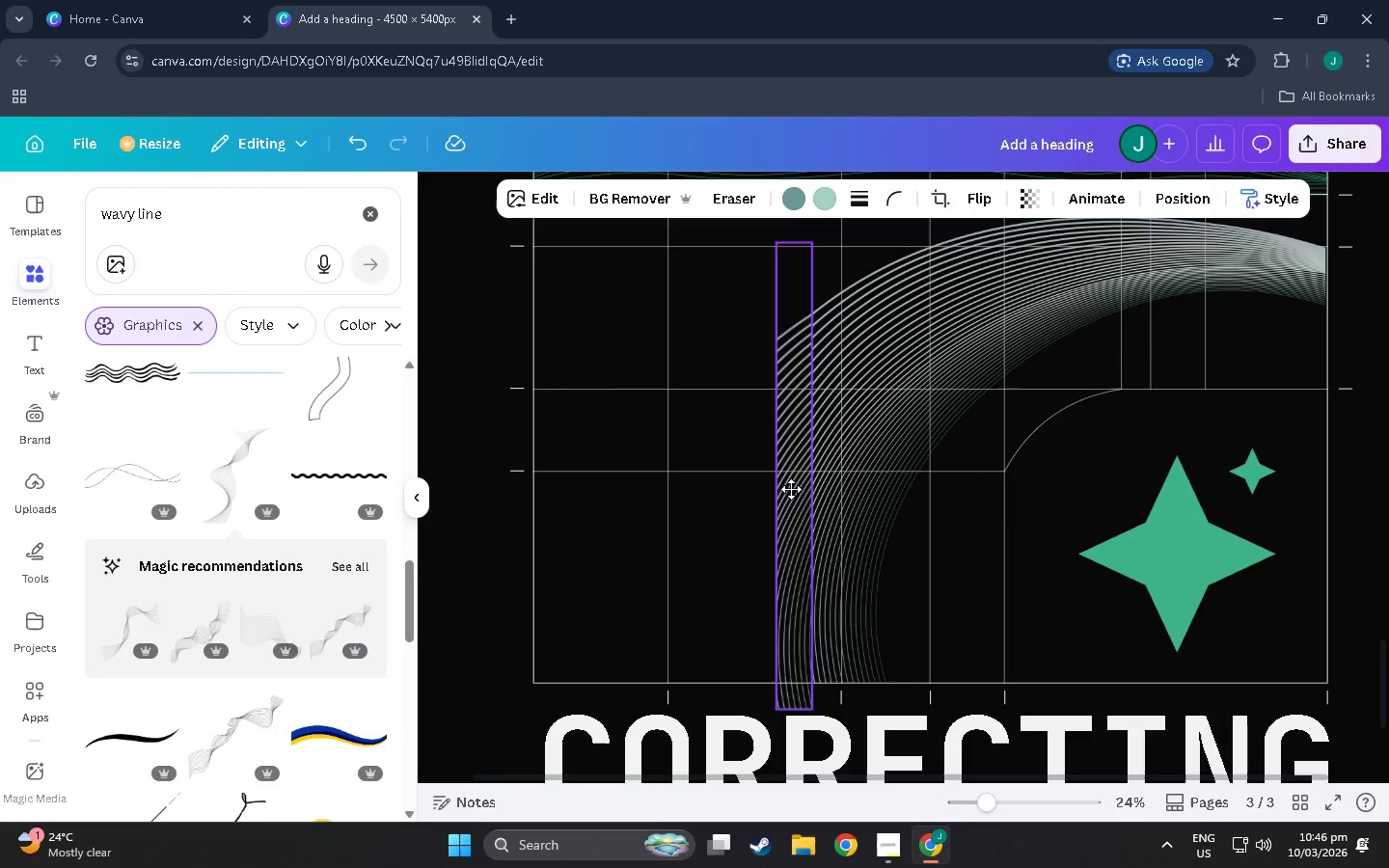 
key(Control+ControlLeft)
 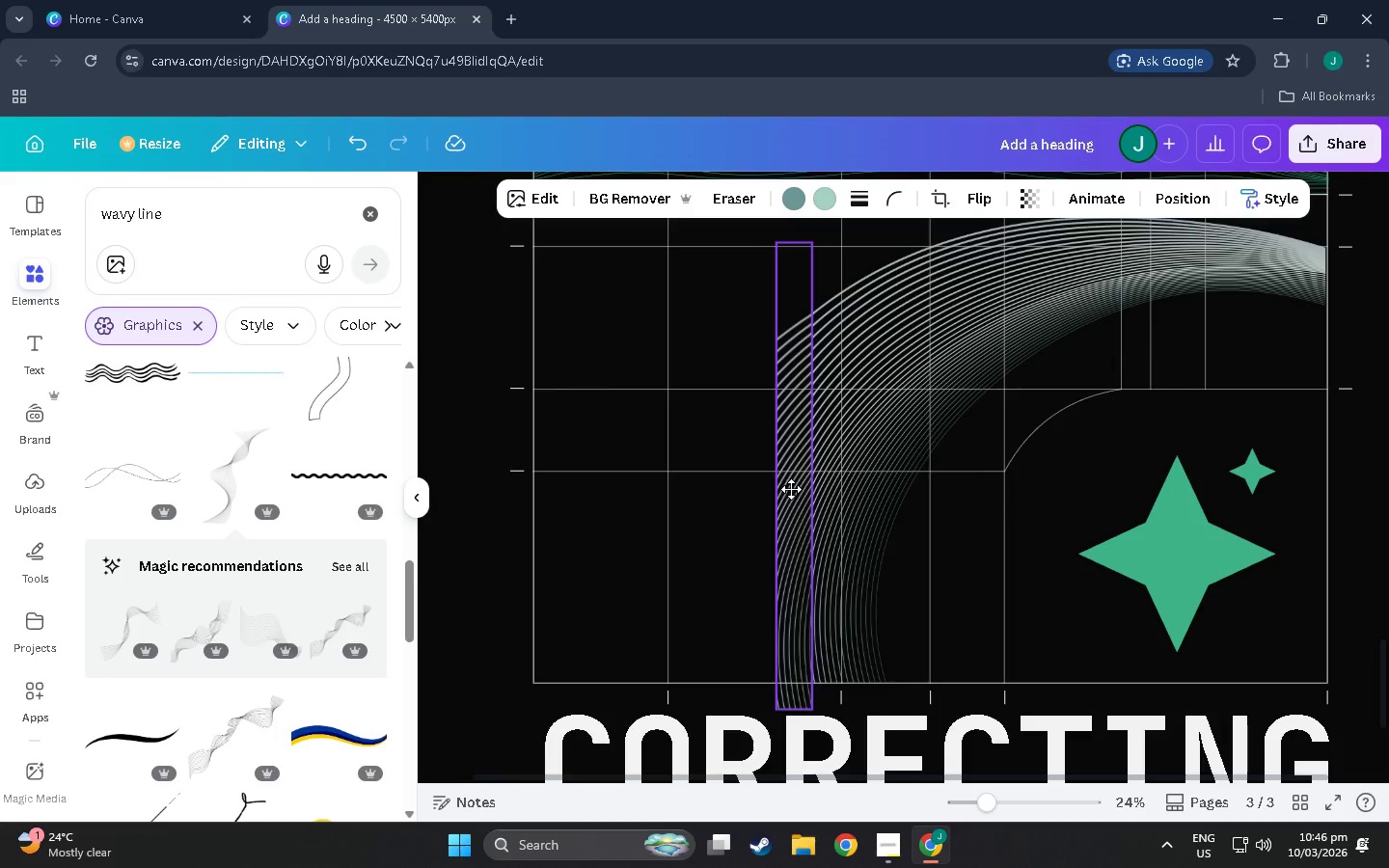 
key(Control+ControlLeft)
 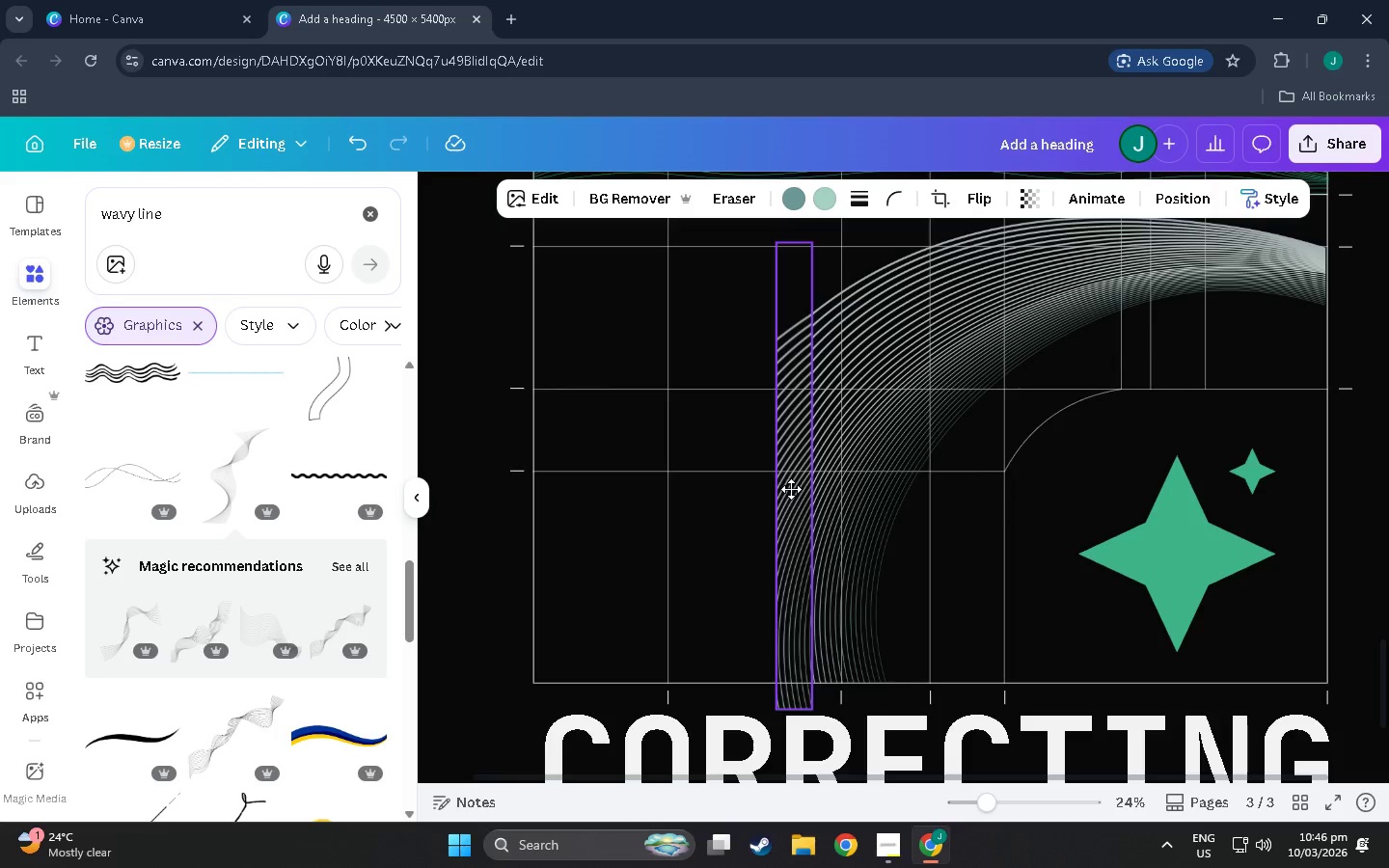 
key(Control+ControlLeft)
 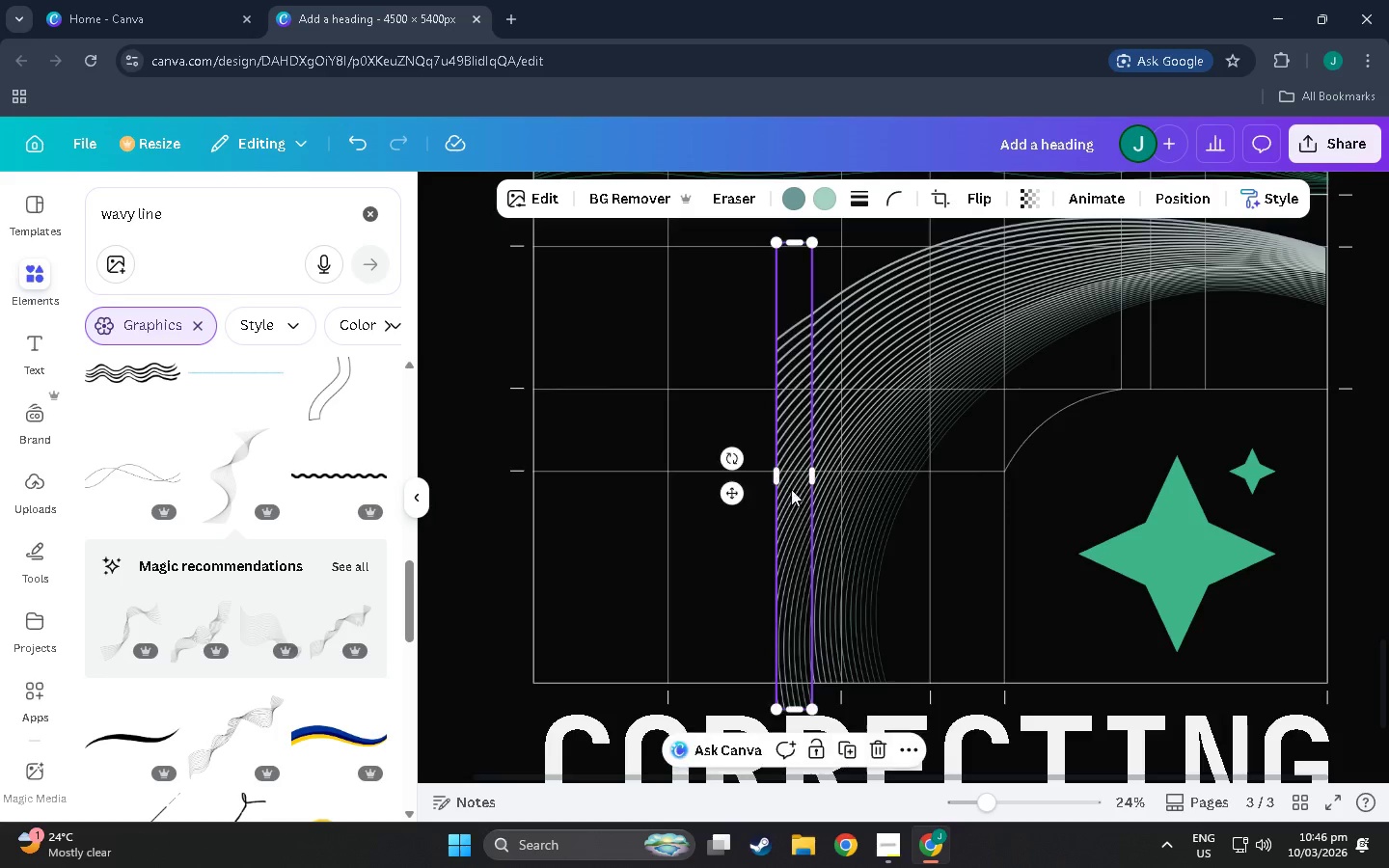 
key(Control+ControlLeft)
 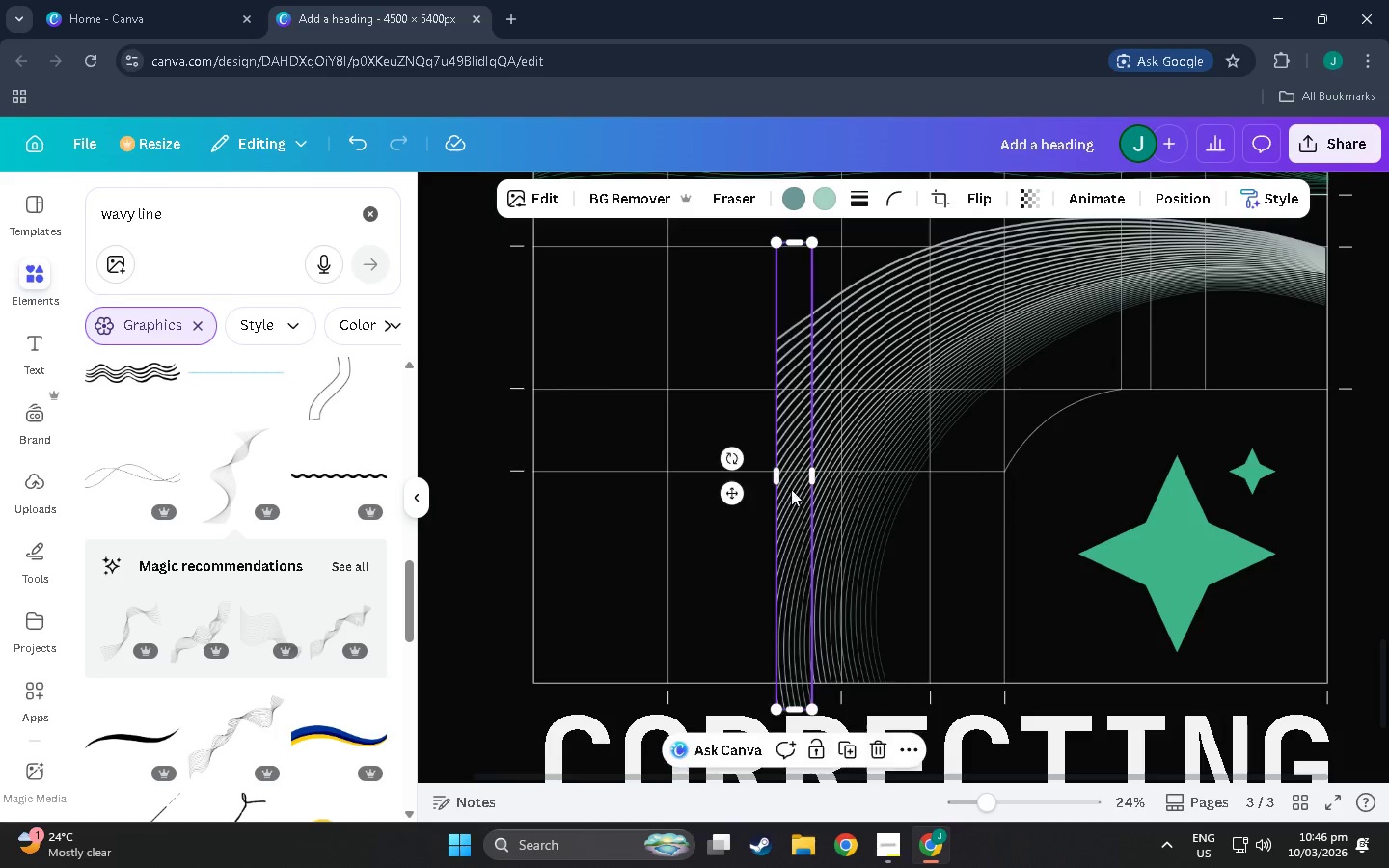 
key(Control+ControlLeft)
 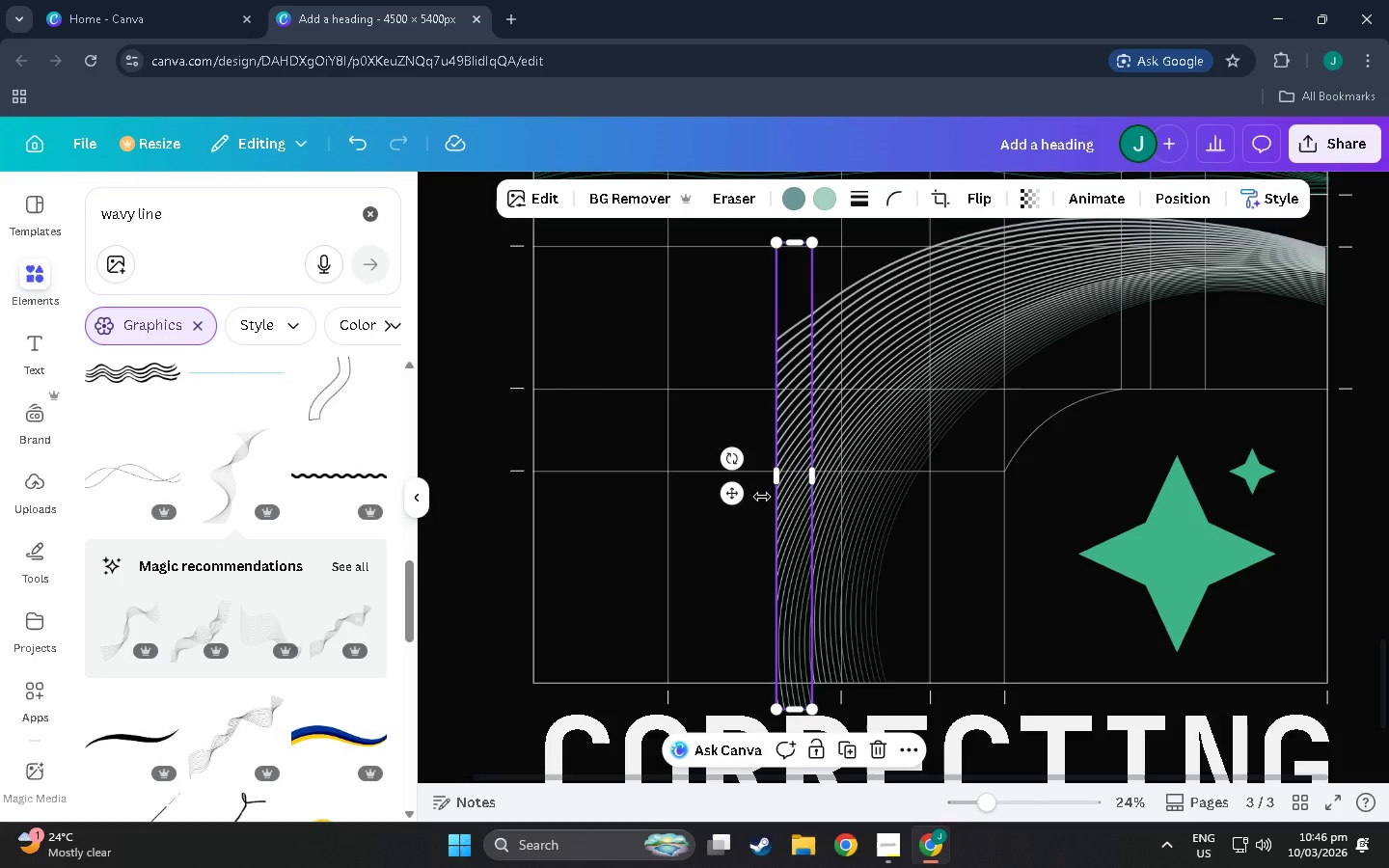 
key(Control+ControlLeft)
 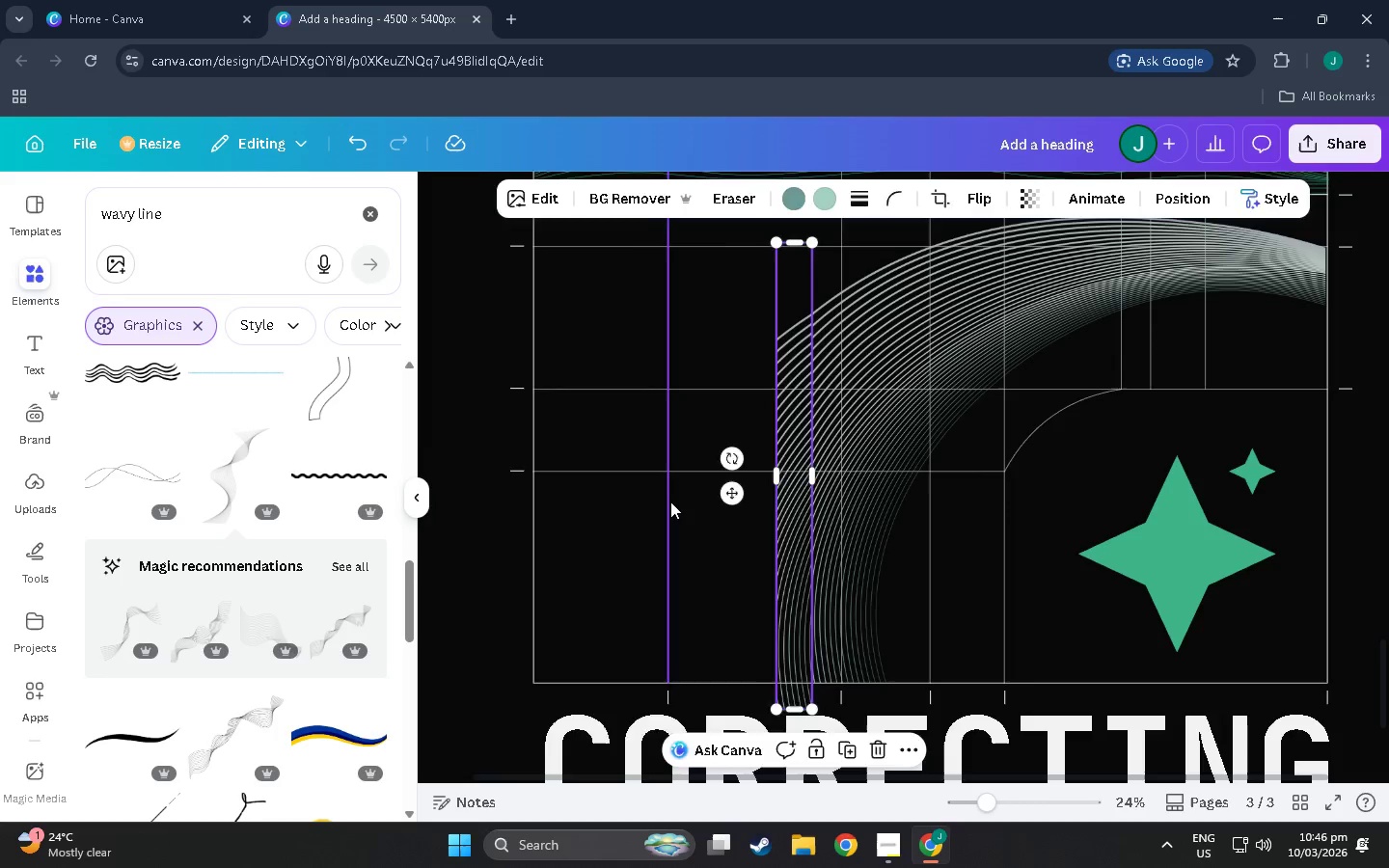 
left_click([670, 502])
 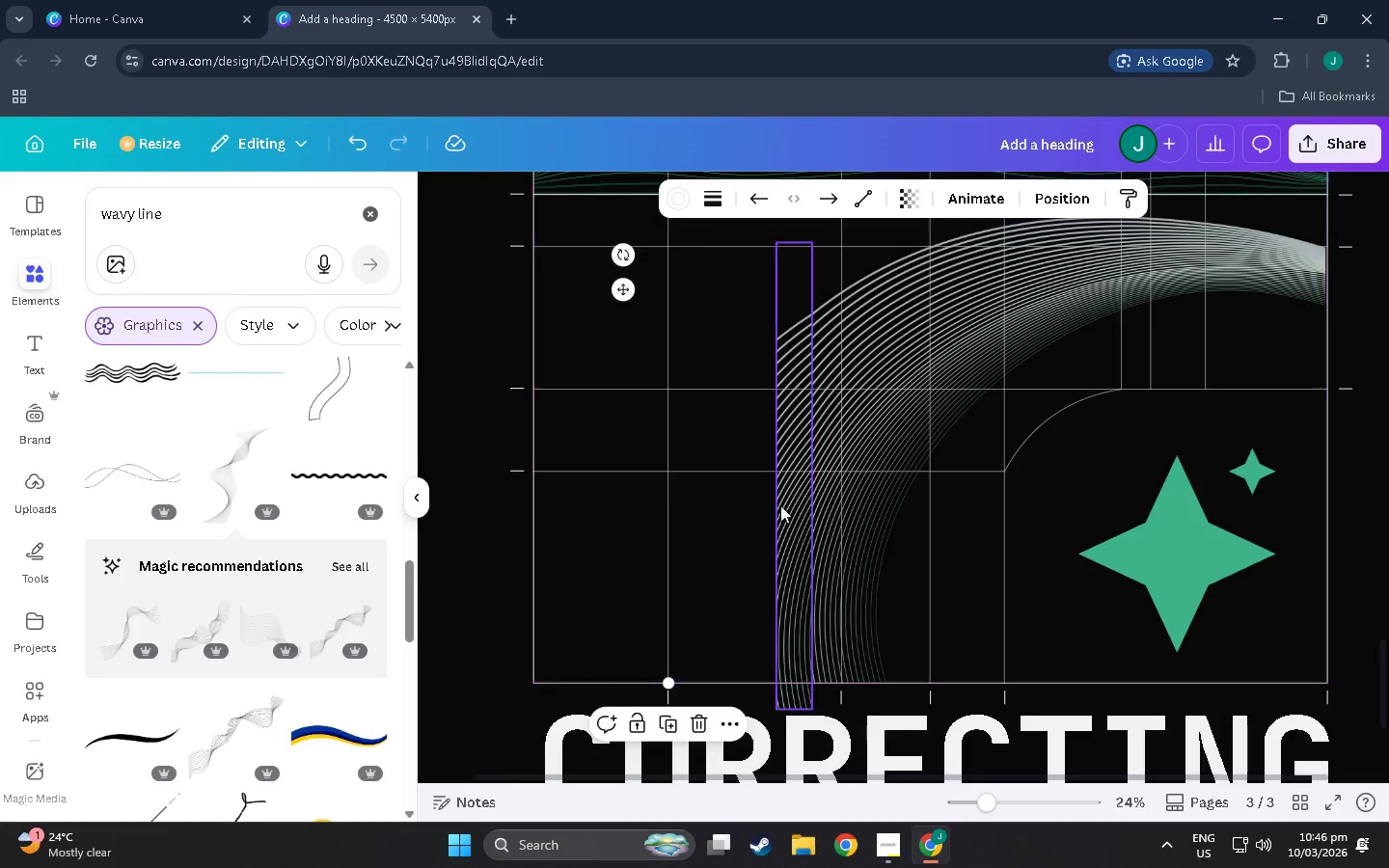 
hold_key(key=ControlLeft, duration=1.5)
 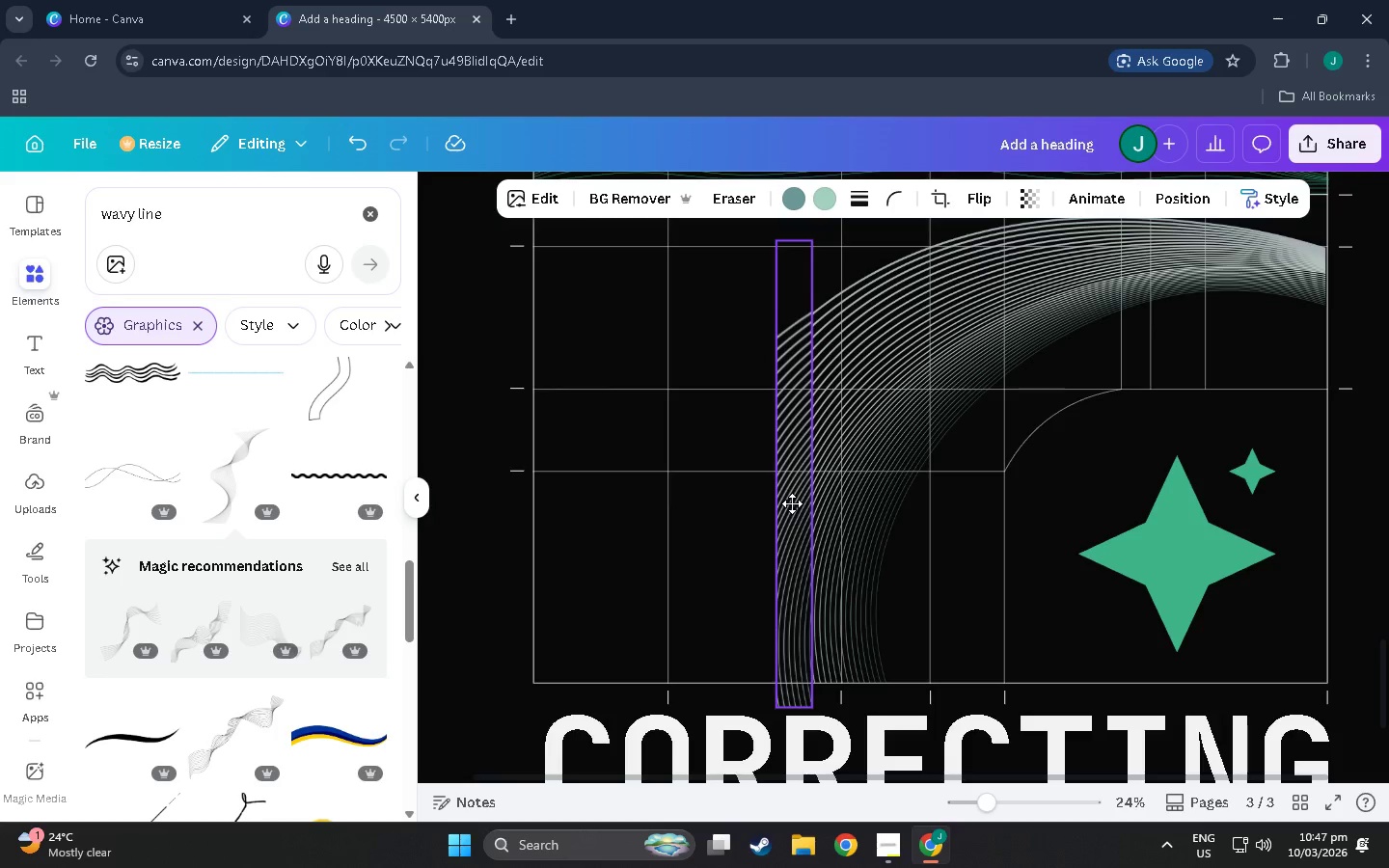 
hold_key(key=ControlLeft, duration=1.52)
 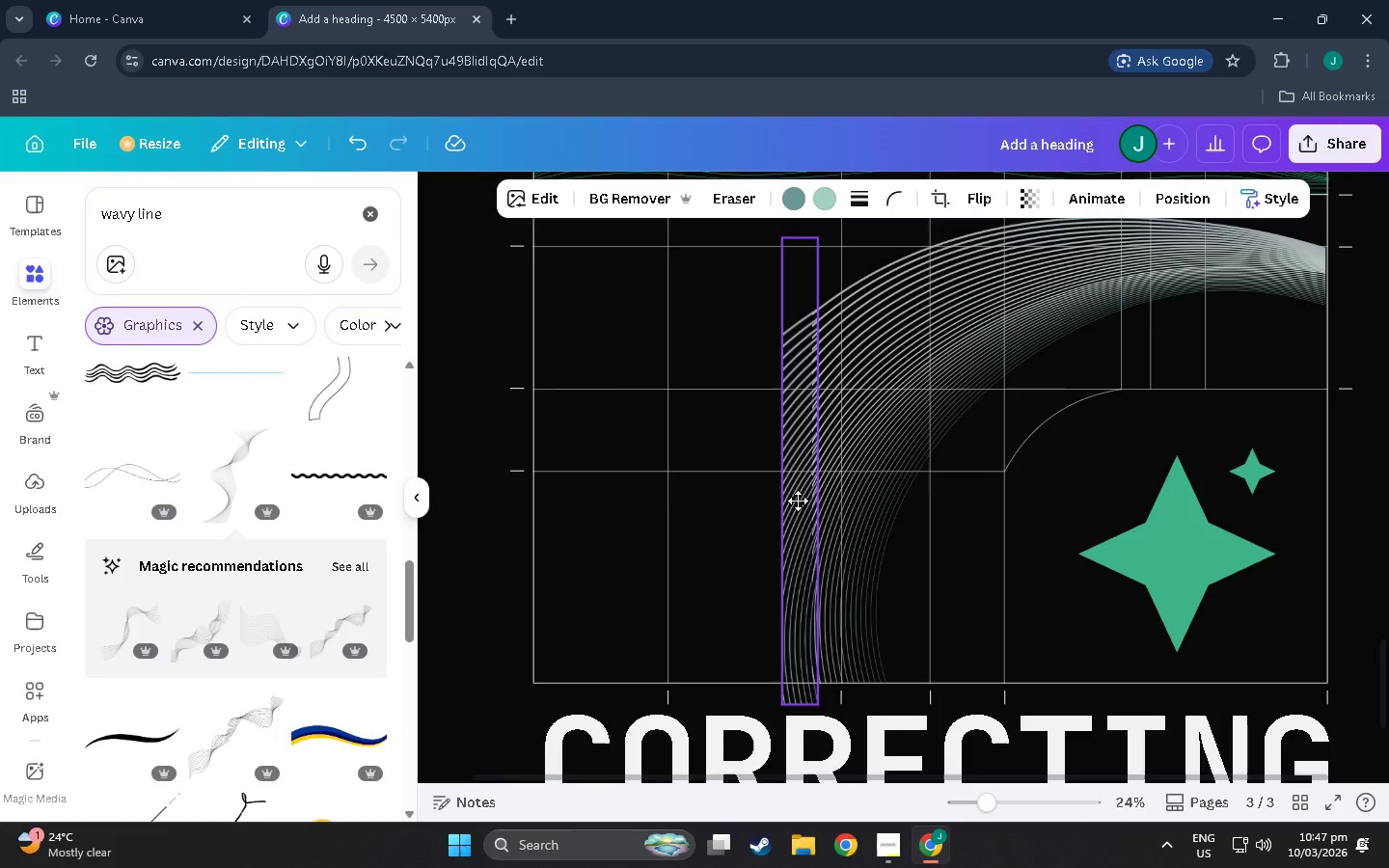 
hold_key(key=ControlLeft, duration=1.51)
 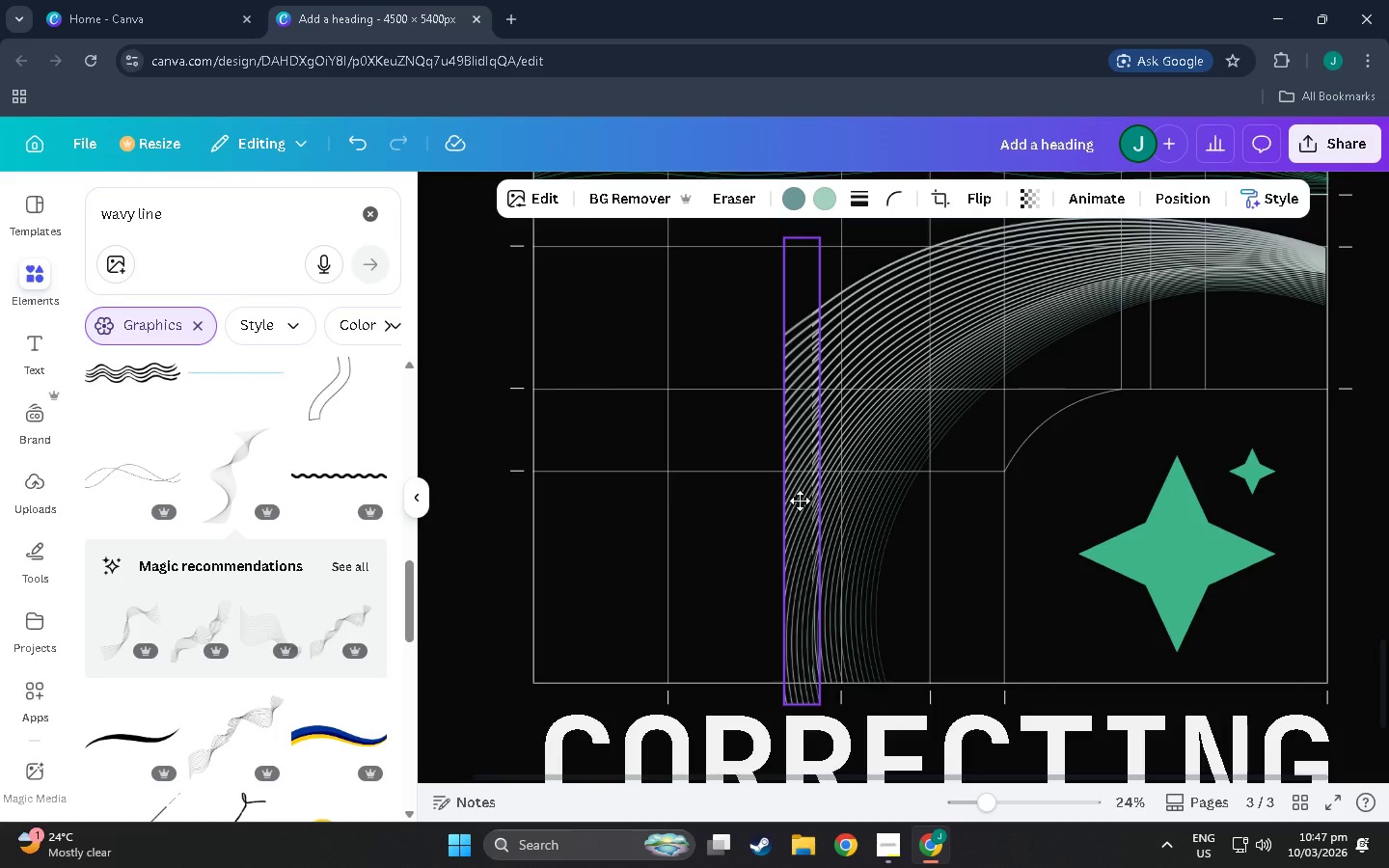 
hold_key(key=ControlLeft, duration=1.52)
 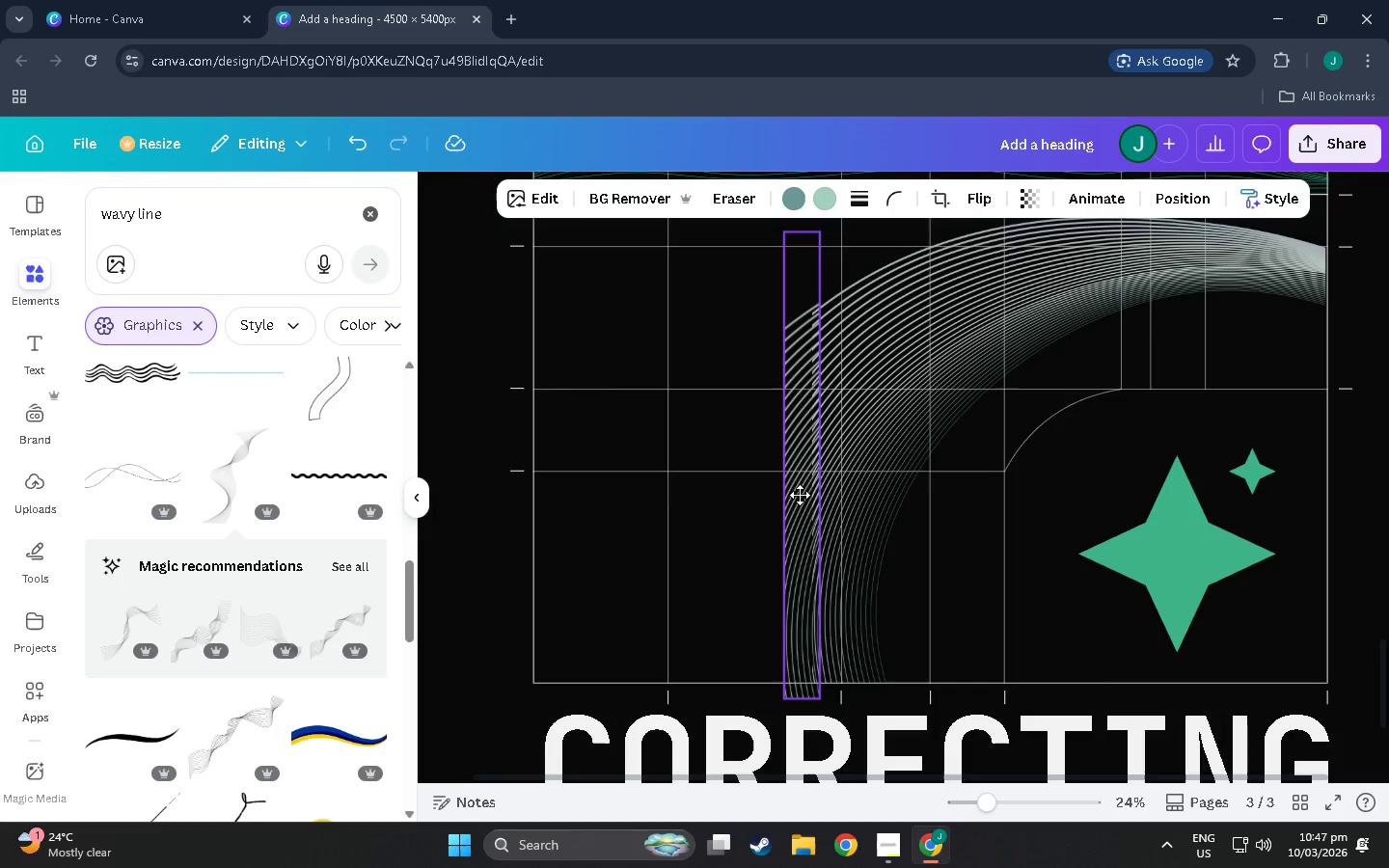 
hold_key(key=ControlLeft, duration=1.5)
 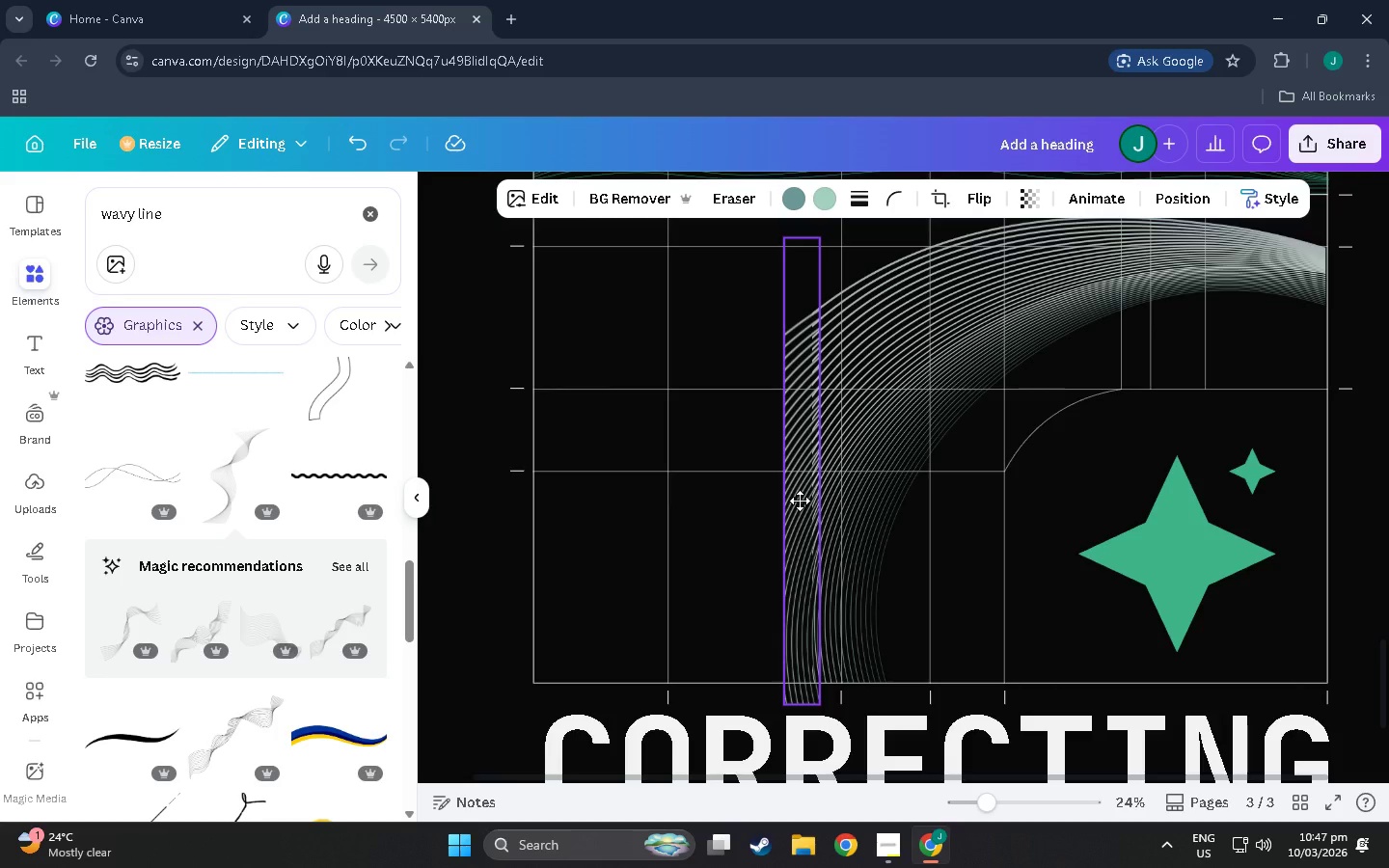 
hold_key(key=ControlLeft, duration=1.52)
 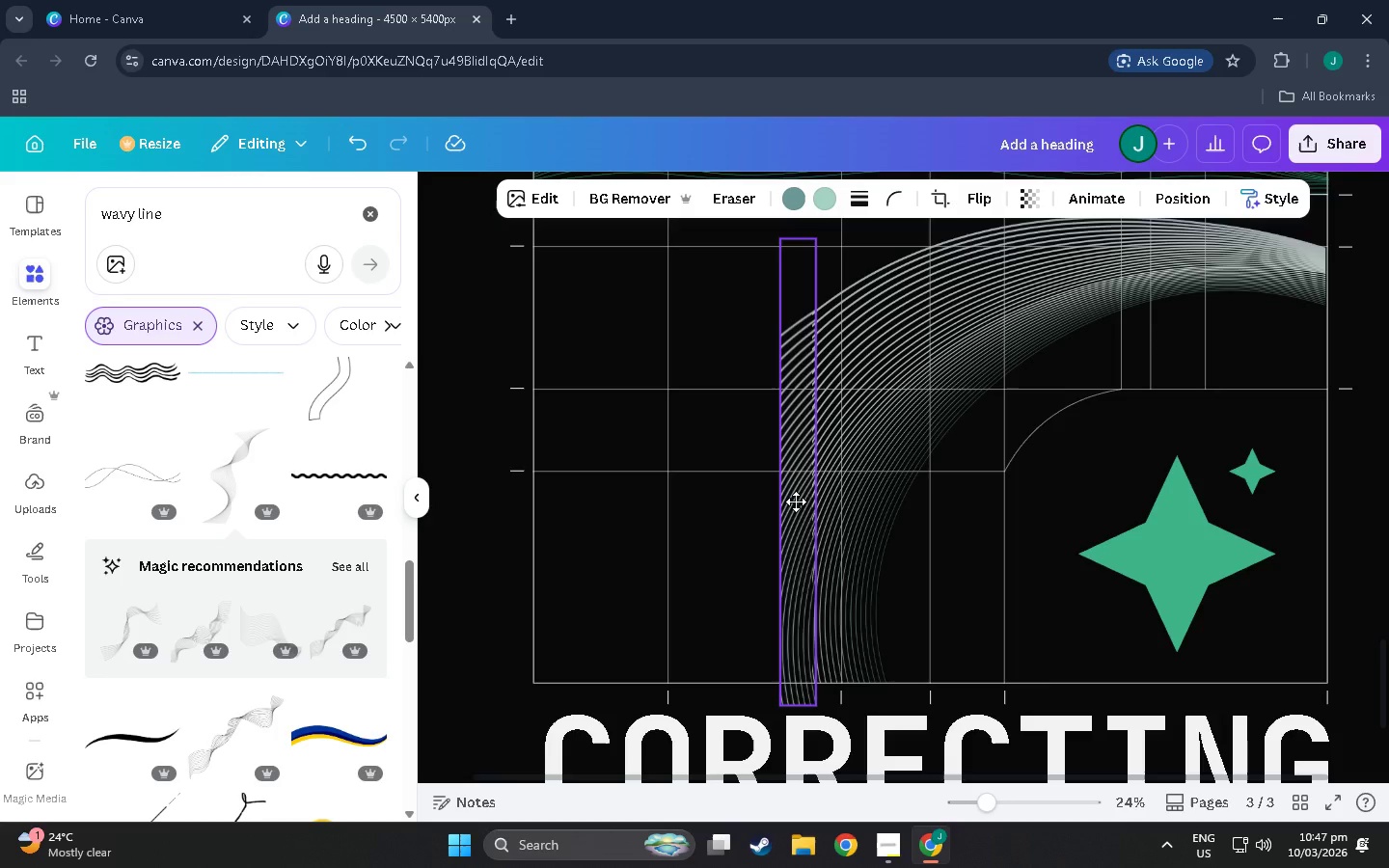 
hold_key(key=ControlLeft, duration=0.98)
 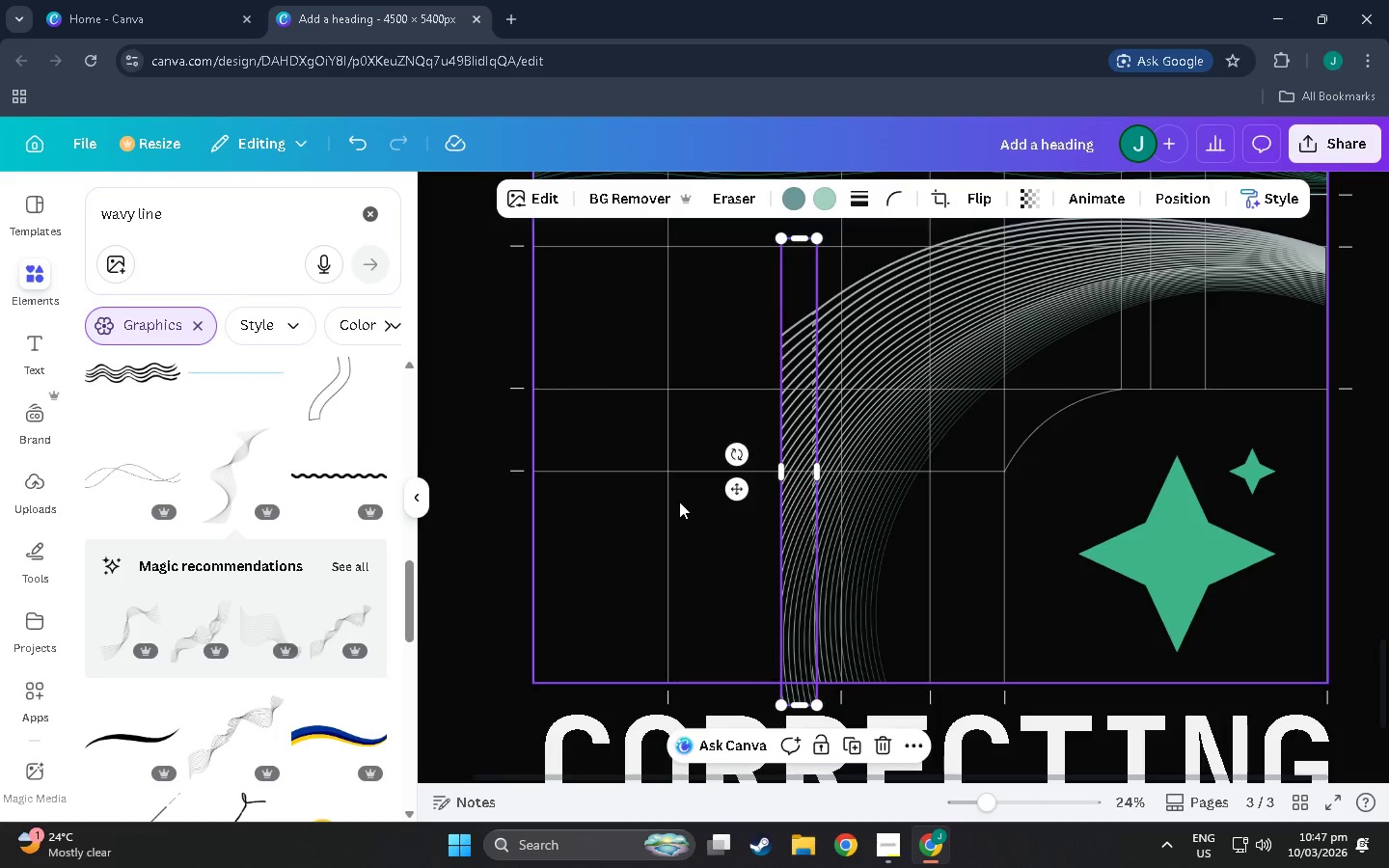 
left_click([679, 502])
 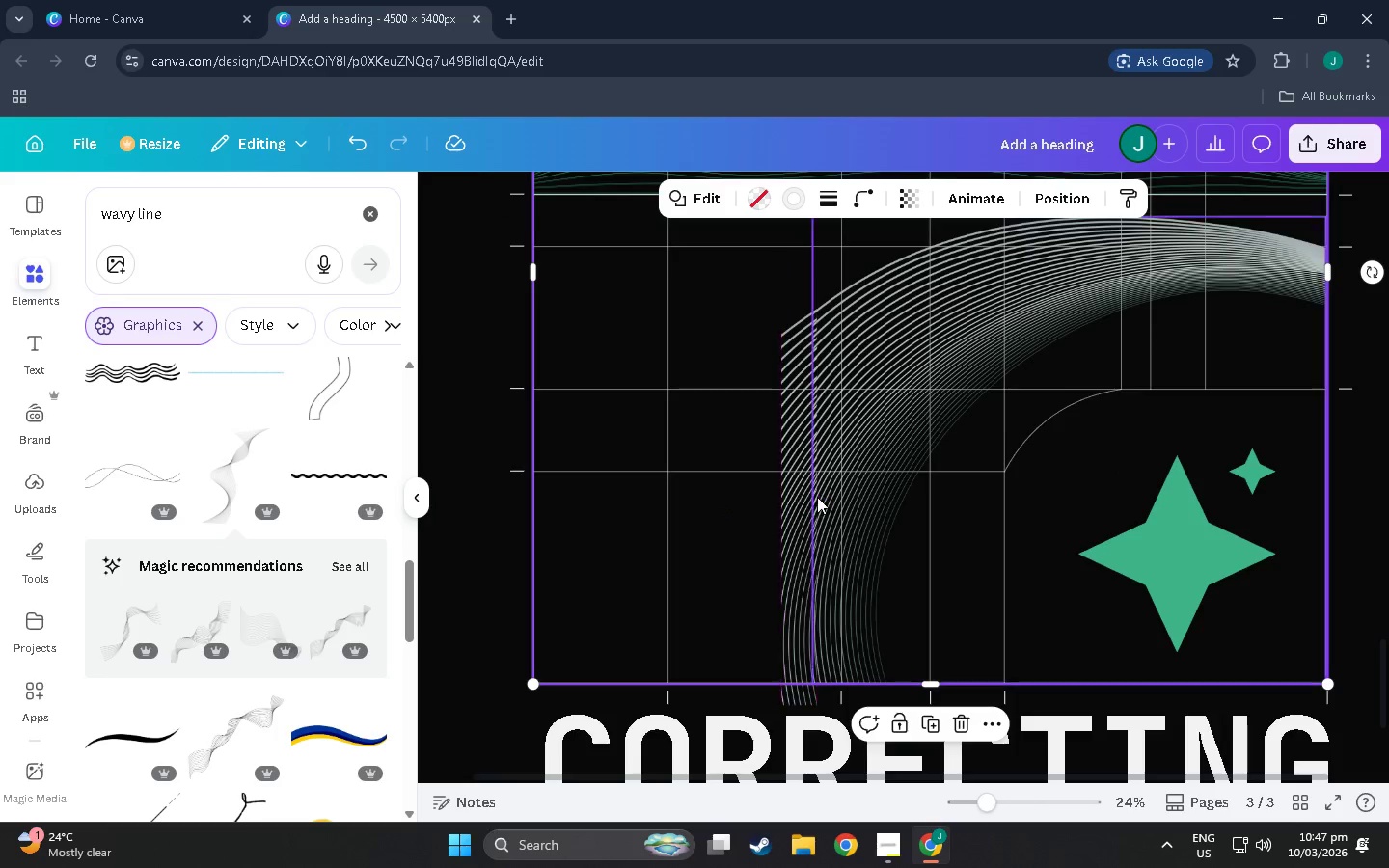 
key(Control+X)
 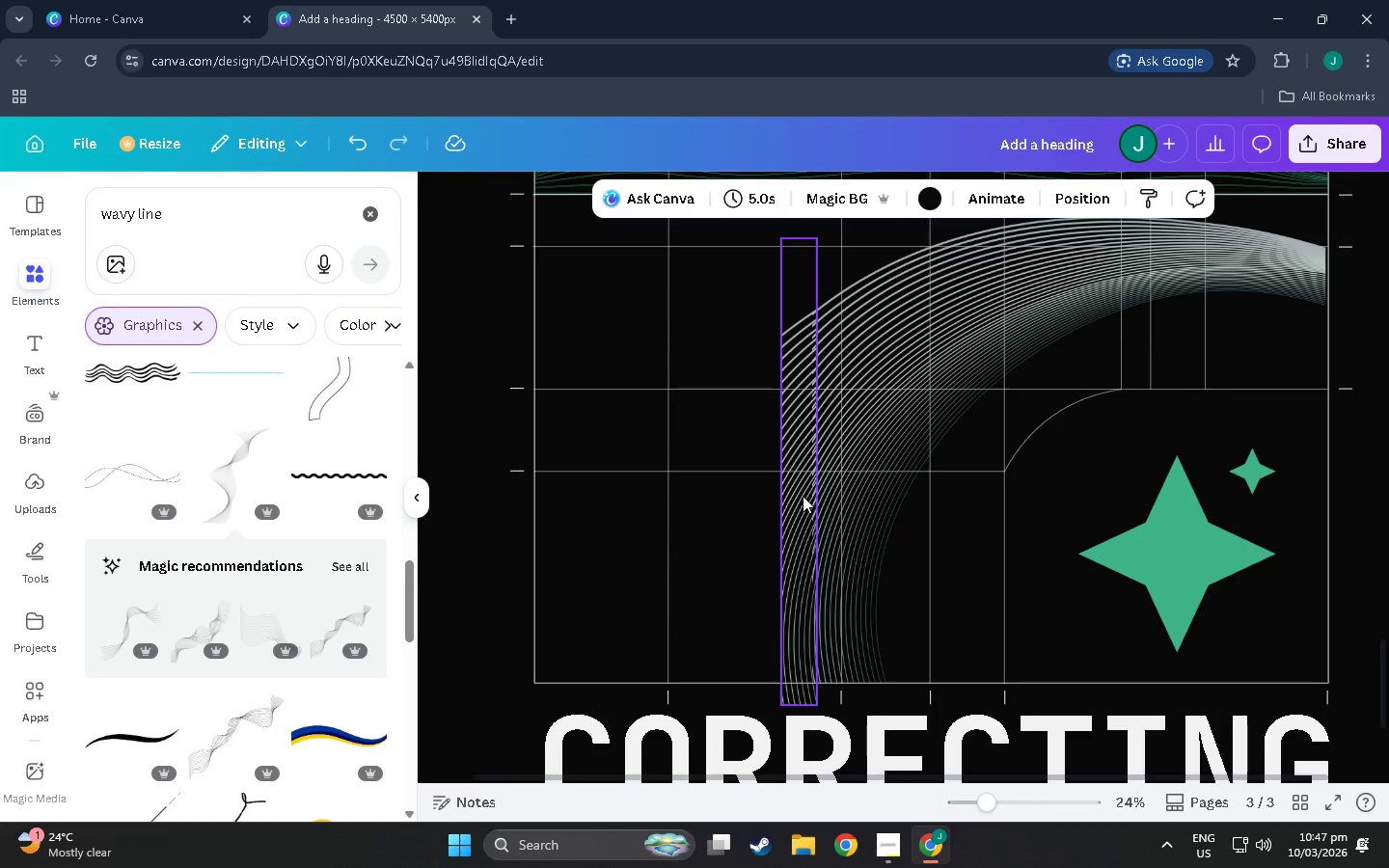 
key(Control+Z)
 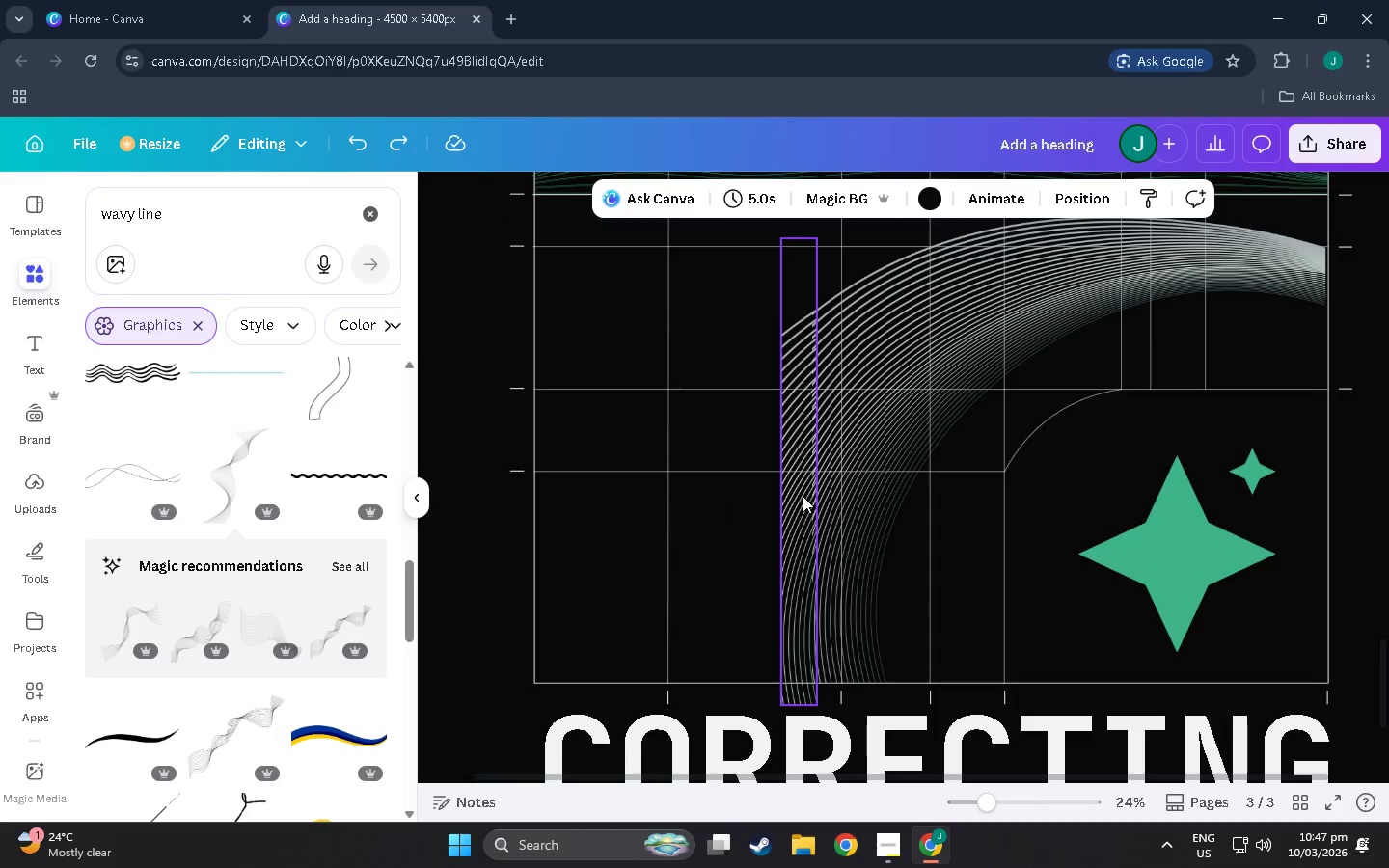 
key(Control+Z)
 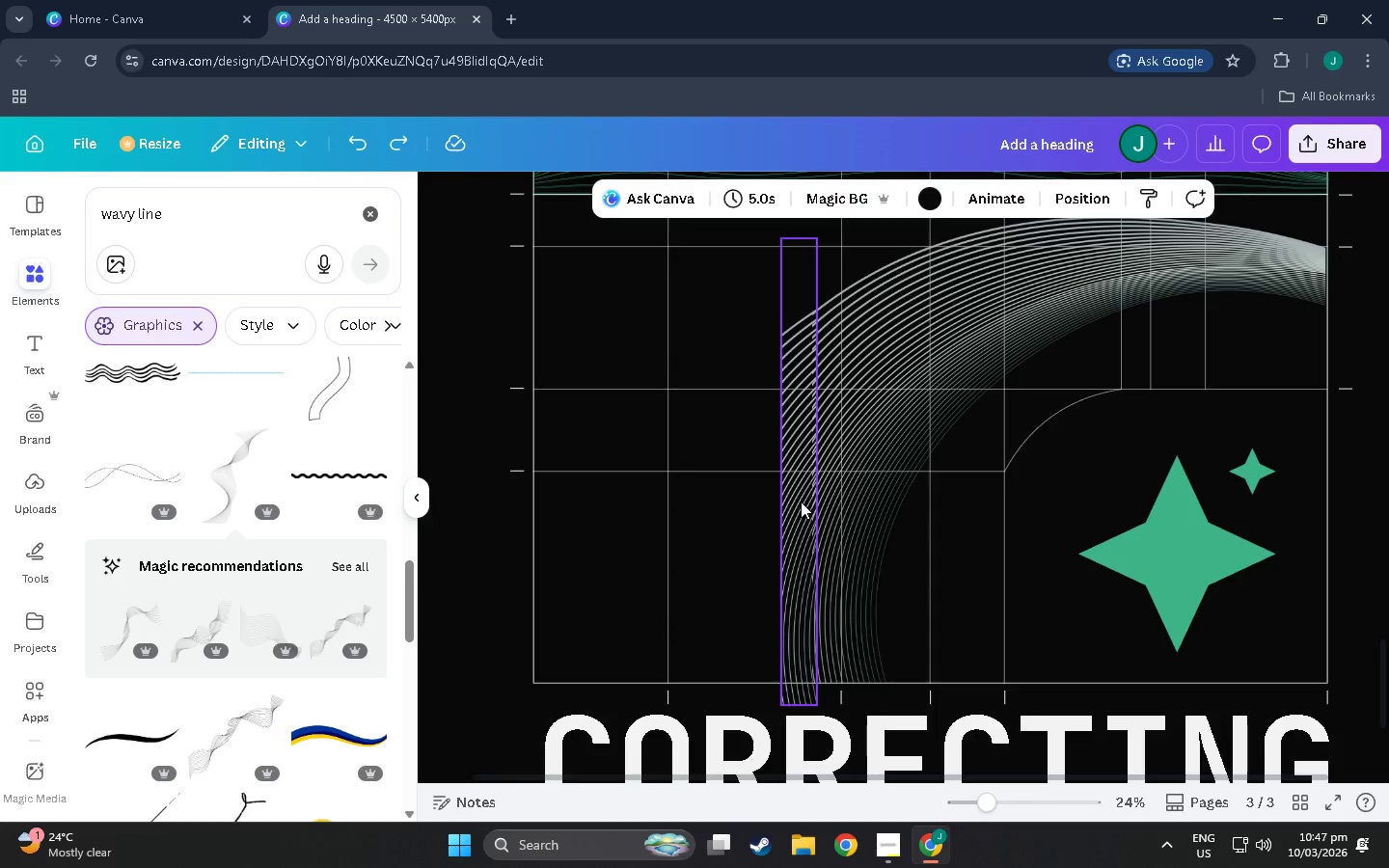 
left_click([801, 502])
 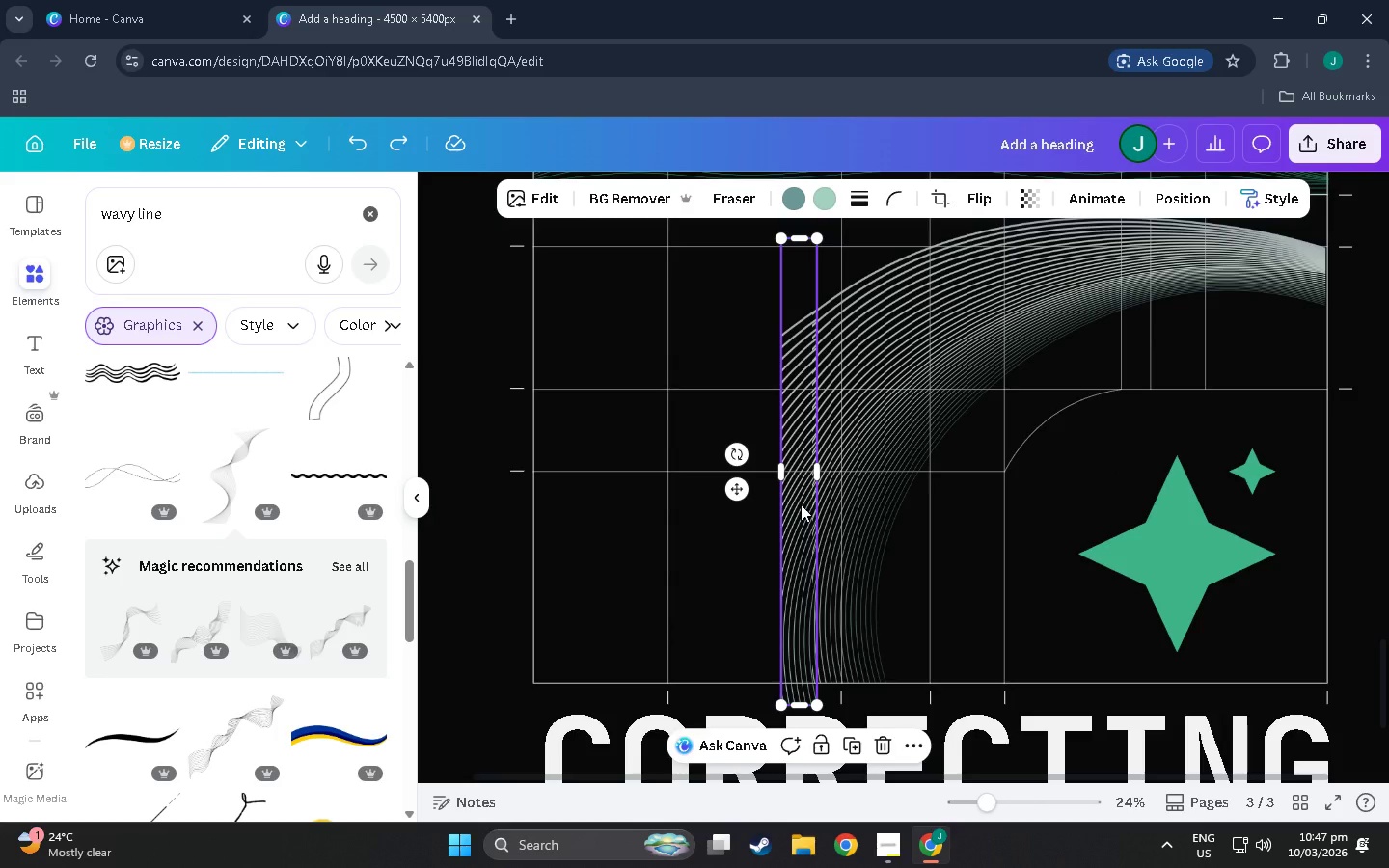 
hold_key(key=ControlLeft, duration=1.51)
left_click_drag(start_coordinate=[801, 506], to_coordinate=[797, 511])
 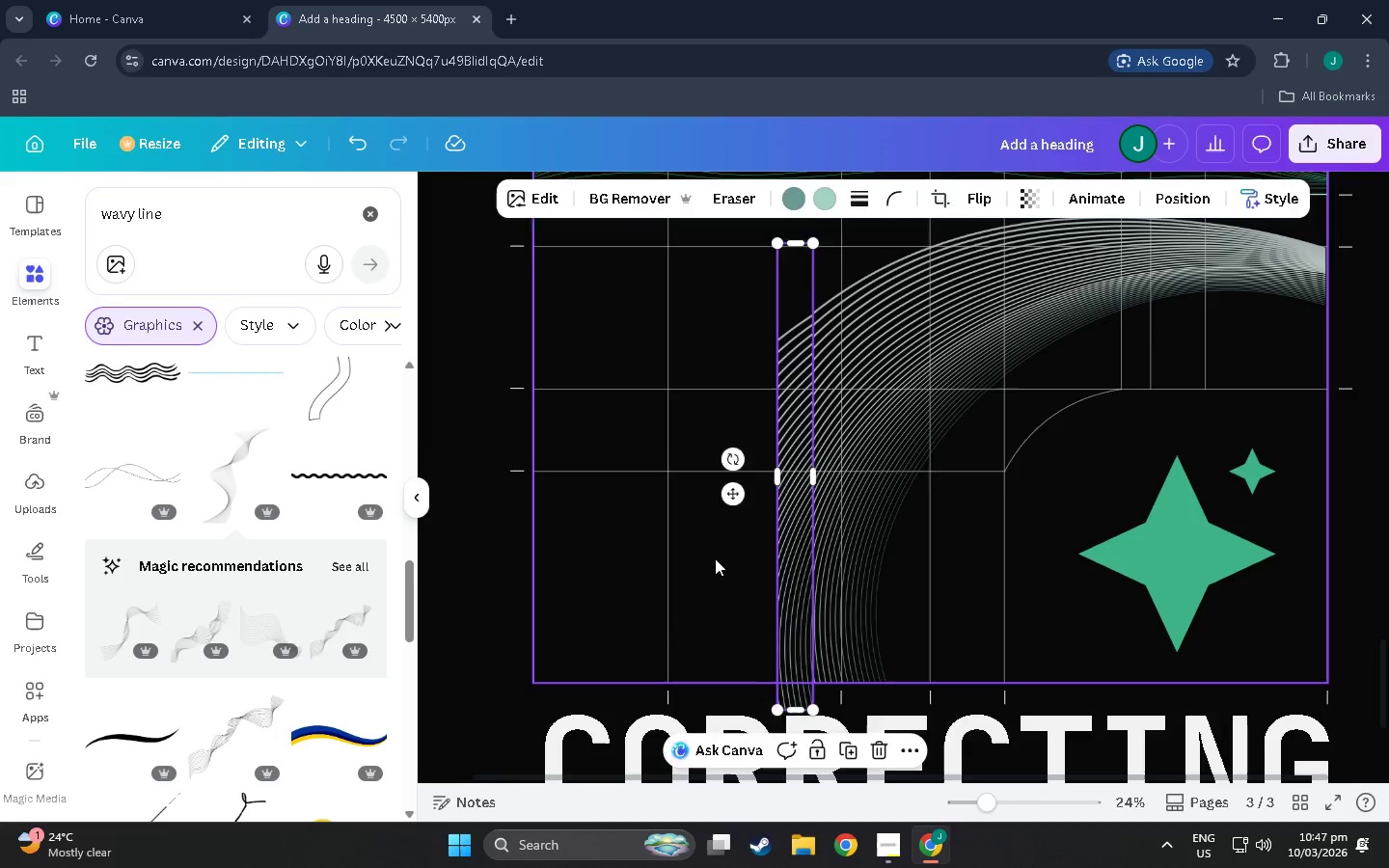 
hold_key(key=ControlLeft, duration=1.5)
 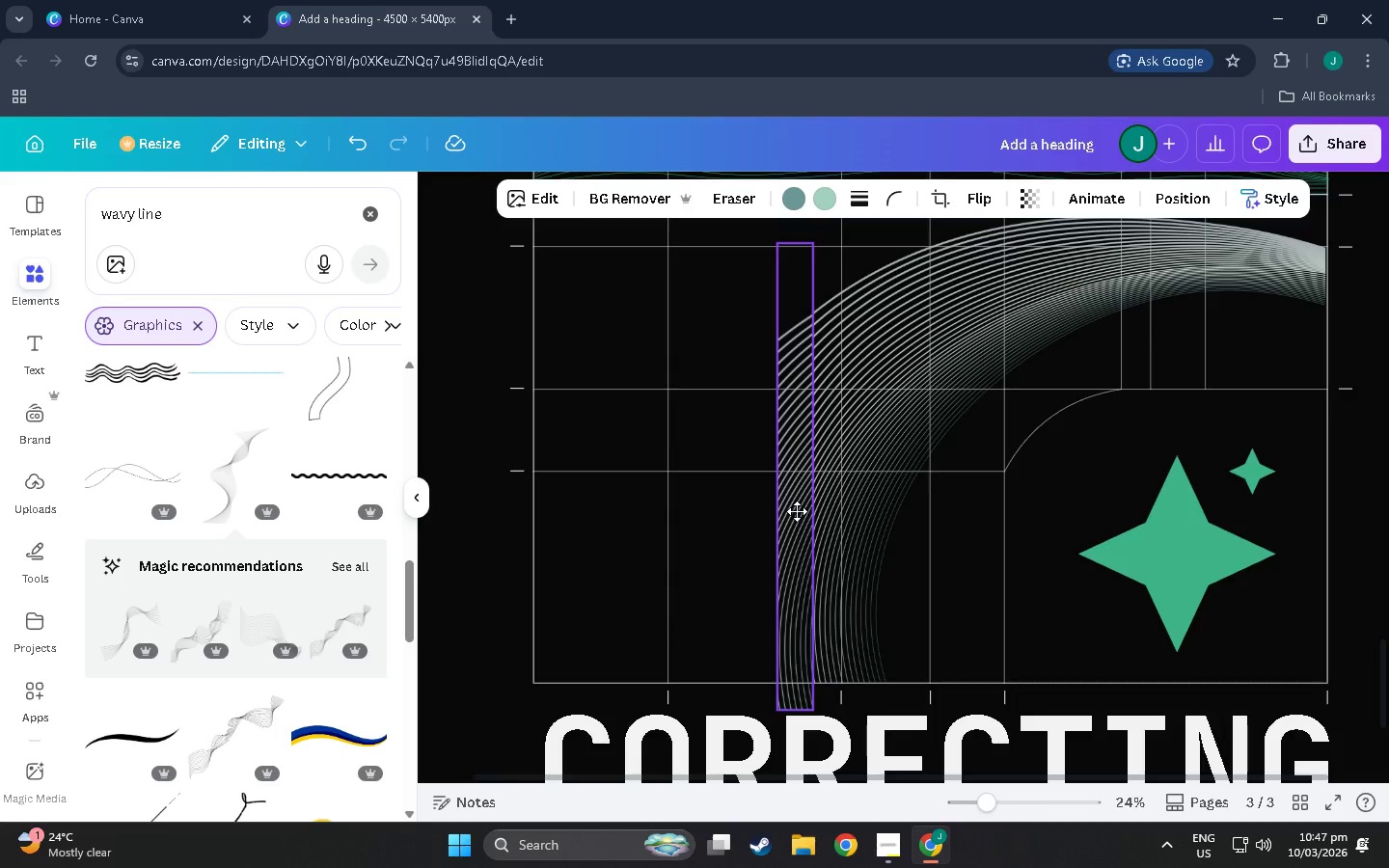 
hold_key(key=ControlLeft, duration=0.67)
 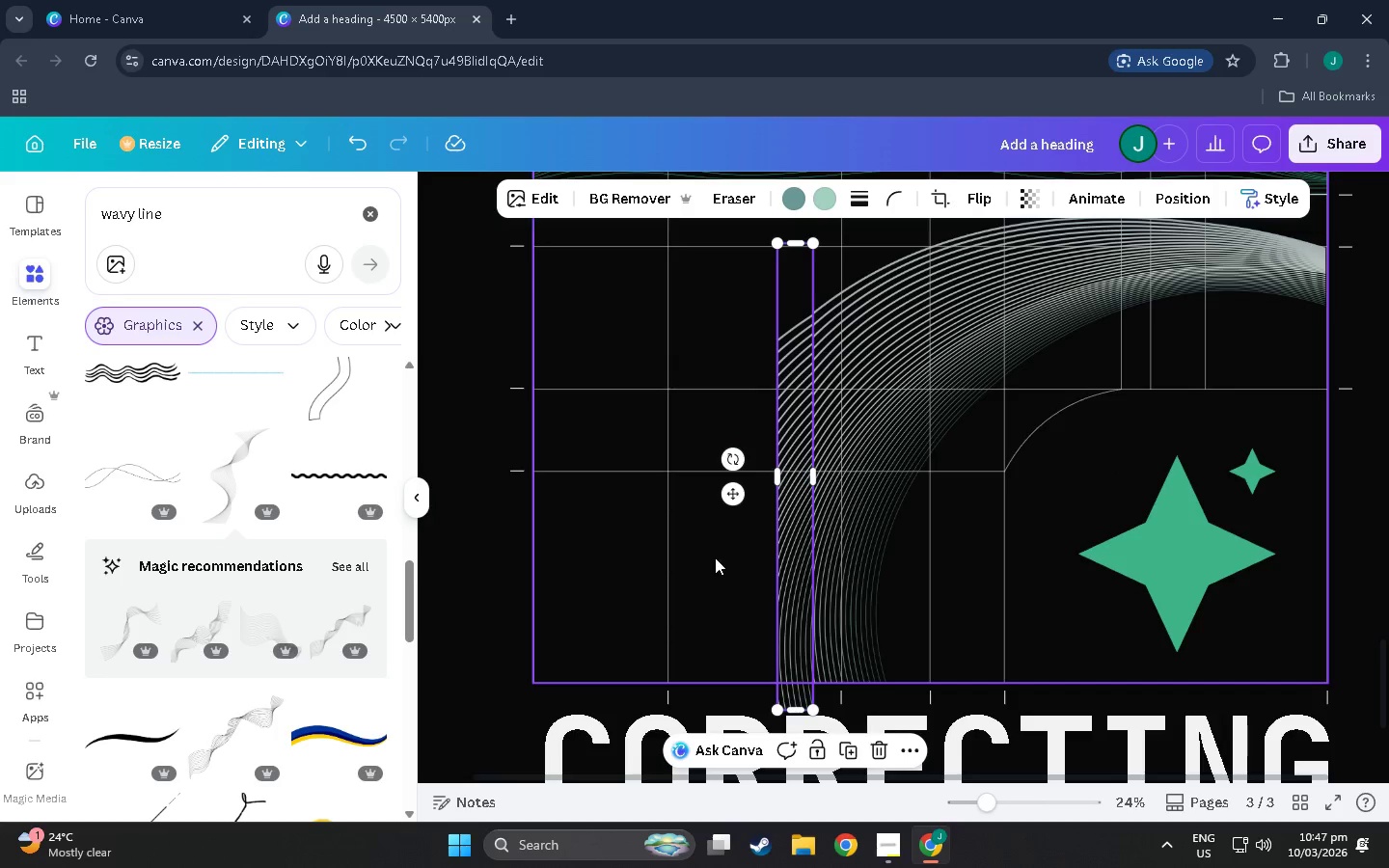 
left_click([715, 558])
 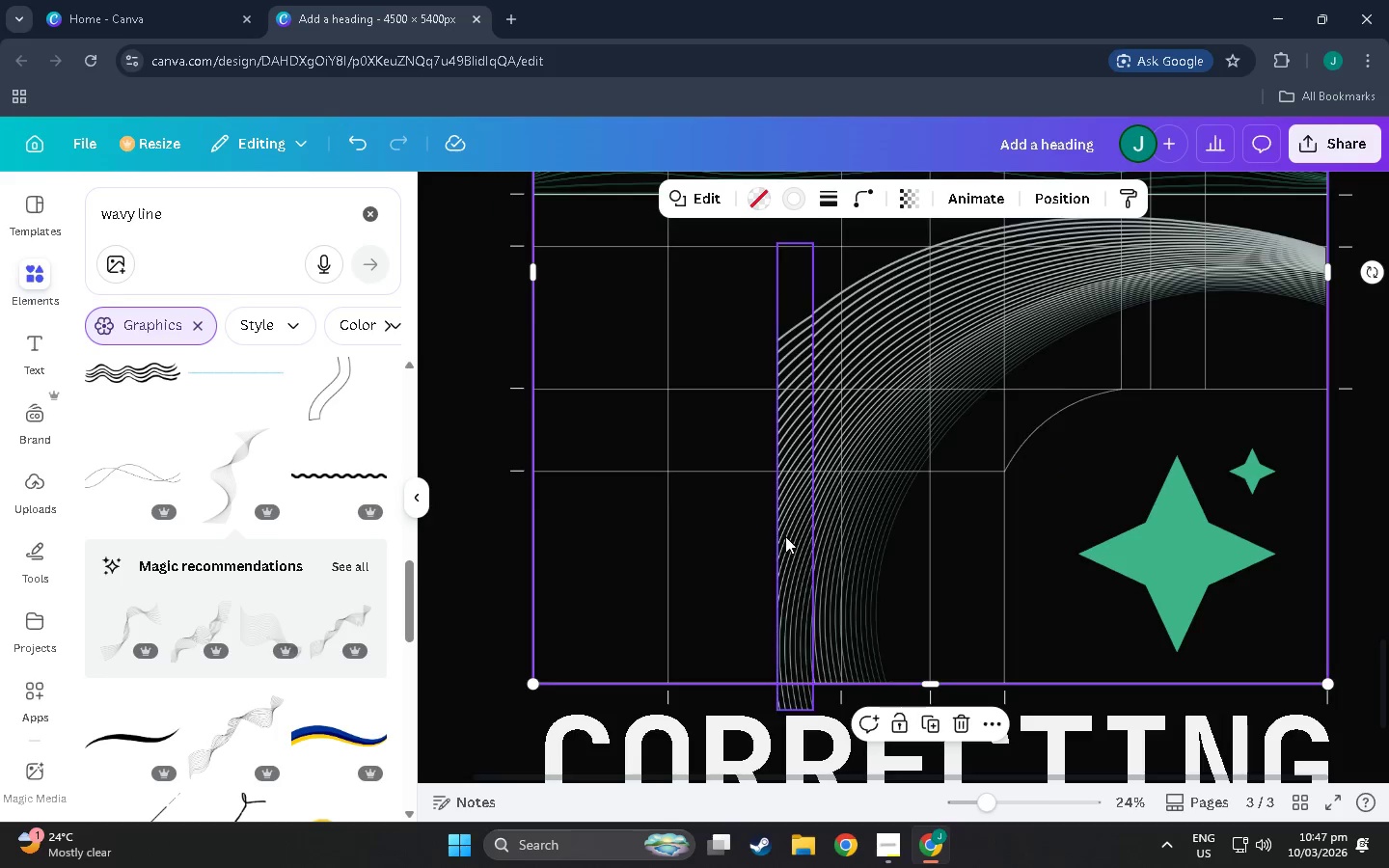 
left_click([785, 536])
 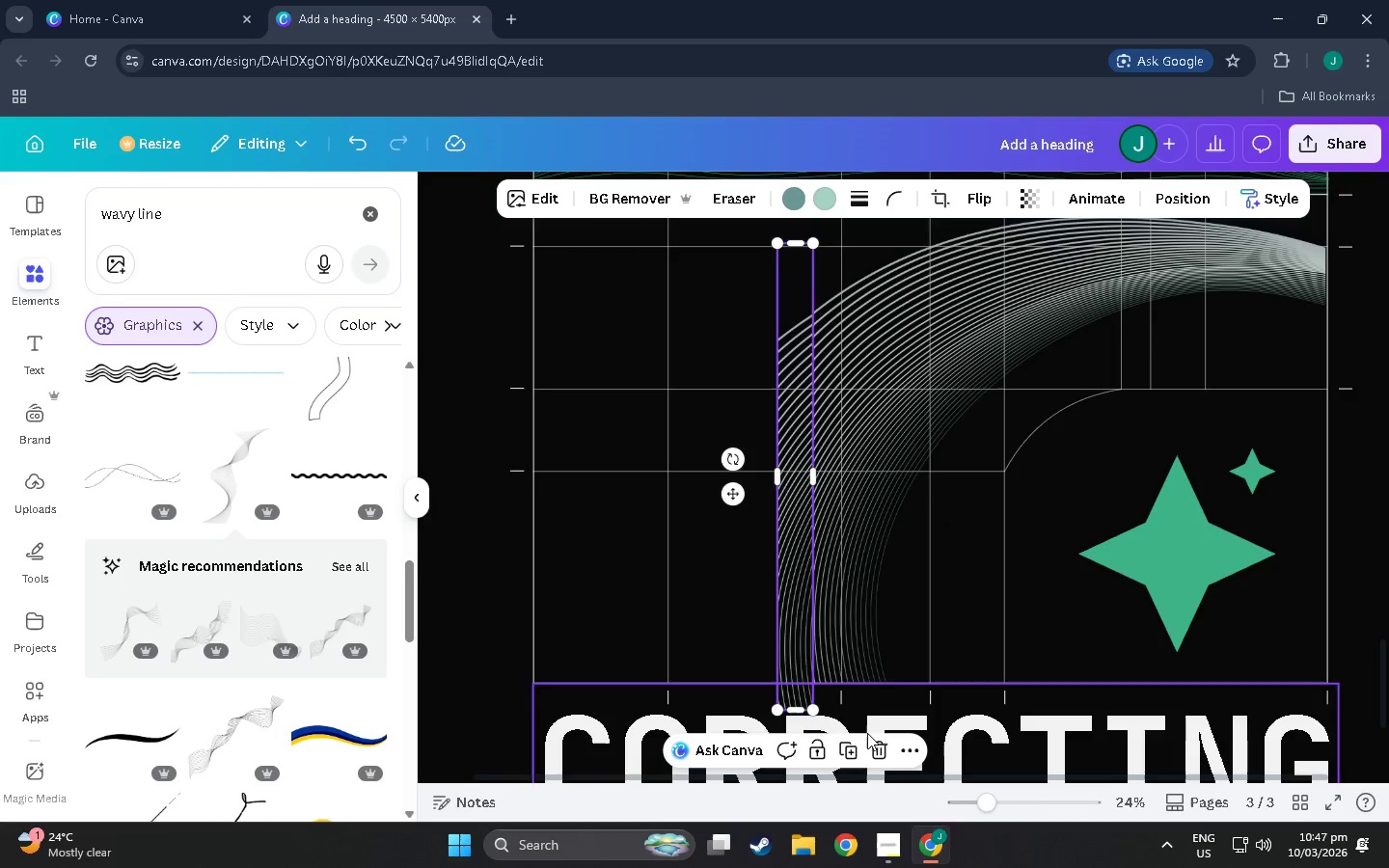 
left_click([875, 753])
 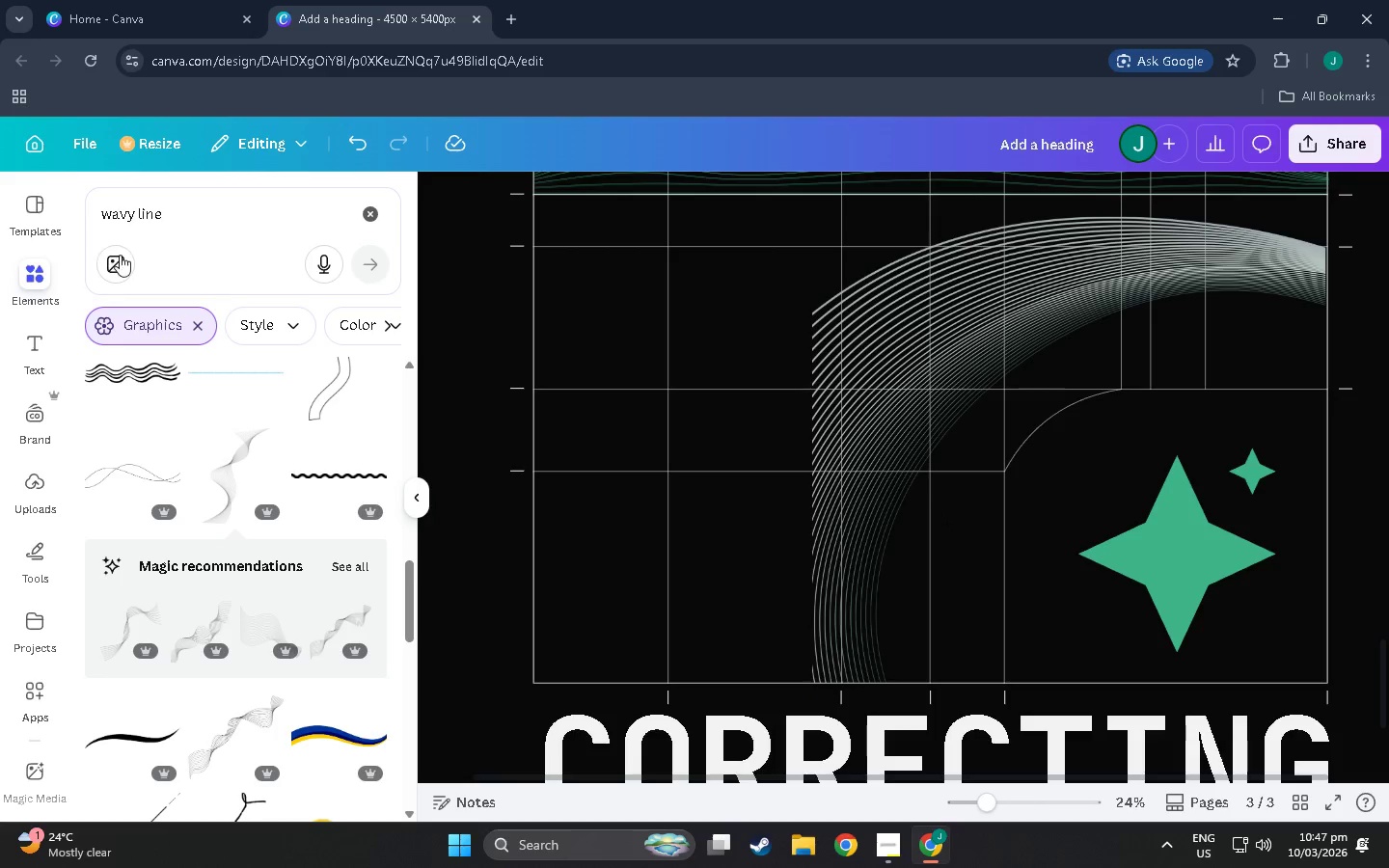 
scroll: coordinate [222, 447], scroll_direction: down, amount: 30.0
 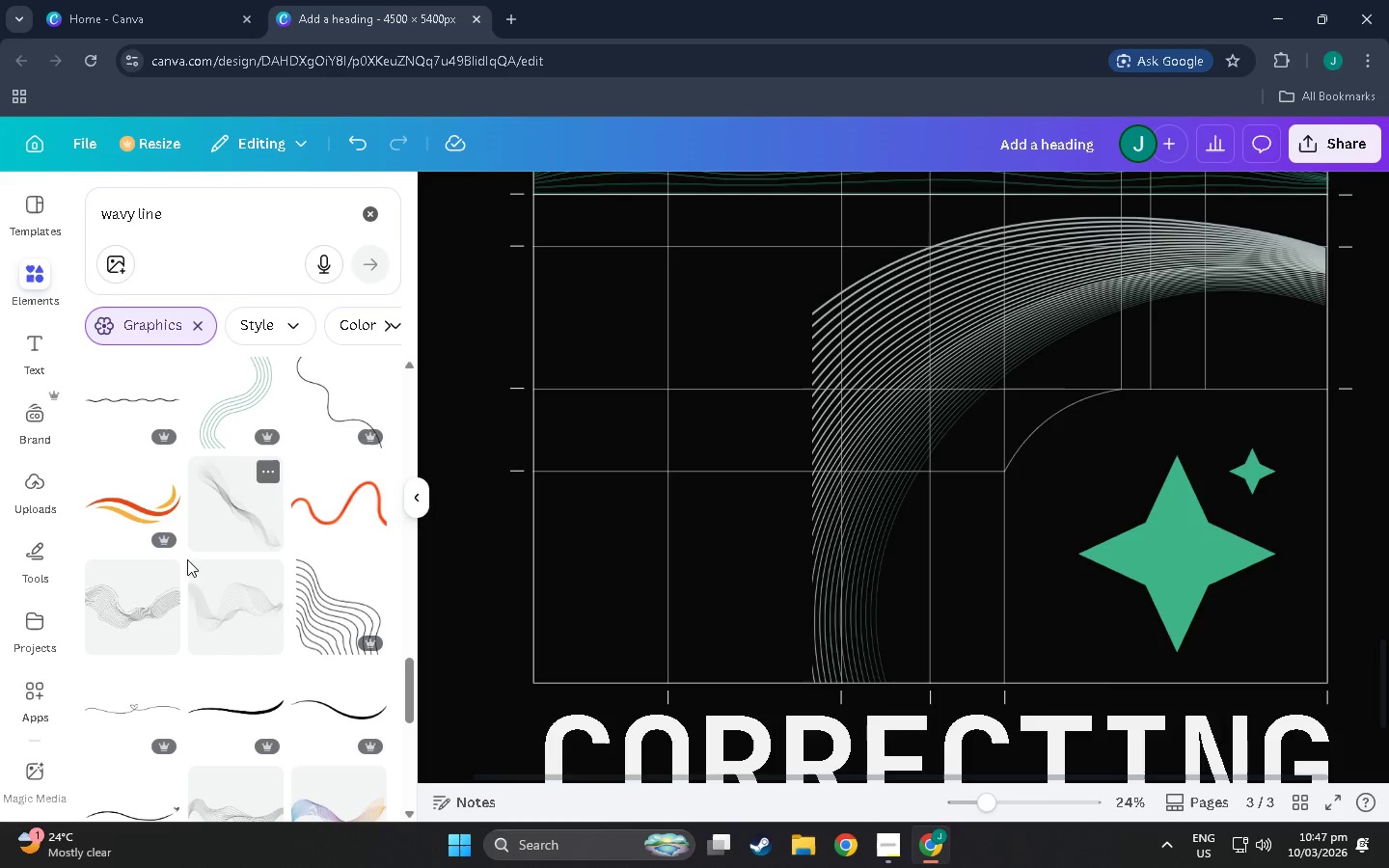 
left_click([156, 604])
 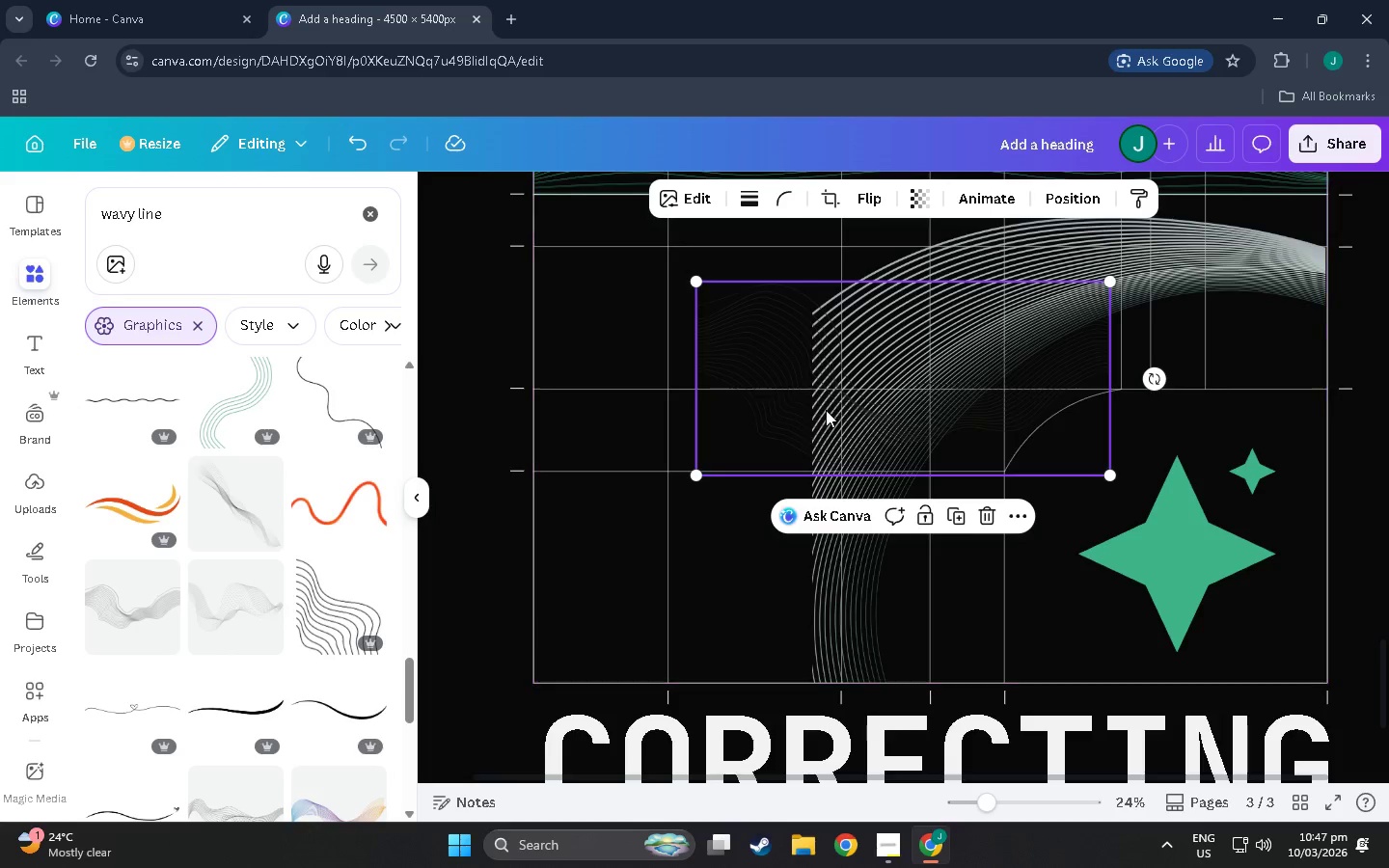 
left_click_drag(start_coordinate=[785, 420], to_coordinate=[620, 500])
 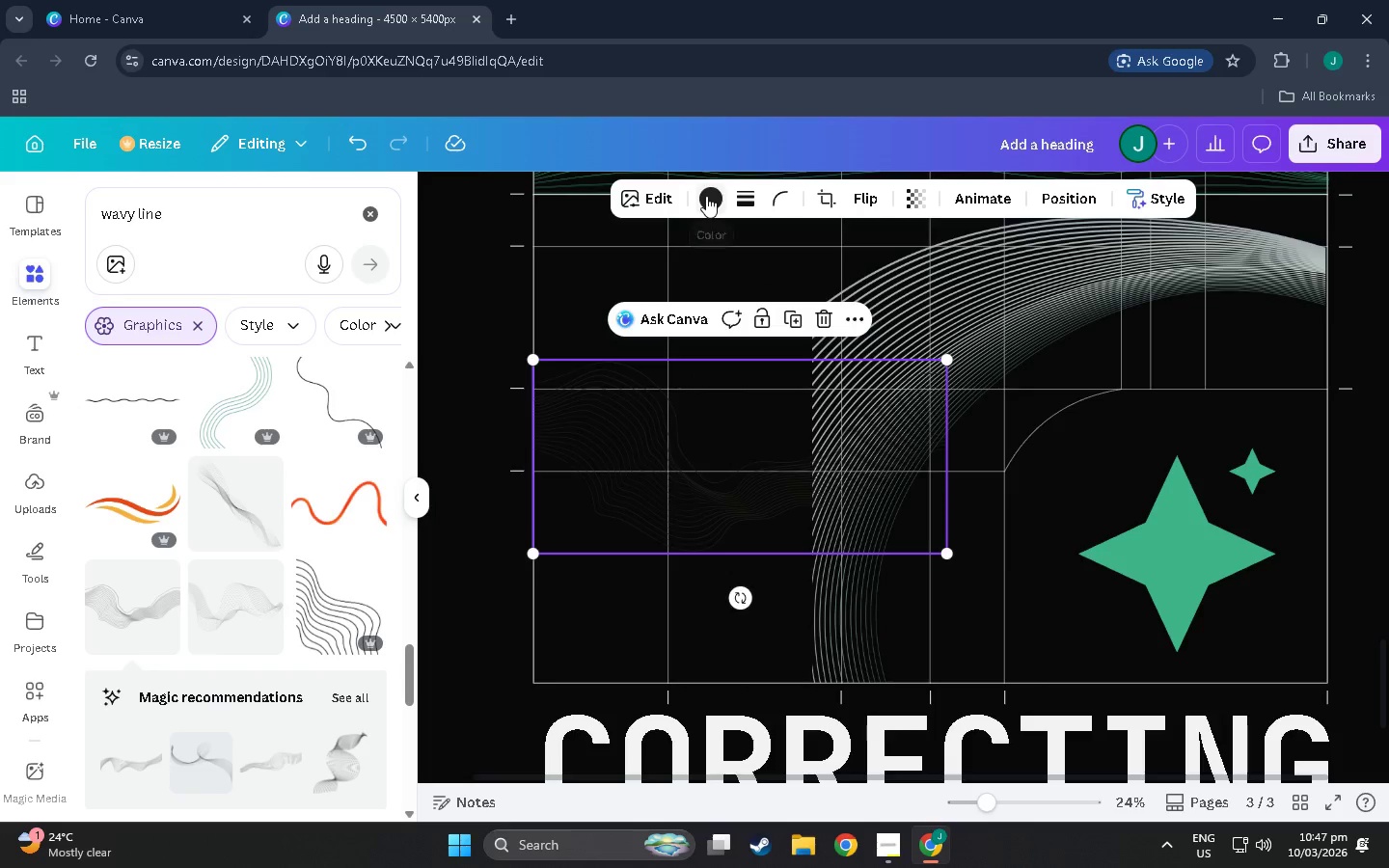 
left_click([706, 195])
 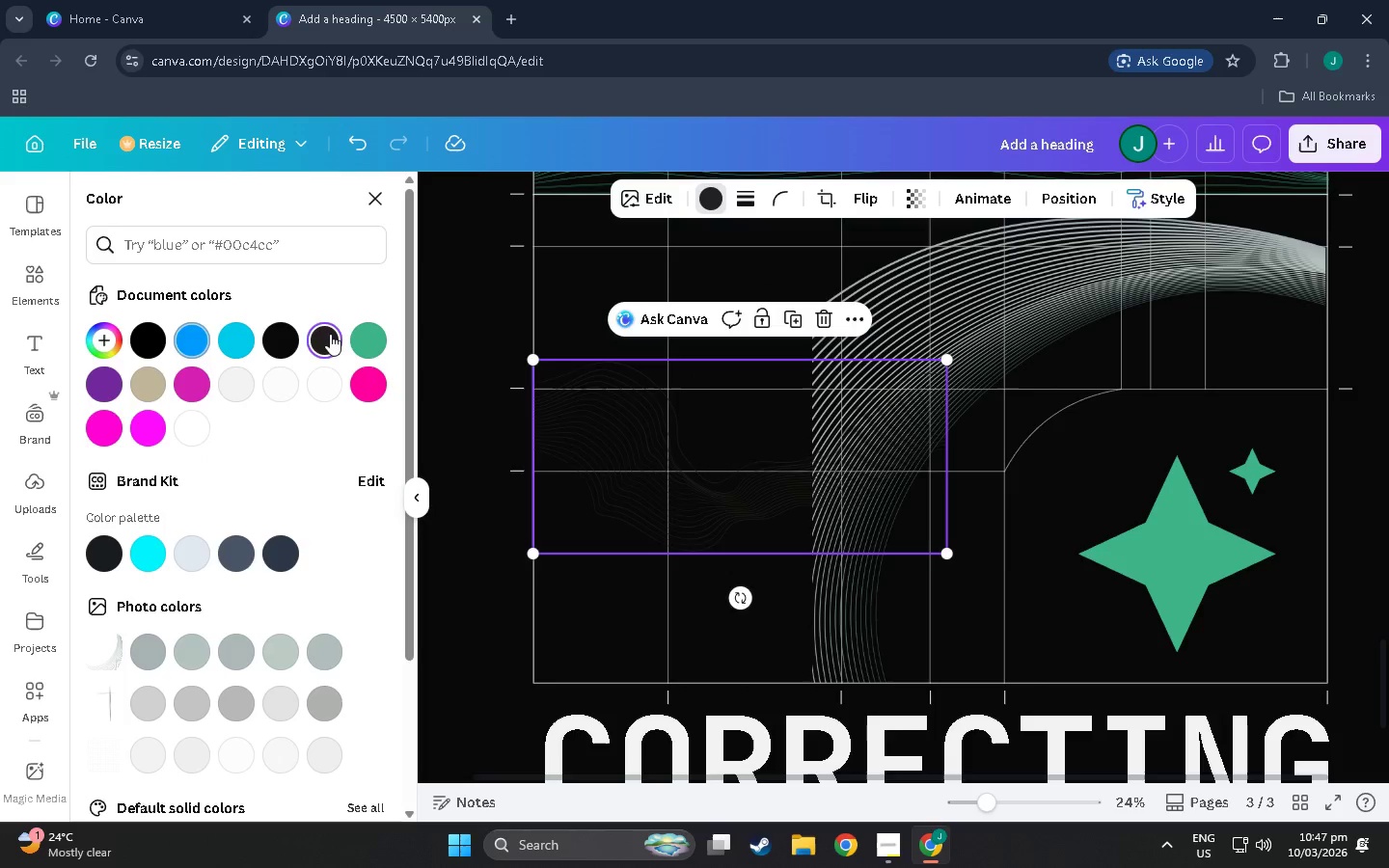 
left_click([369, 341])
 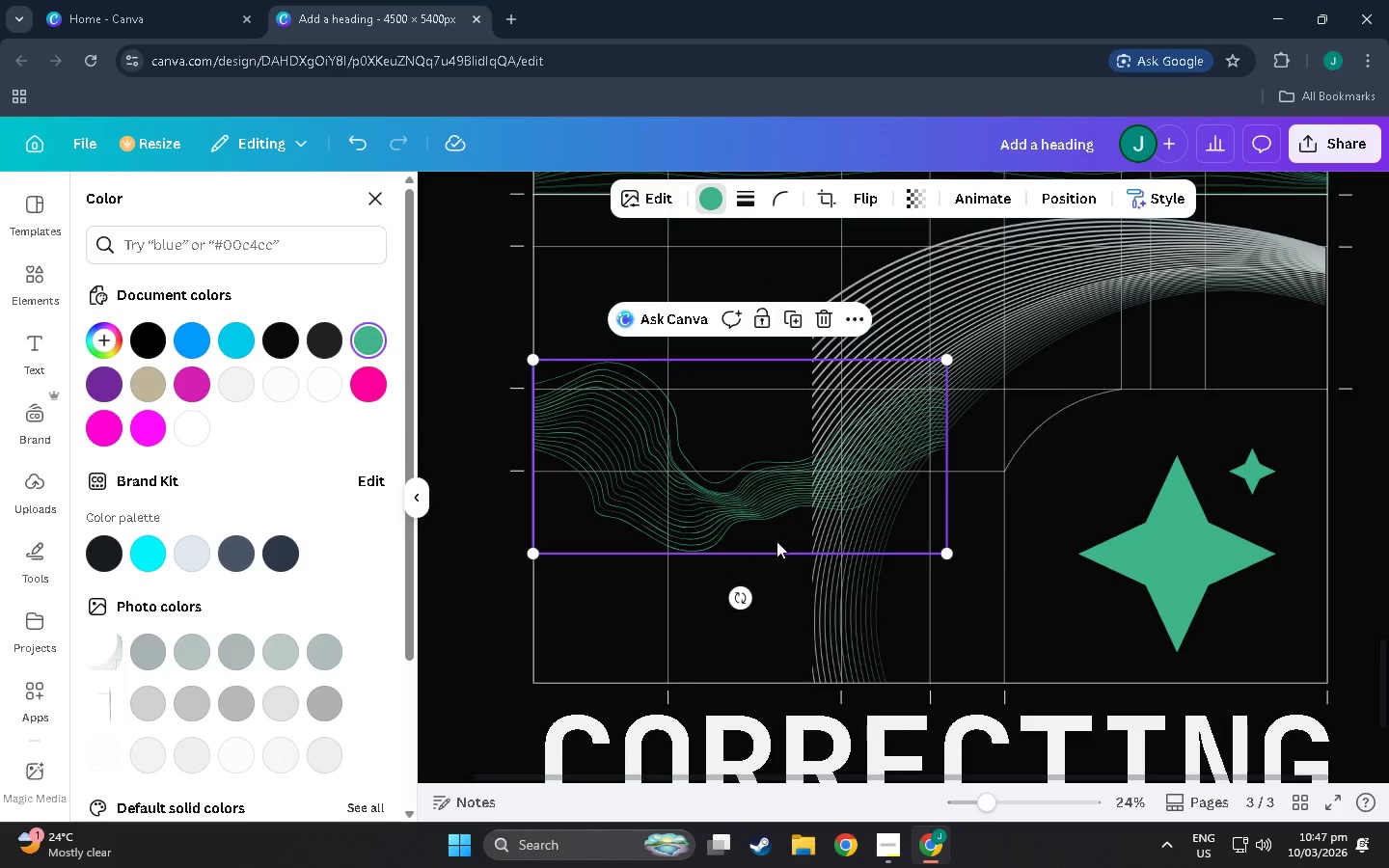 
scroll: coordinate [751, 577], scroll_direction: up, amount: 9.0
 